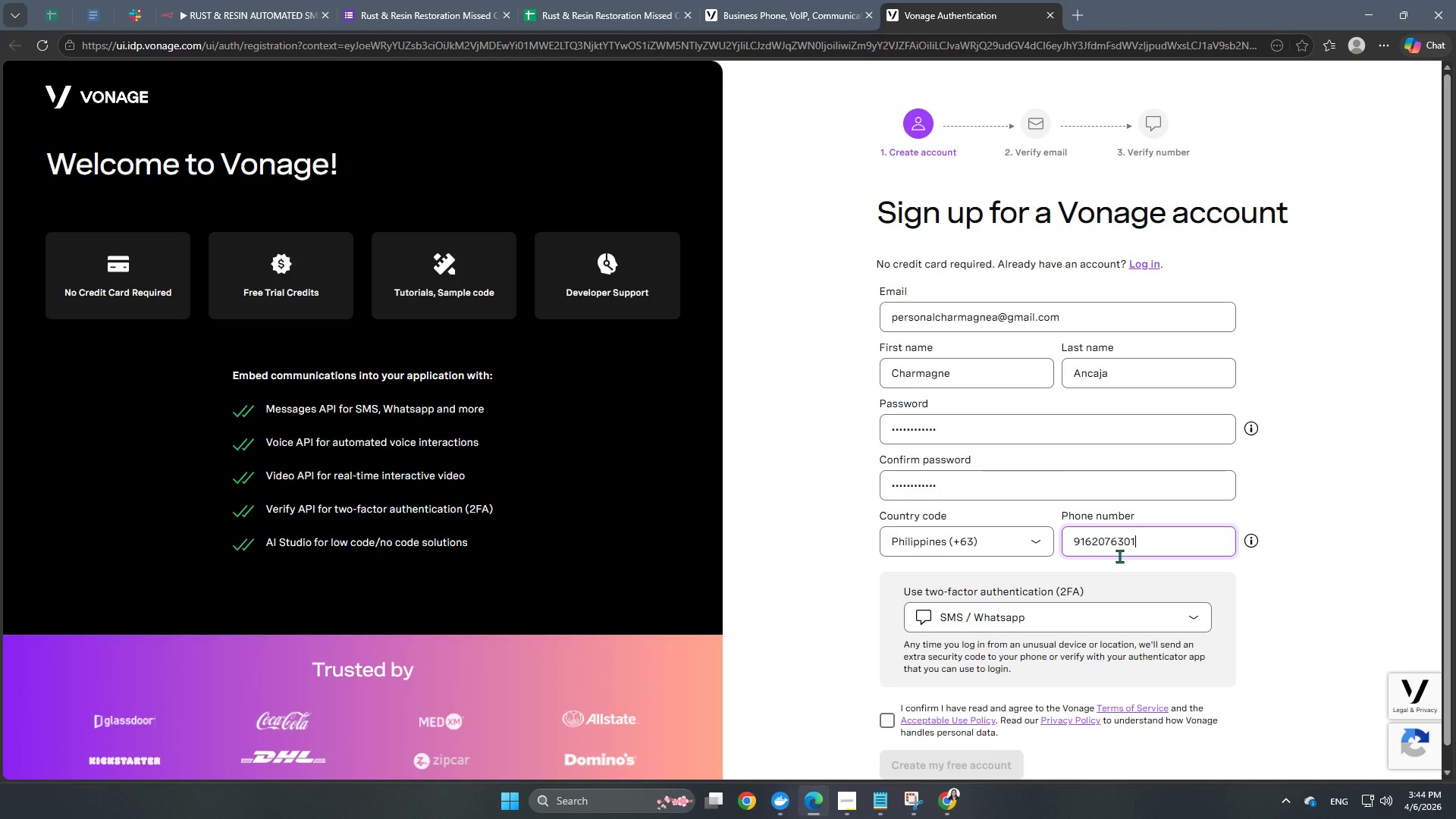 
left_click([1320, 617])
 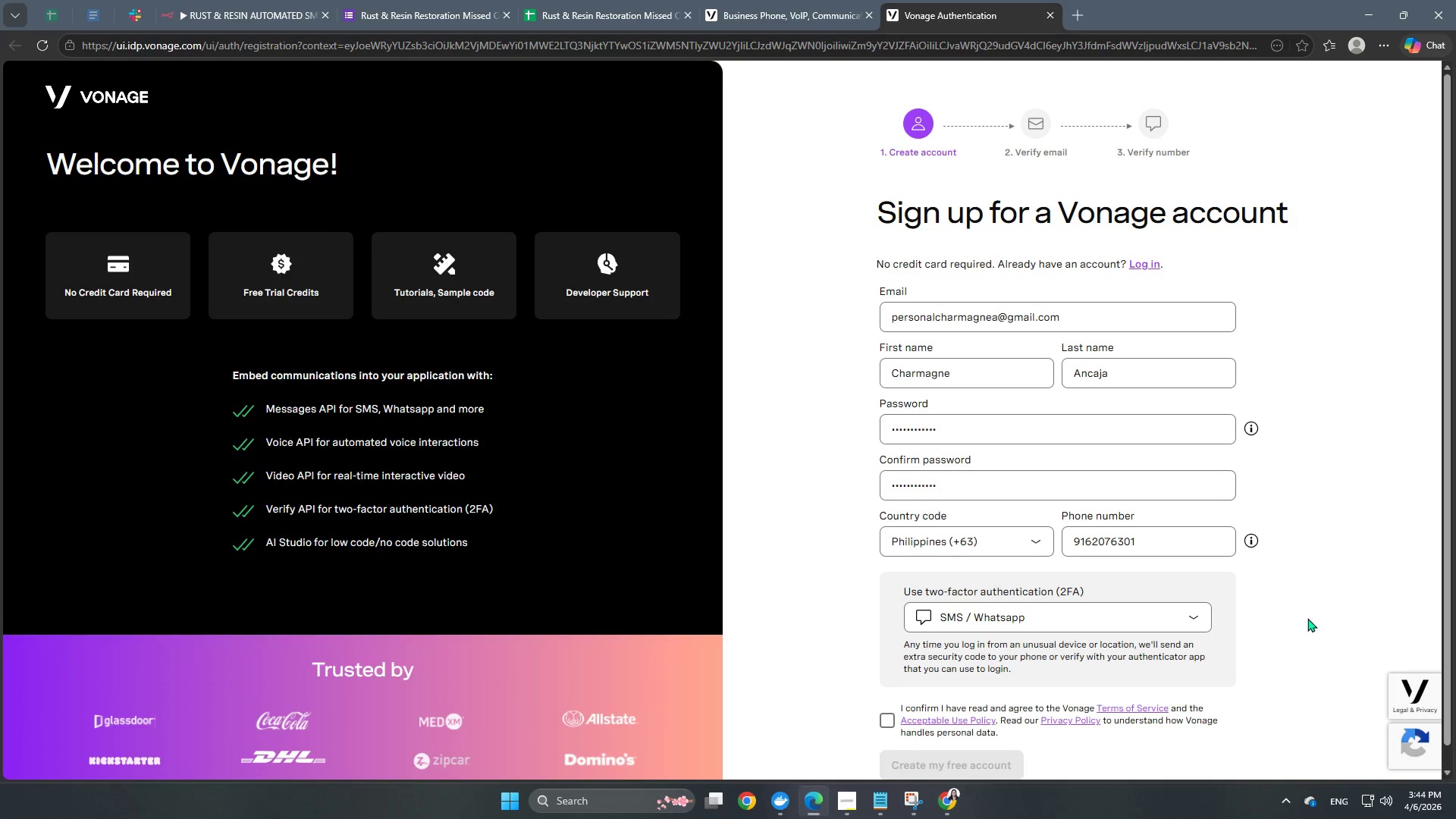 
scroll: coordinate [1279, 619], scroll_direction: down, amount: 2.0
 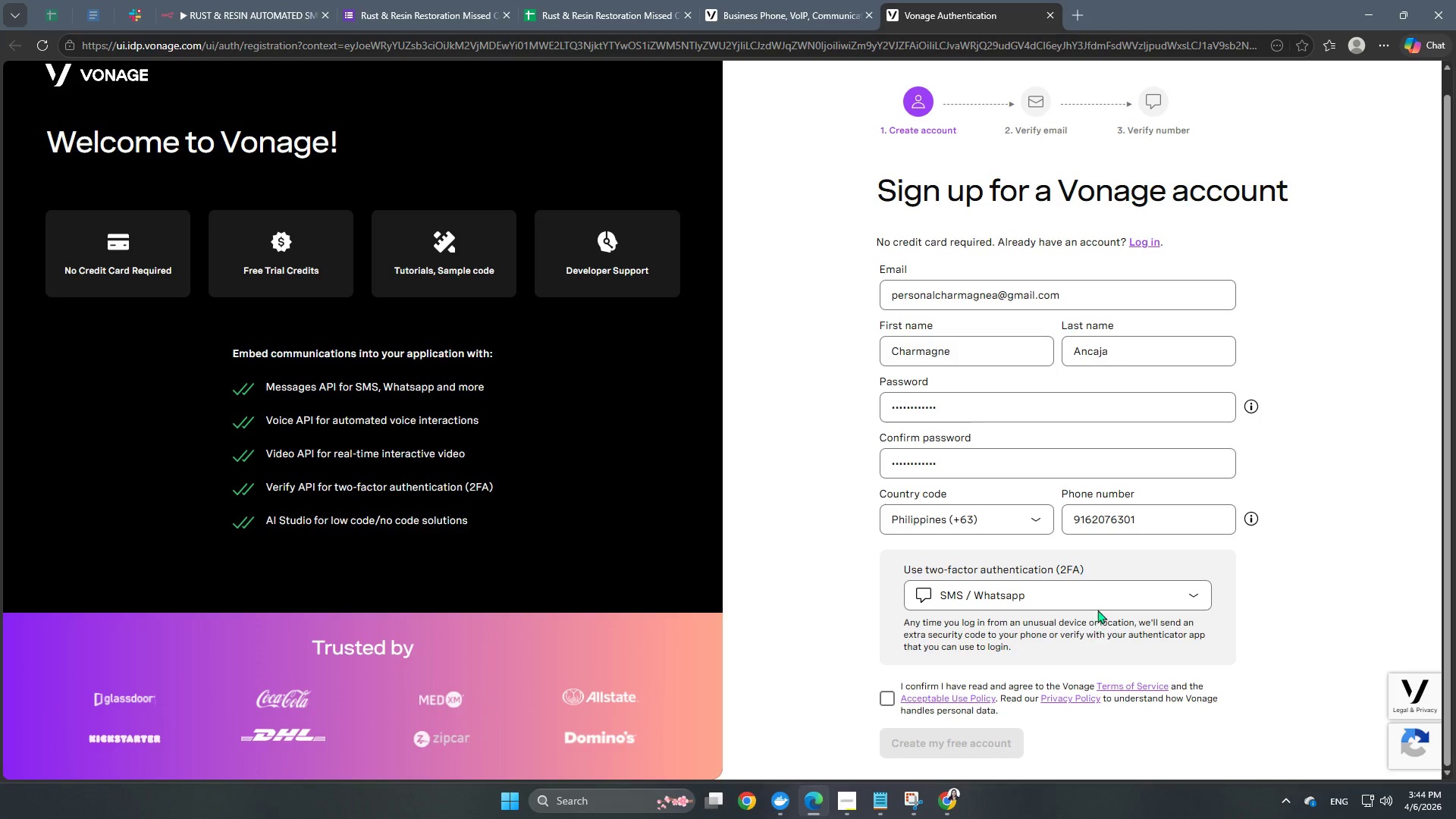 
left_click([1100, 606])
 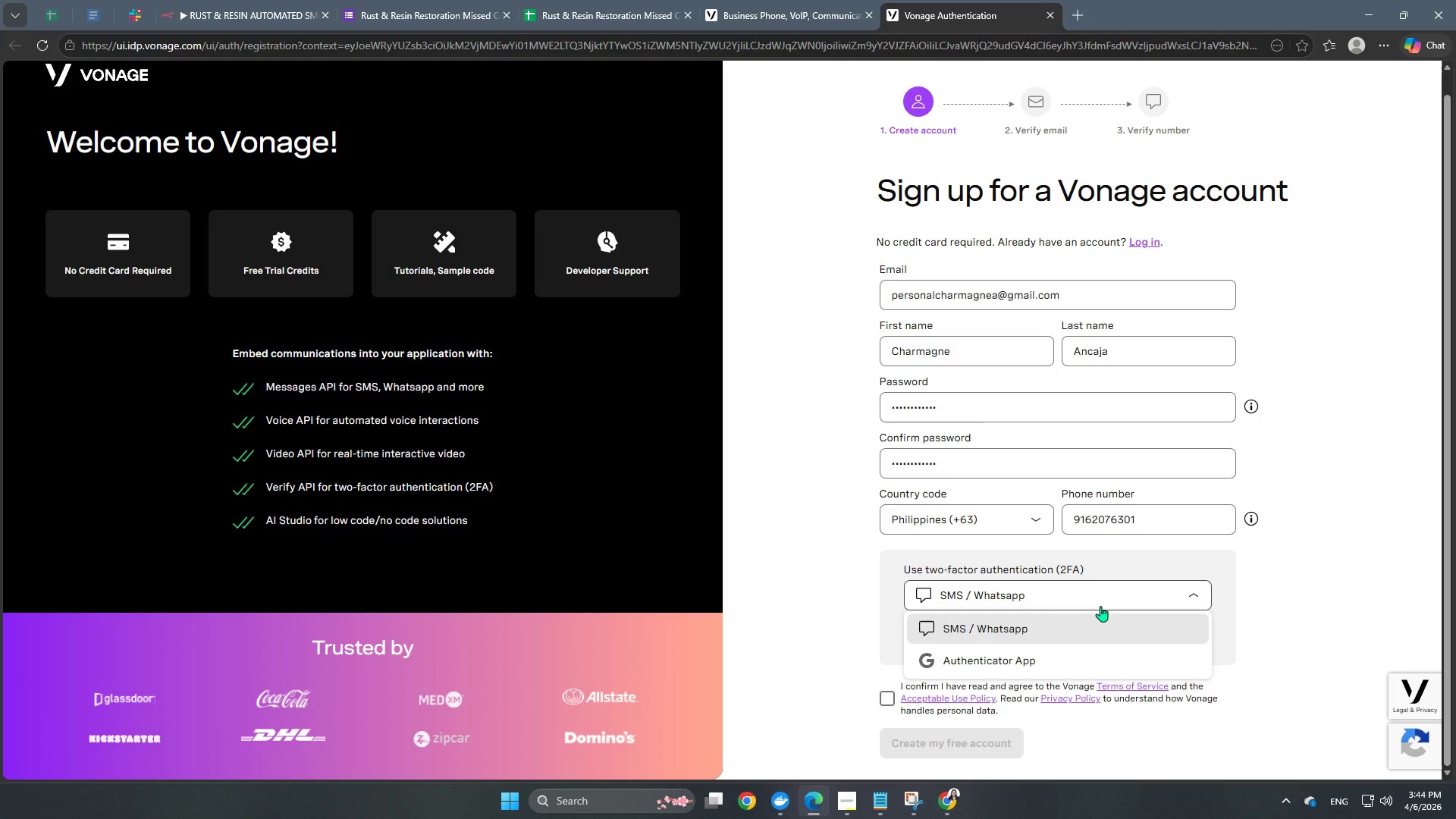 
left_click([1082, 634])
 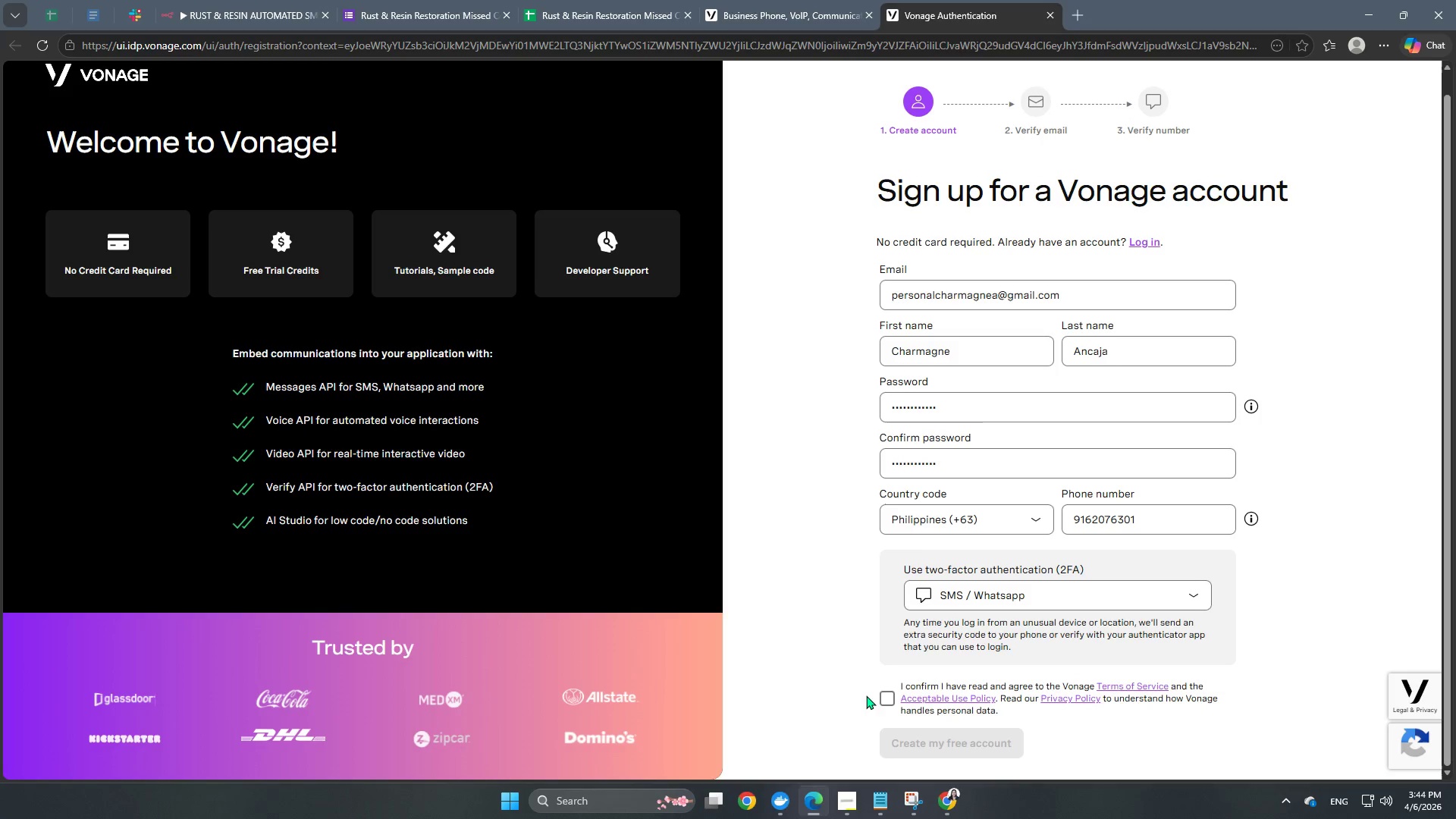 
left_click([884, 699])
 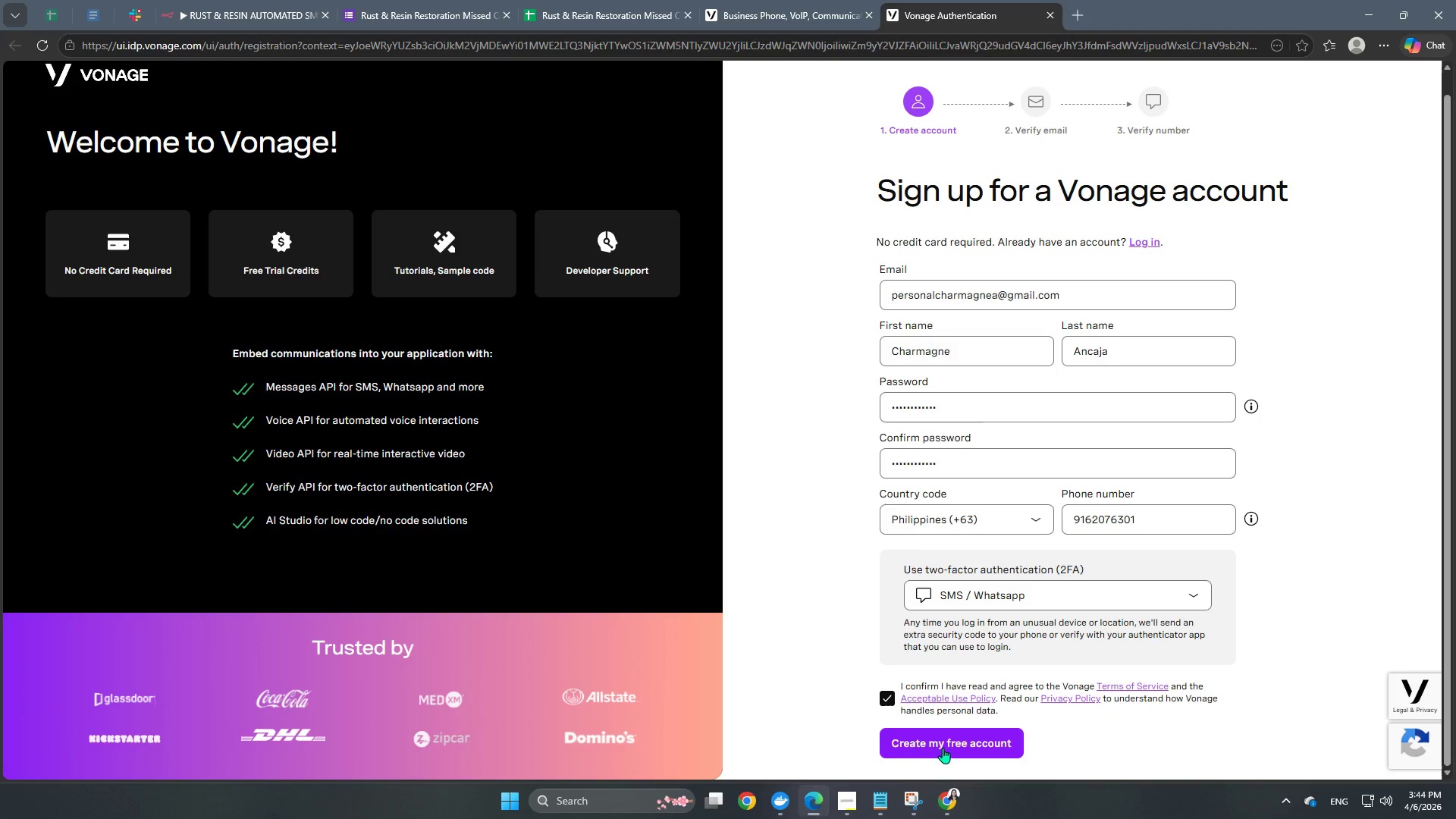 
left_click([947, 749])
 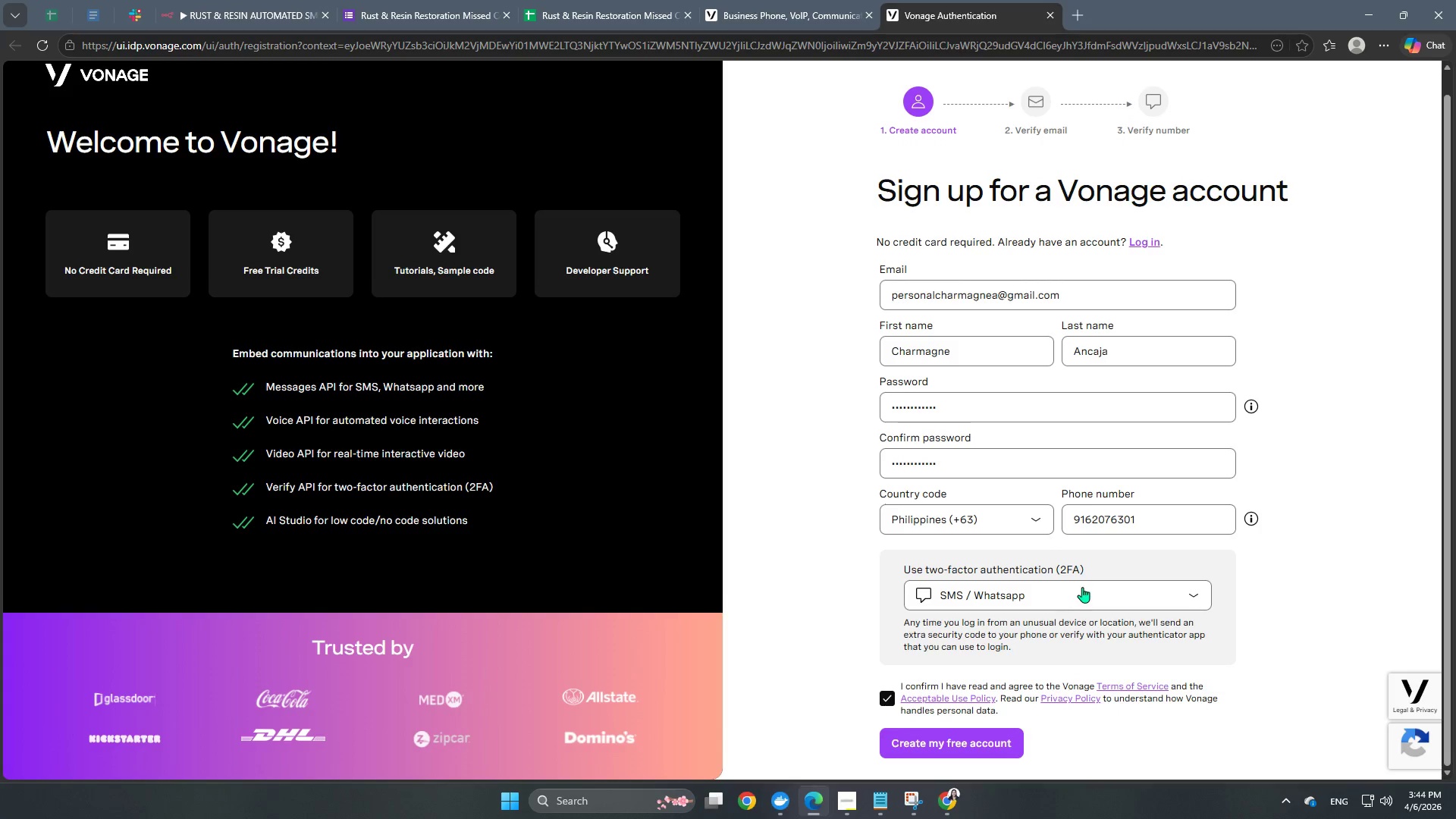 
scroll: coordinate [1083, 586], scroll_direction: up, amount: 5.0
 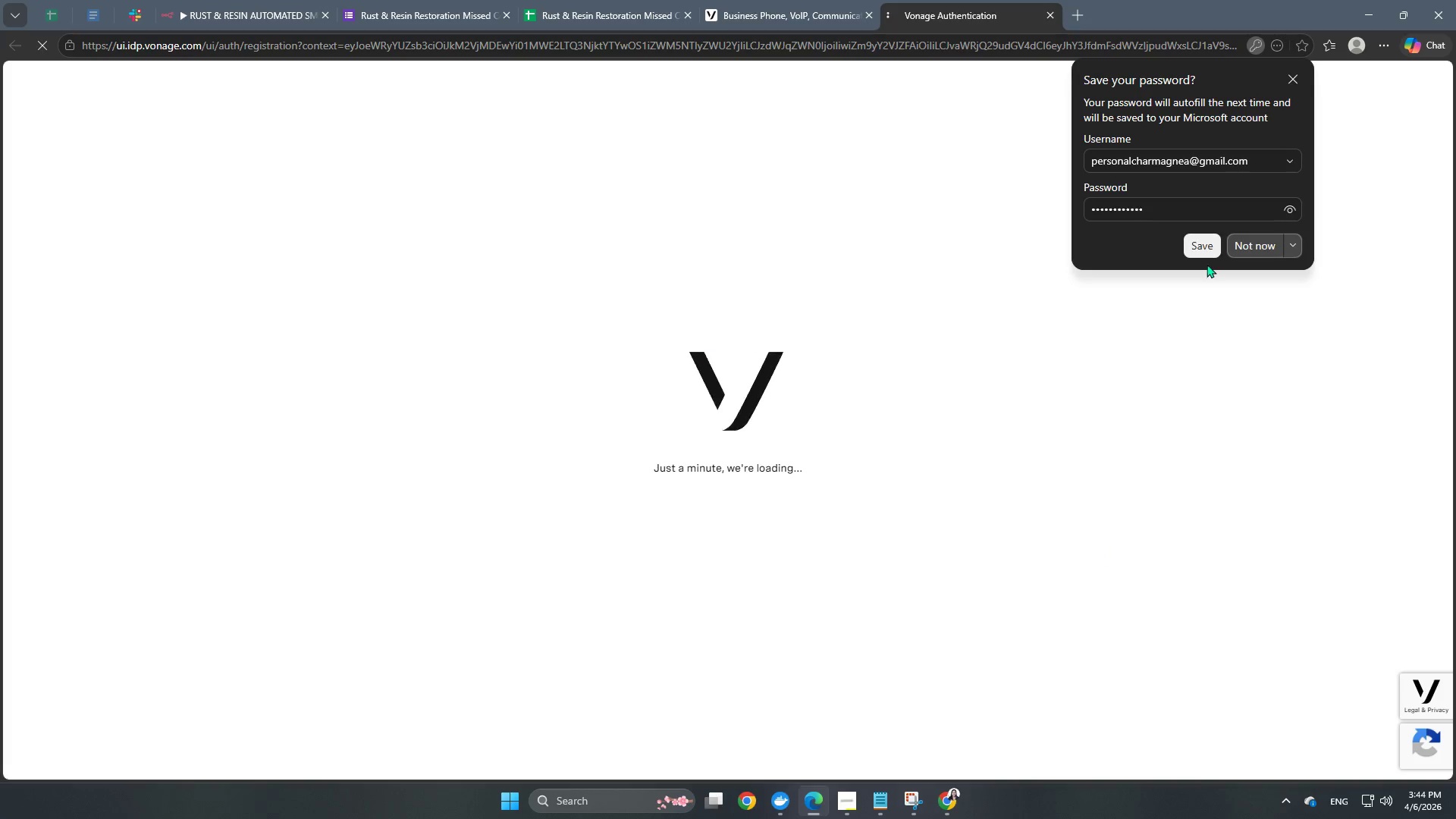 
left_click([1207, 247])
 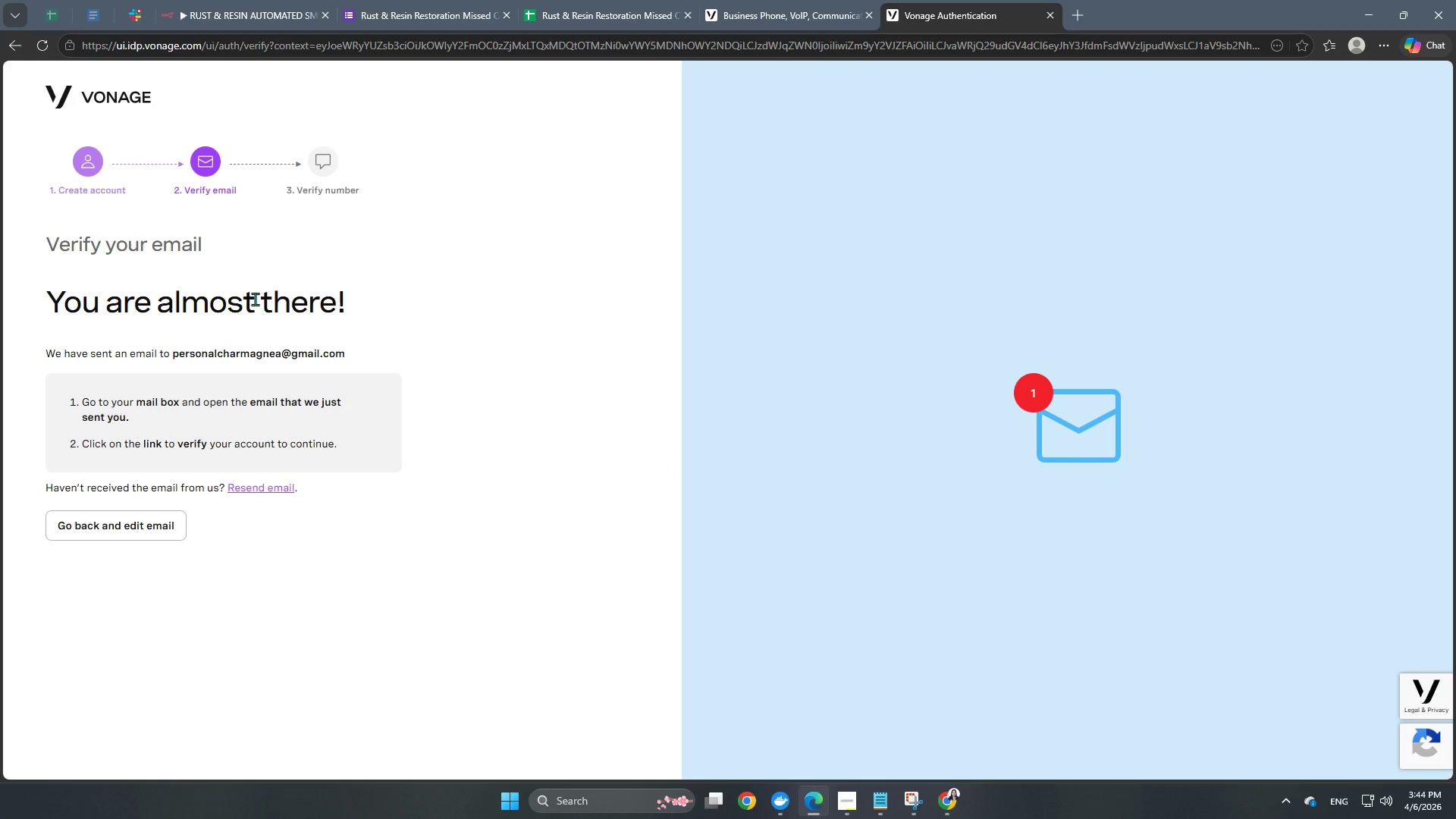 
wait(5.23)
 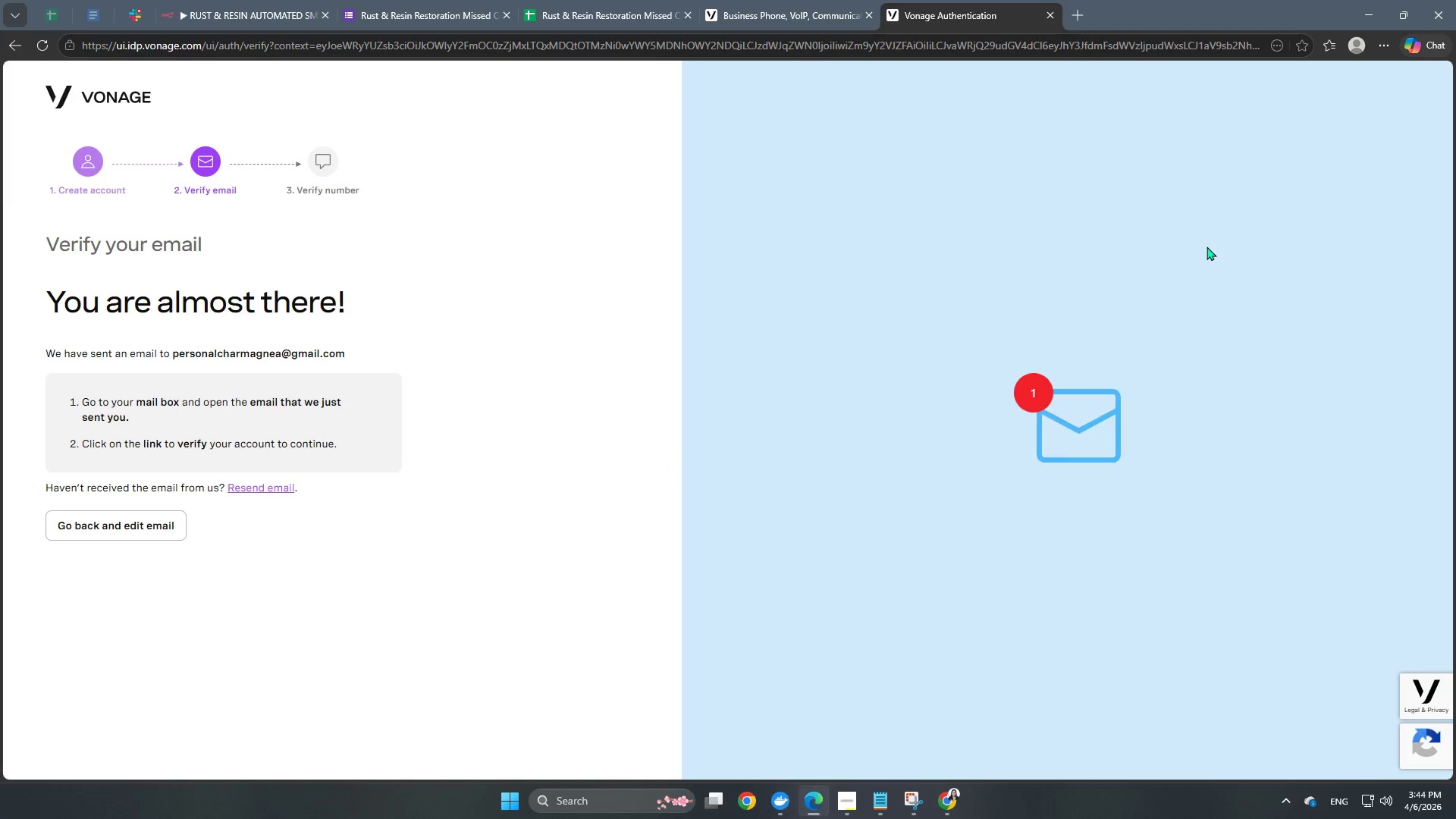 
left_click([1079, 19])
 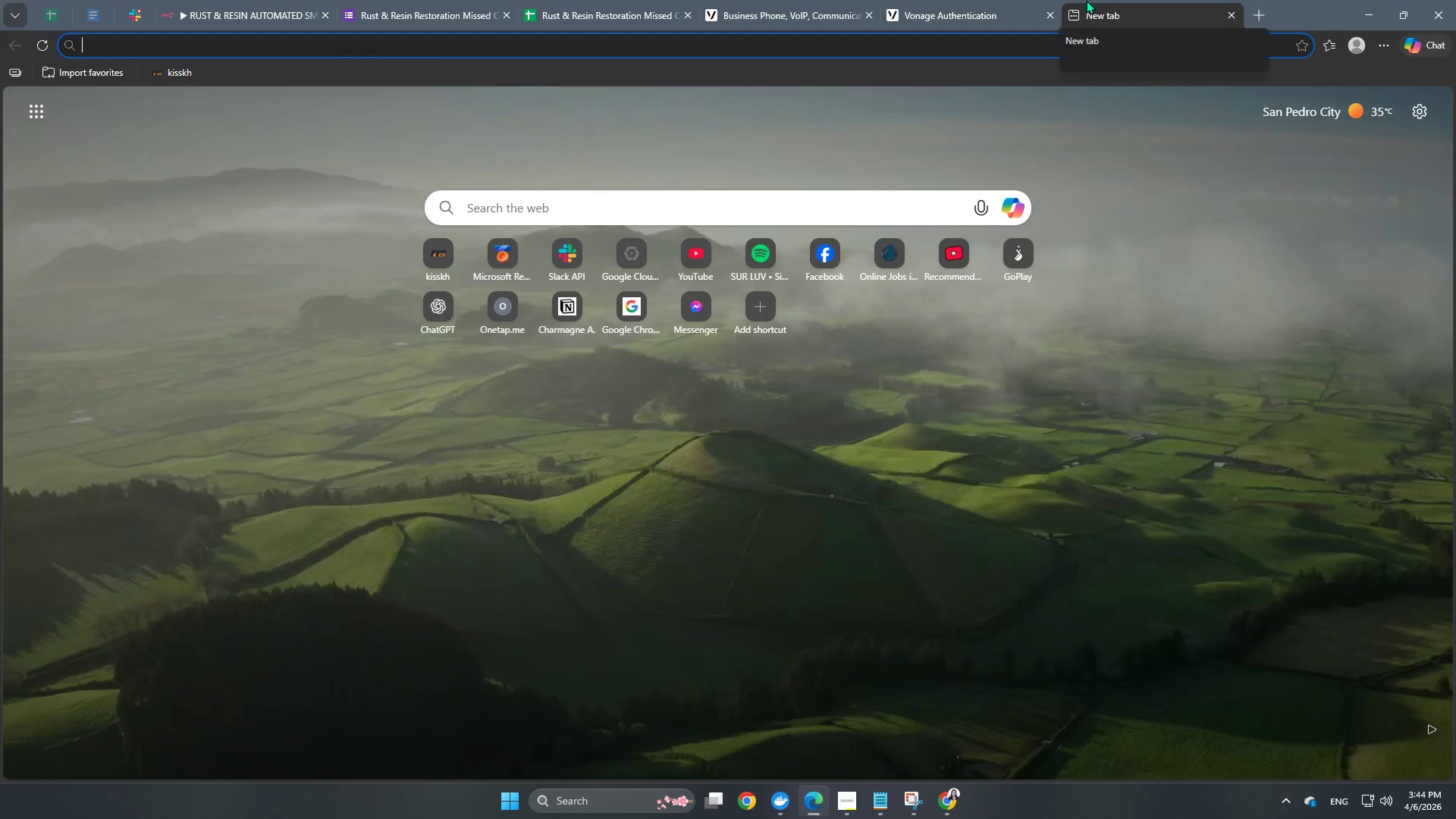 
type(gmai)
 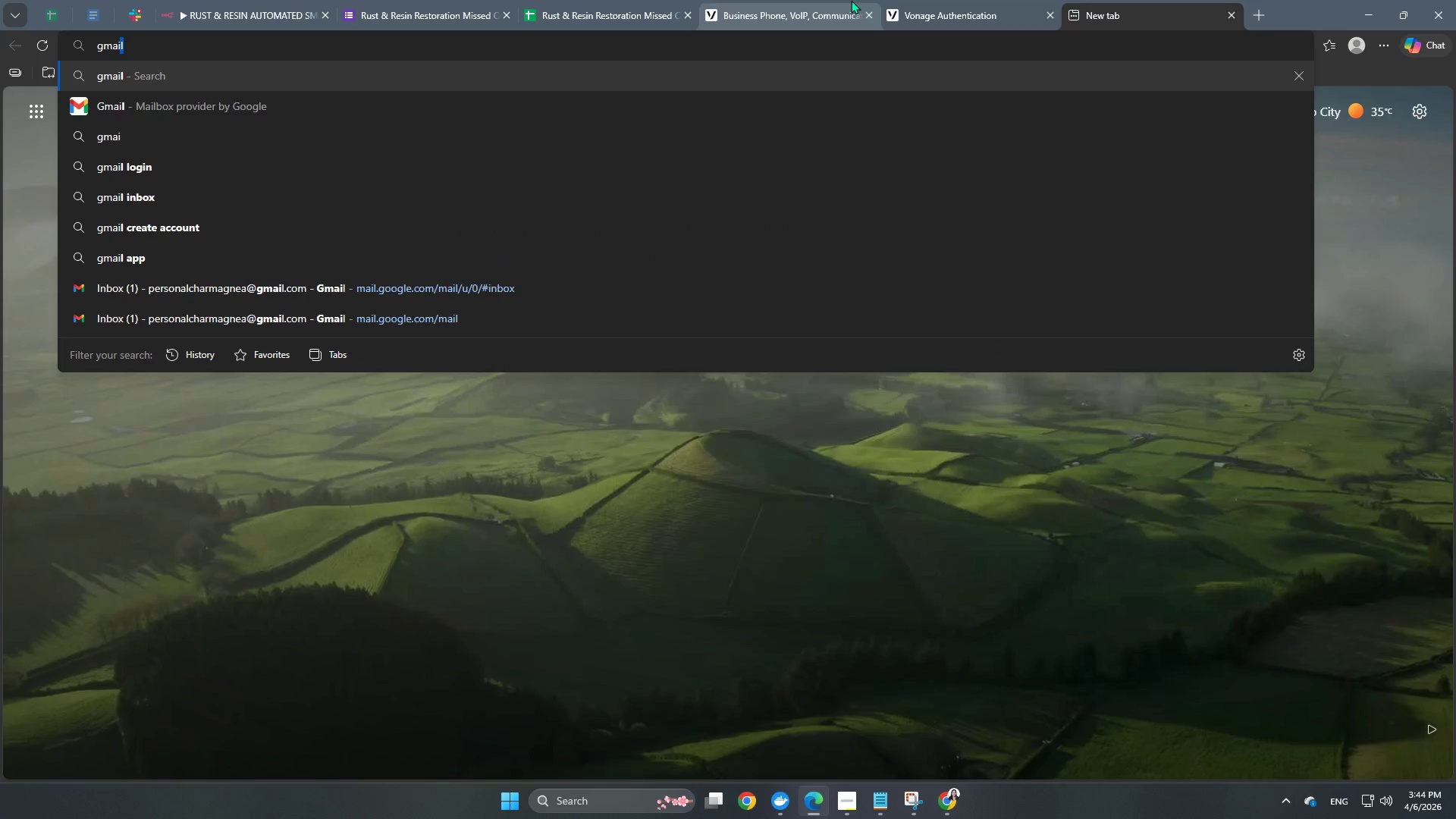 
left_click([228, 109])
 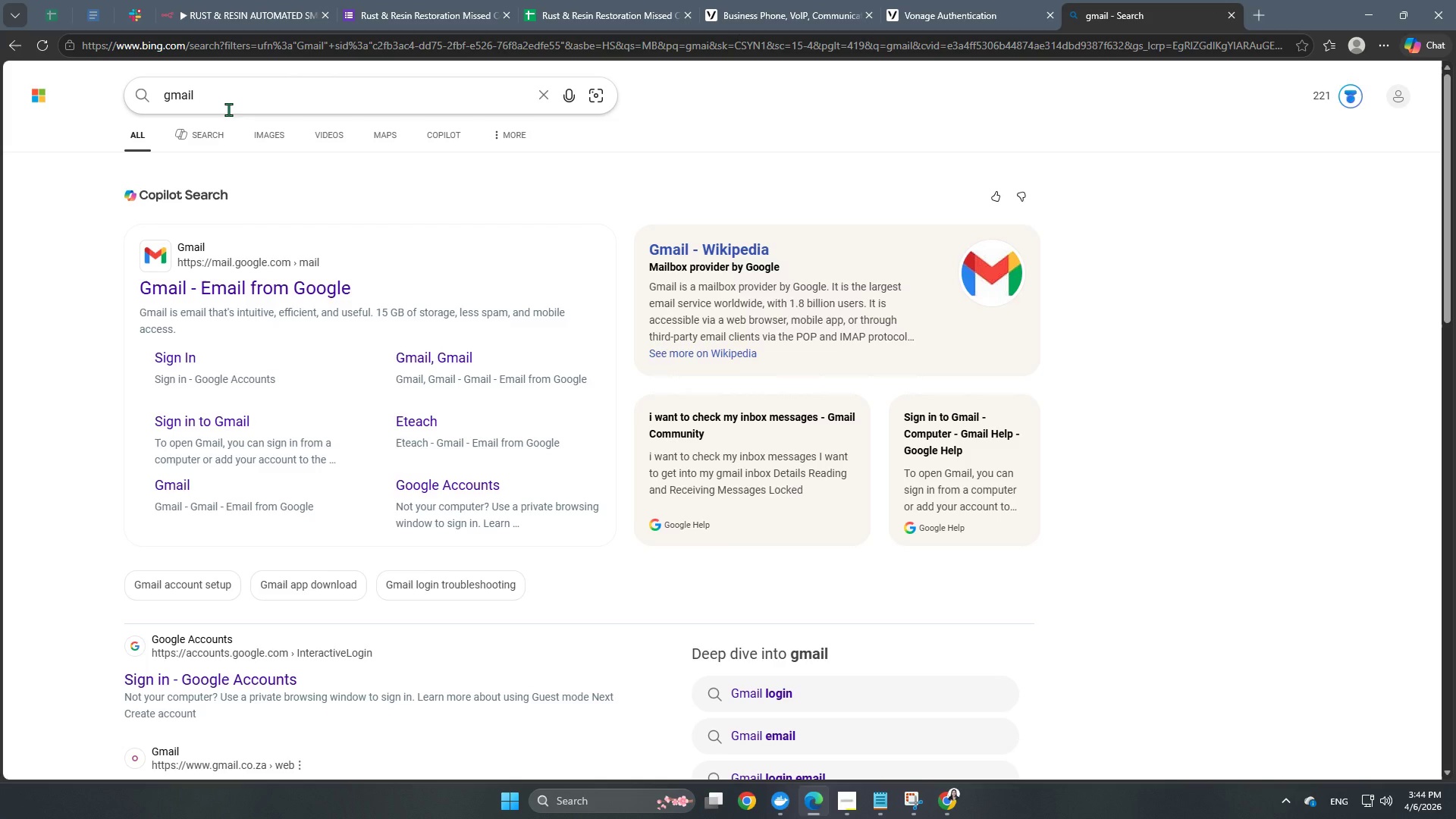 
wait(8.47)
 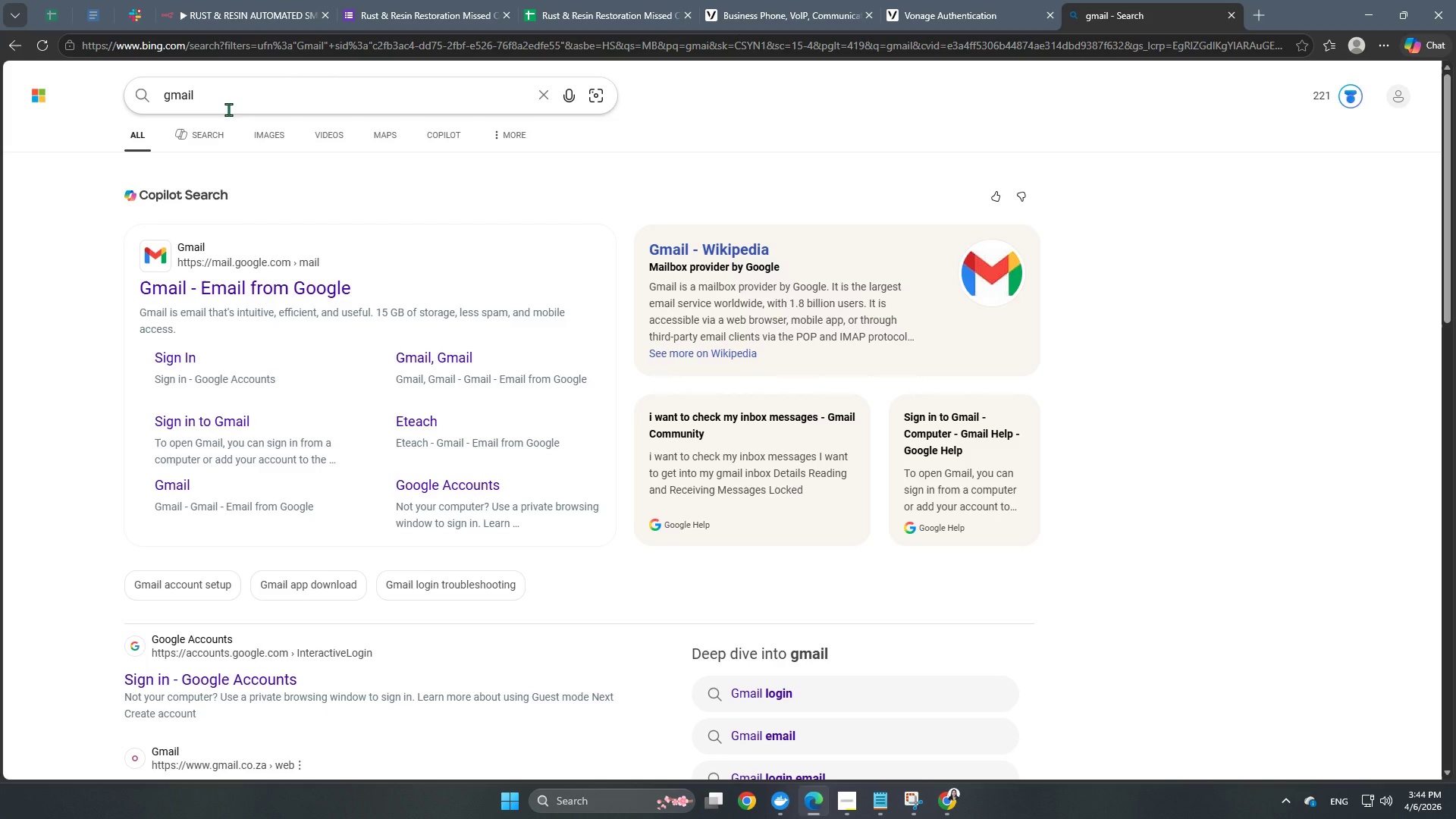 
left_click([365, 293])
 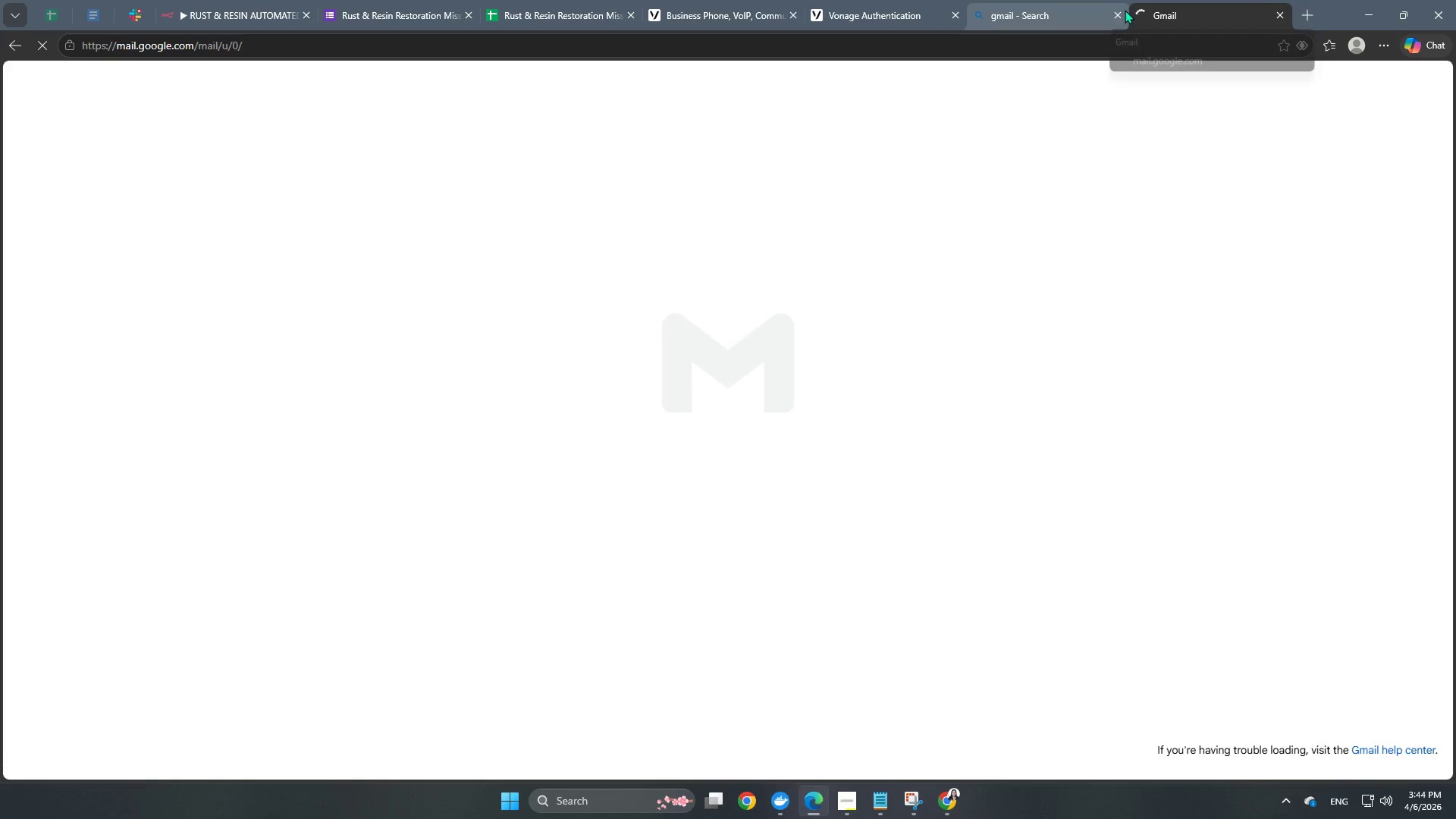 
left_click([1114, 16])
 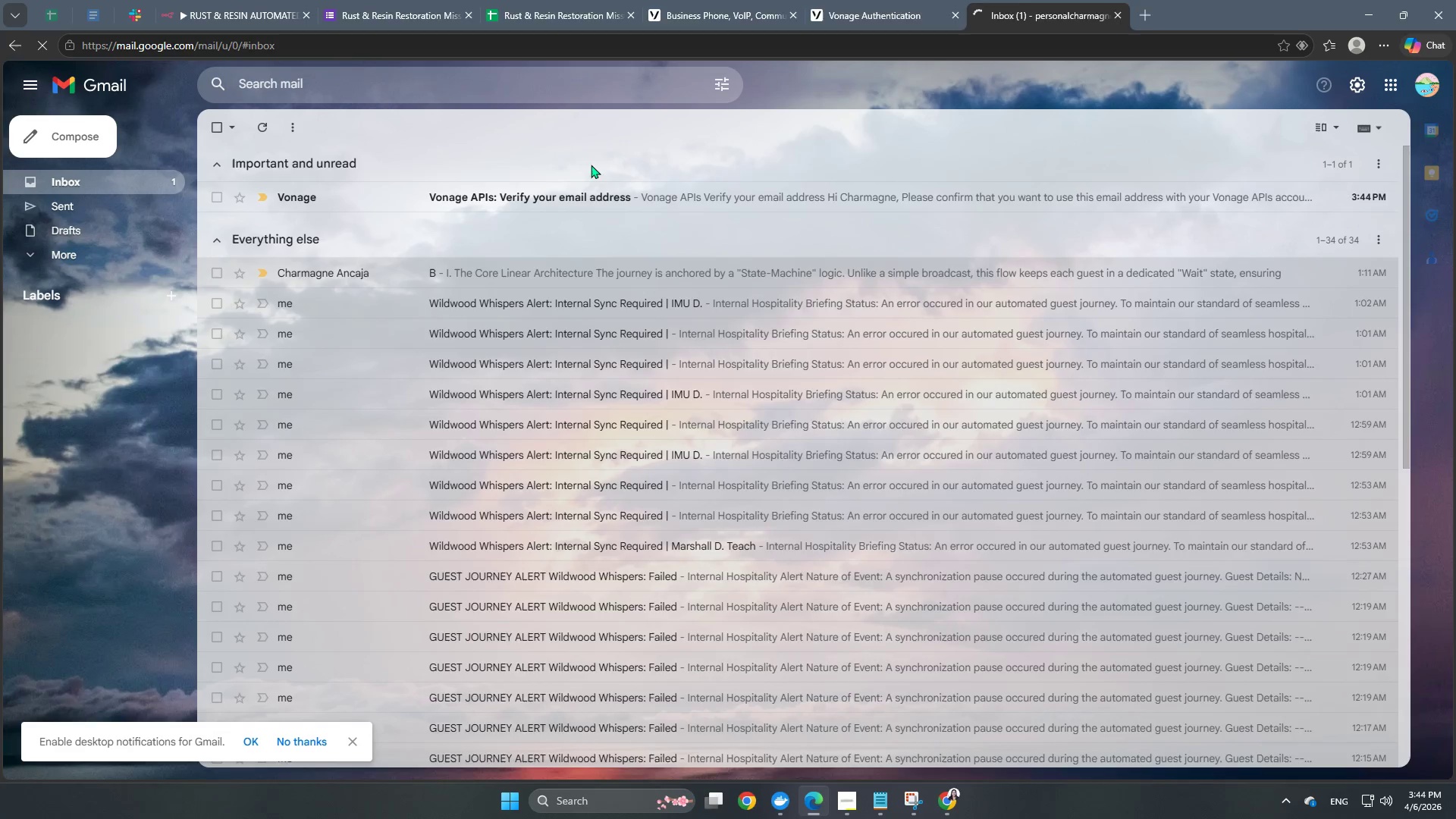 
left_click([603, 199])
 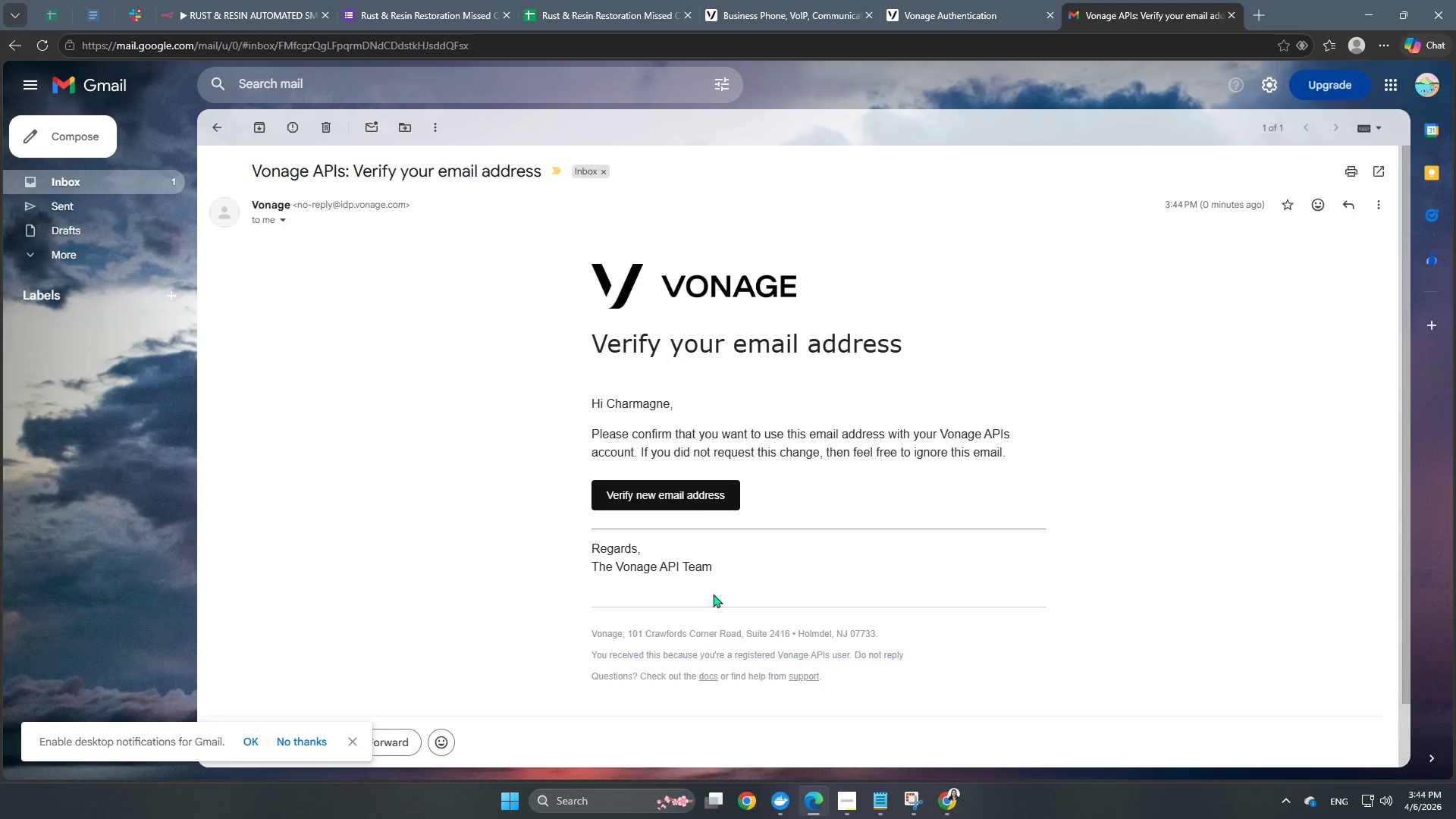 
left_click([696, 495])
 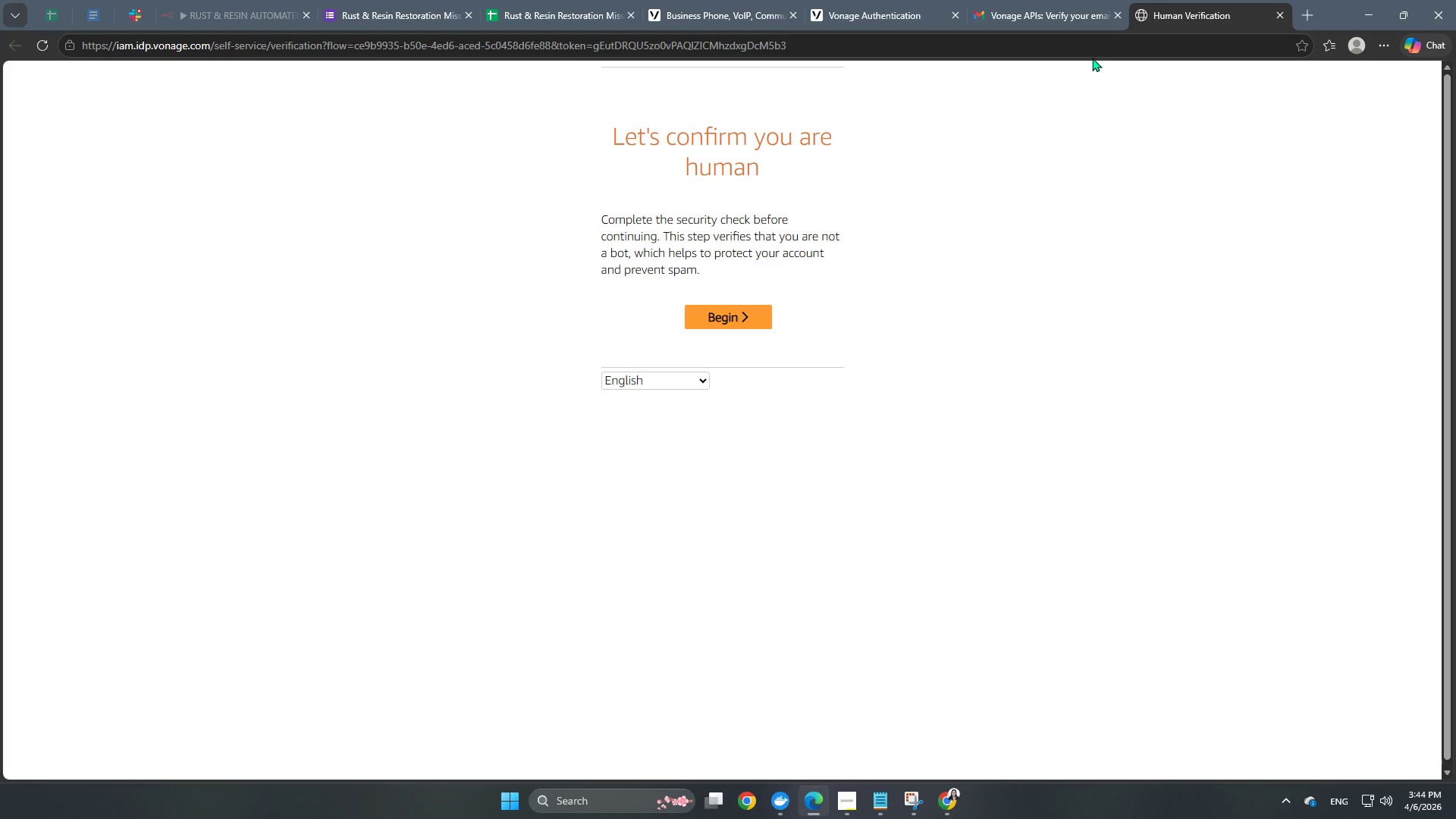 
wait(7.64)
 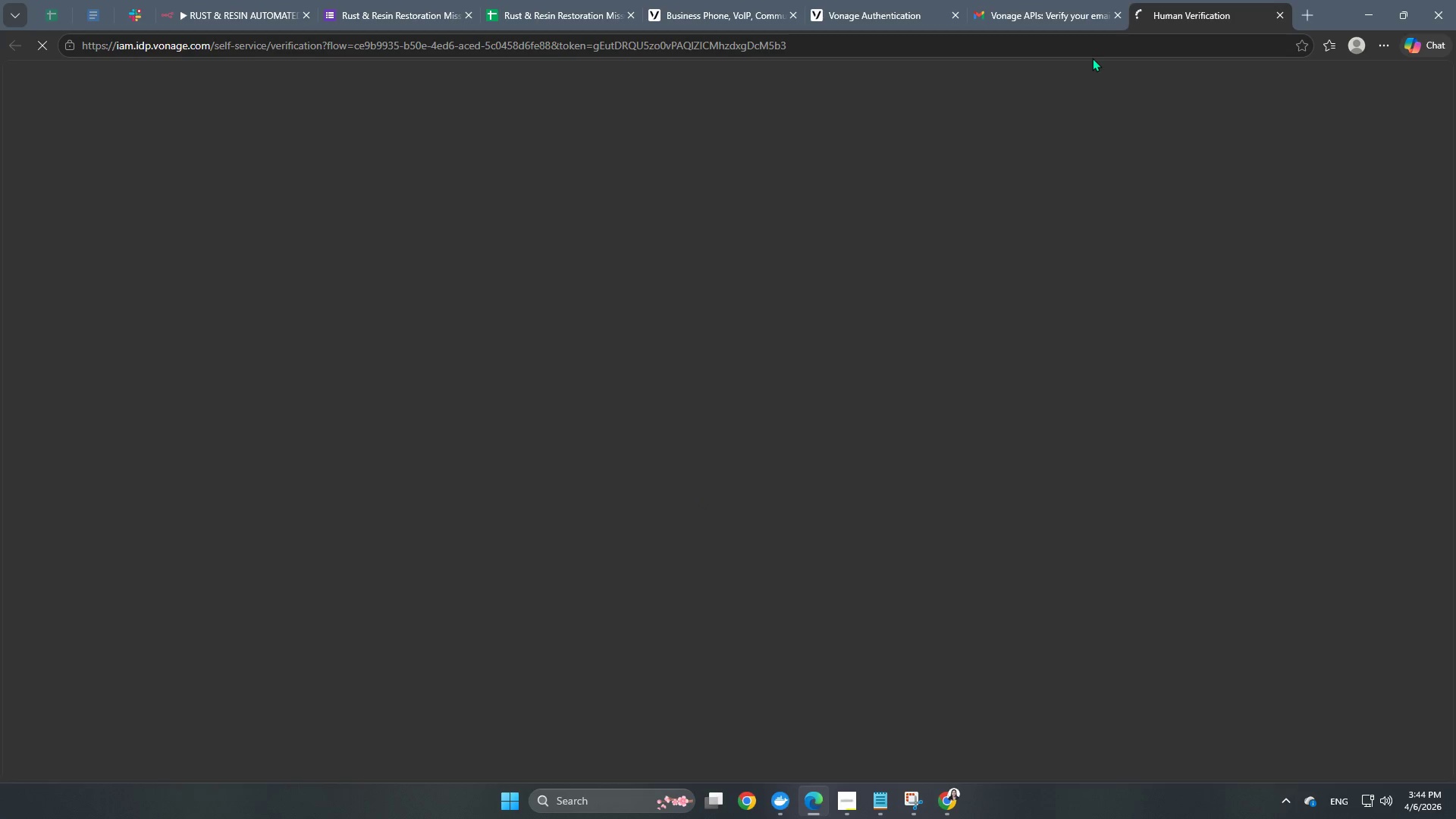 
left_click([711, 326])
 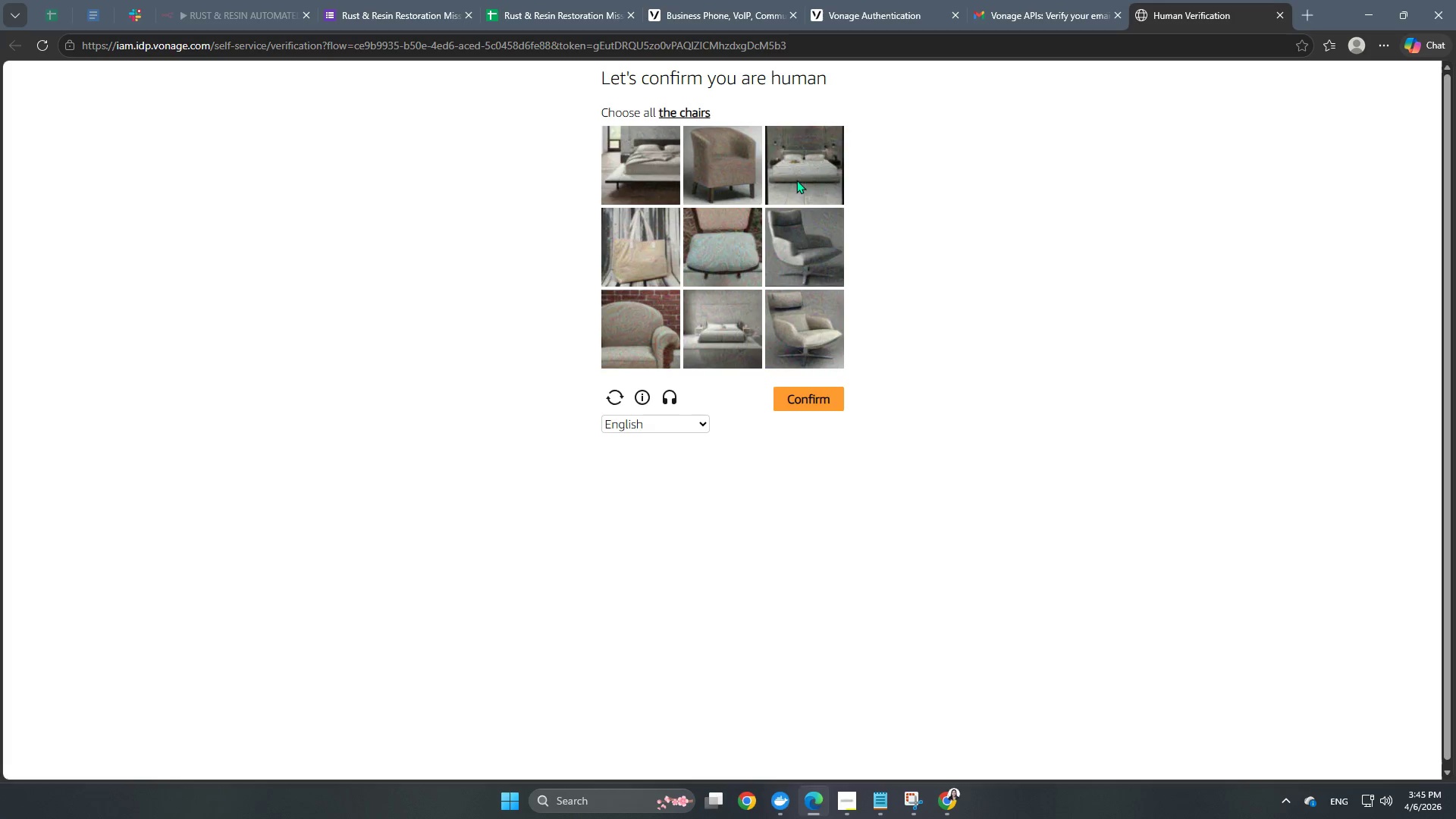 
left_click([710, 177])
 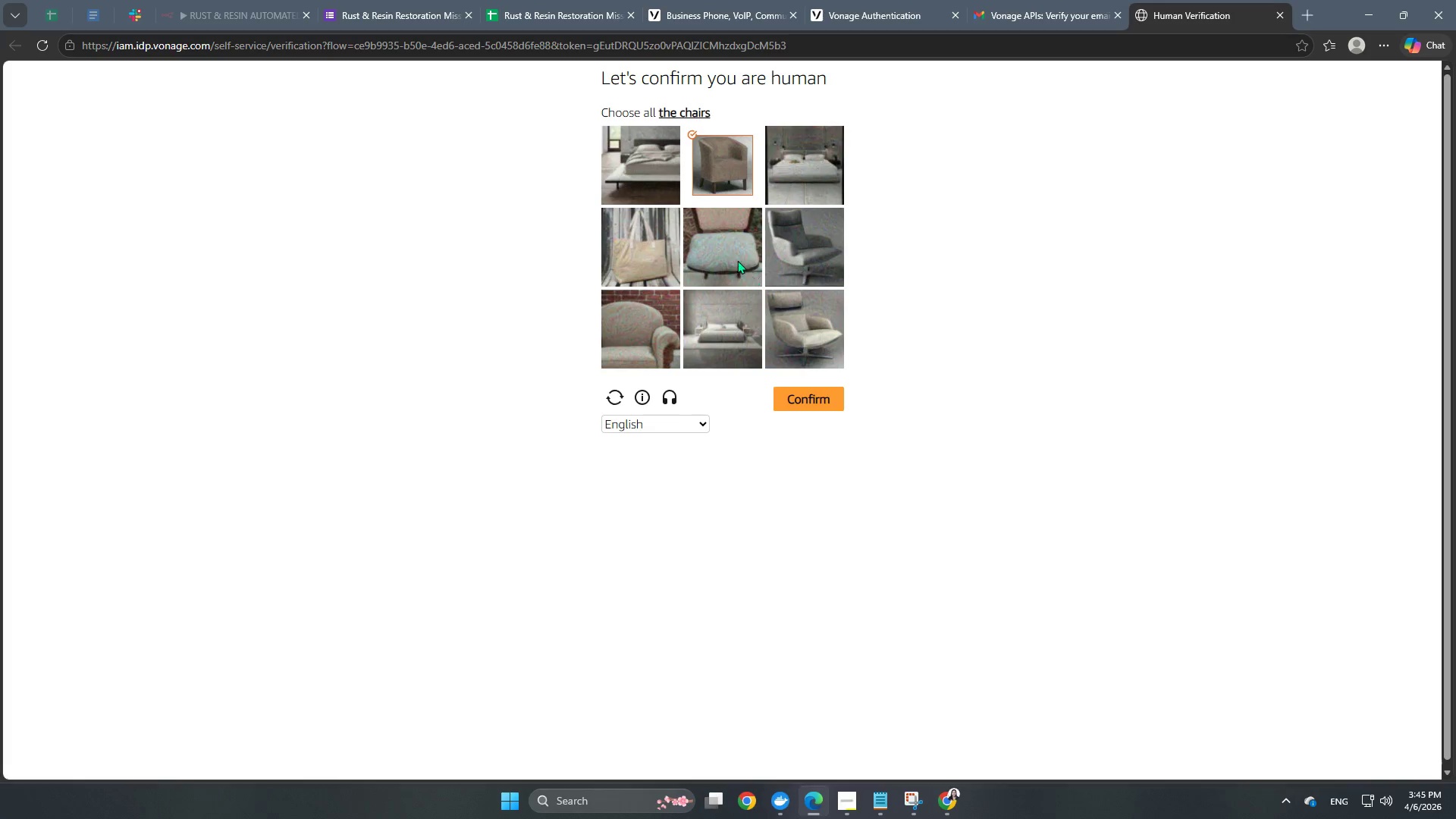 
left_click([733, 253])
 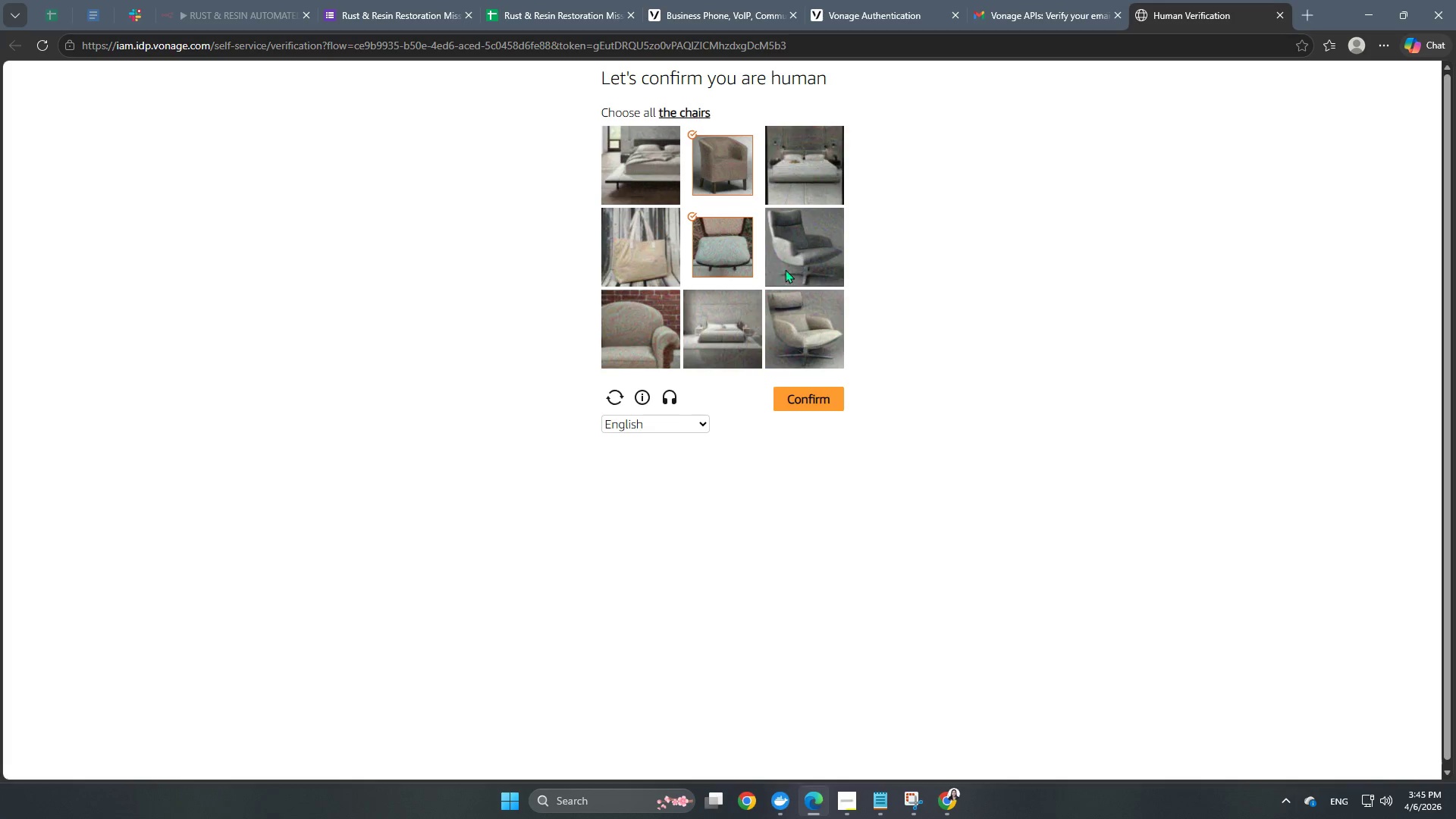 
left_click([798, 278])
 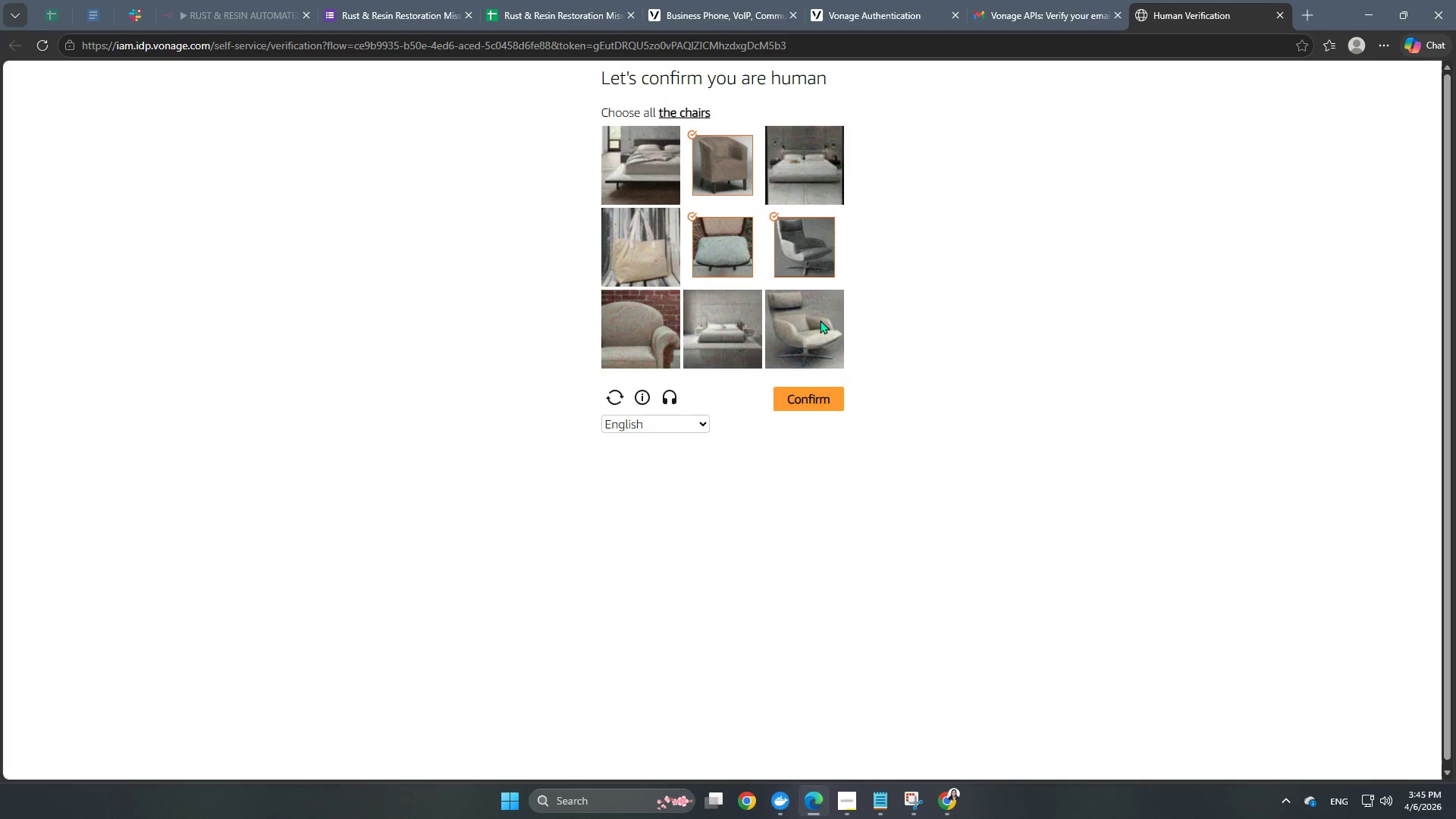 
left_click([812, 329])
 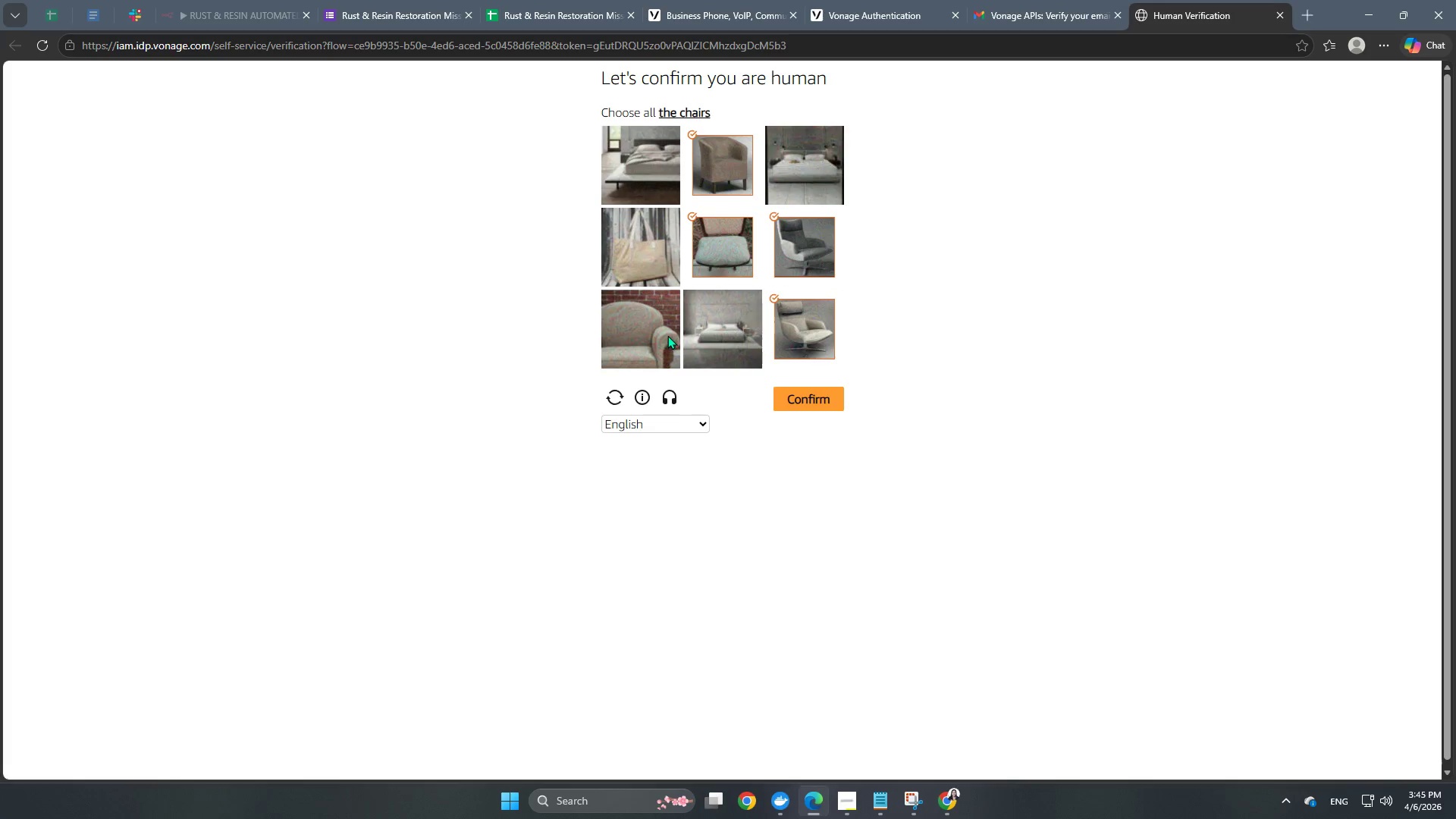 
left_click([655, 331])
 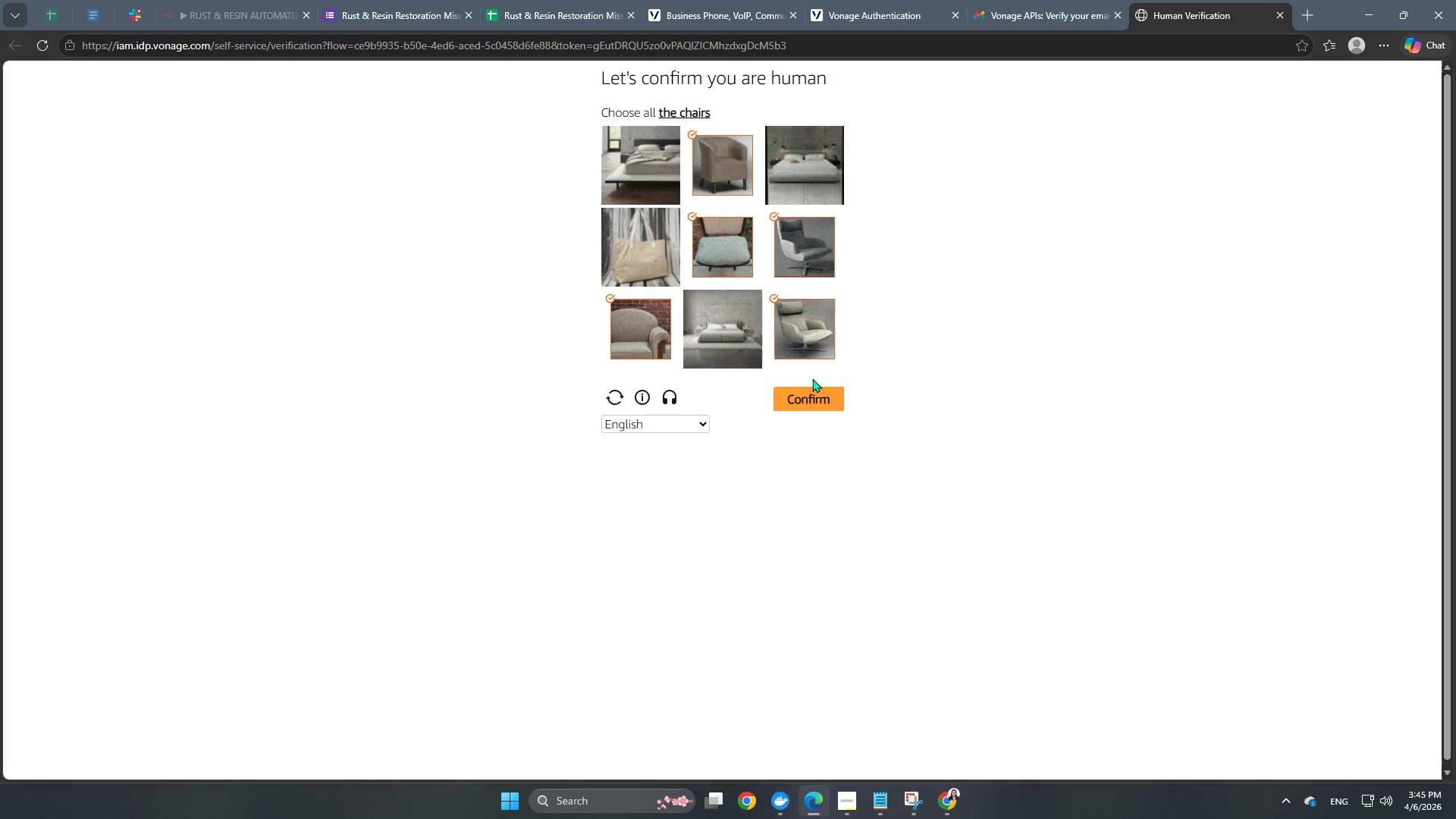 
left_click([824, 403])
 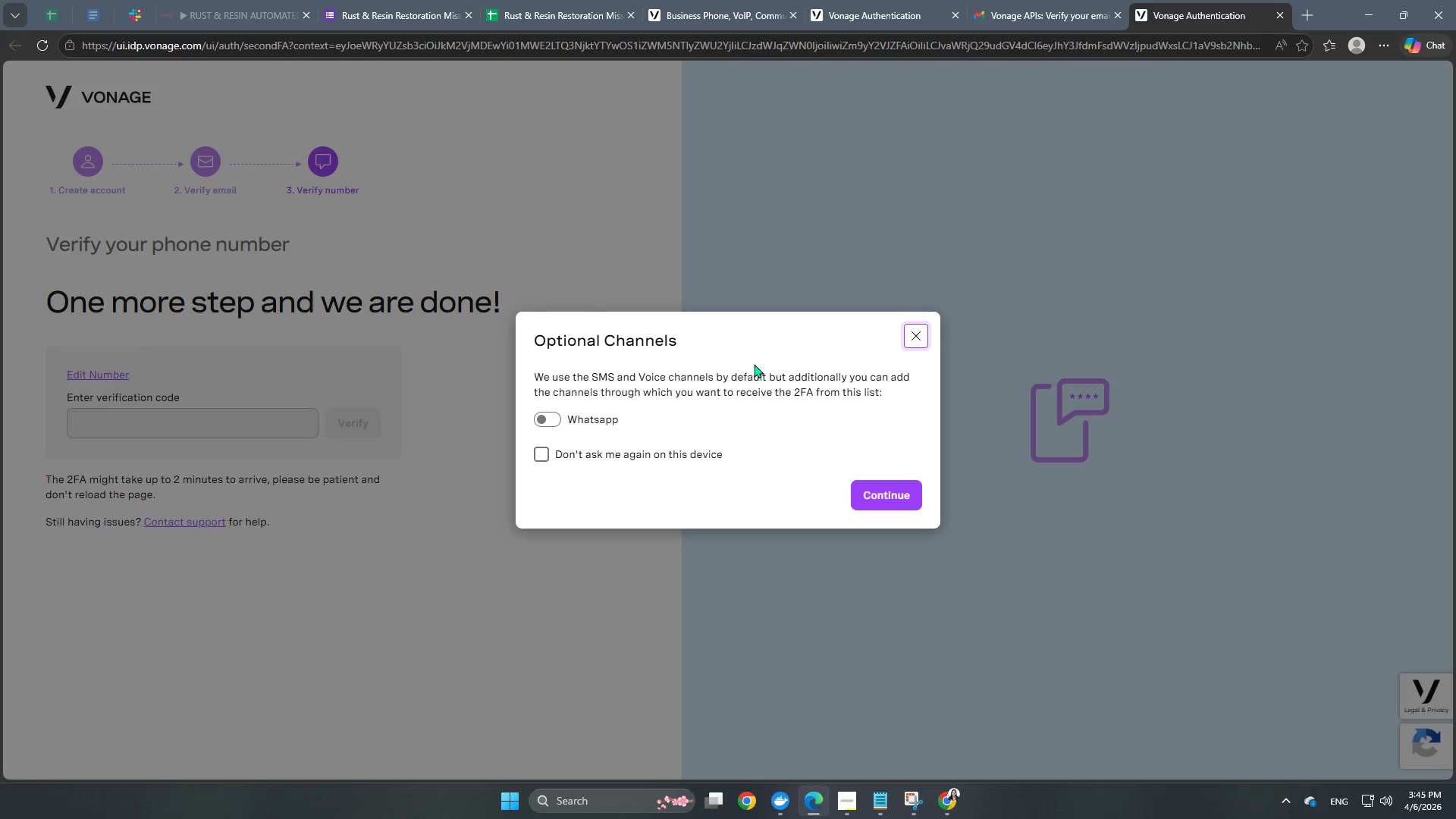 
wait(7.05)
 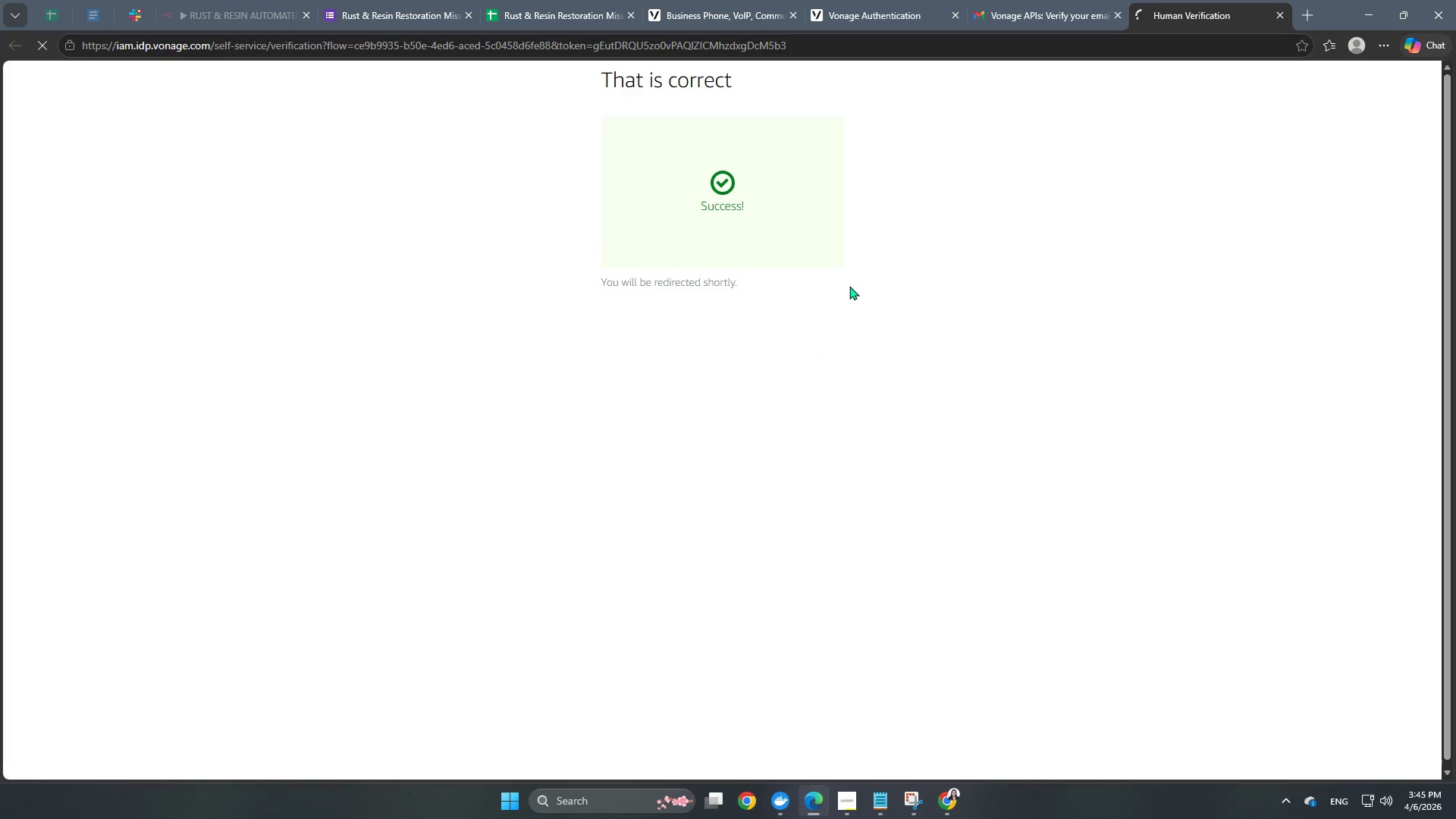 
left_click([902, 494])
 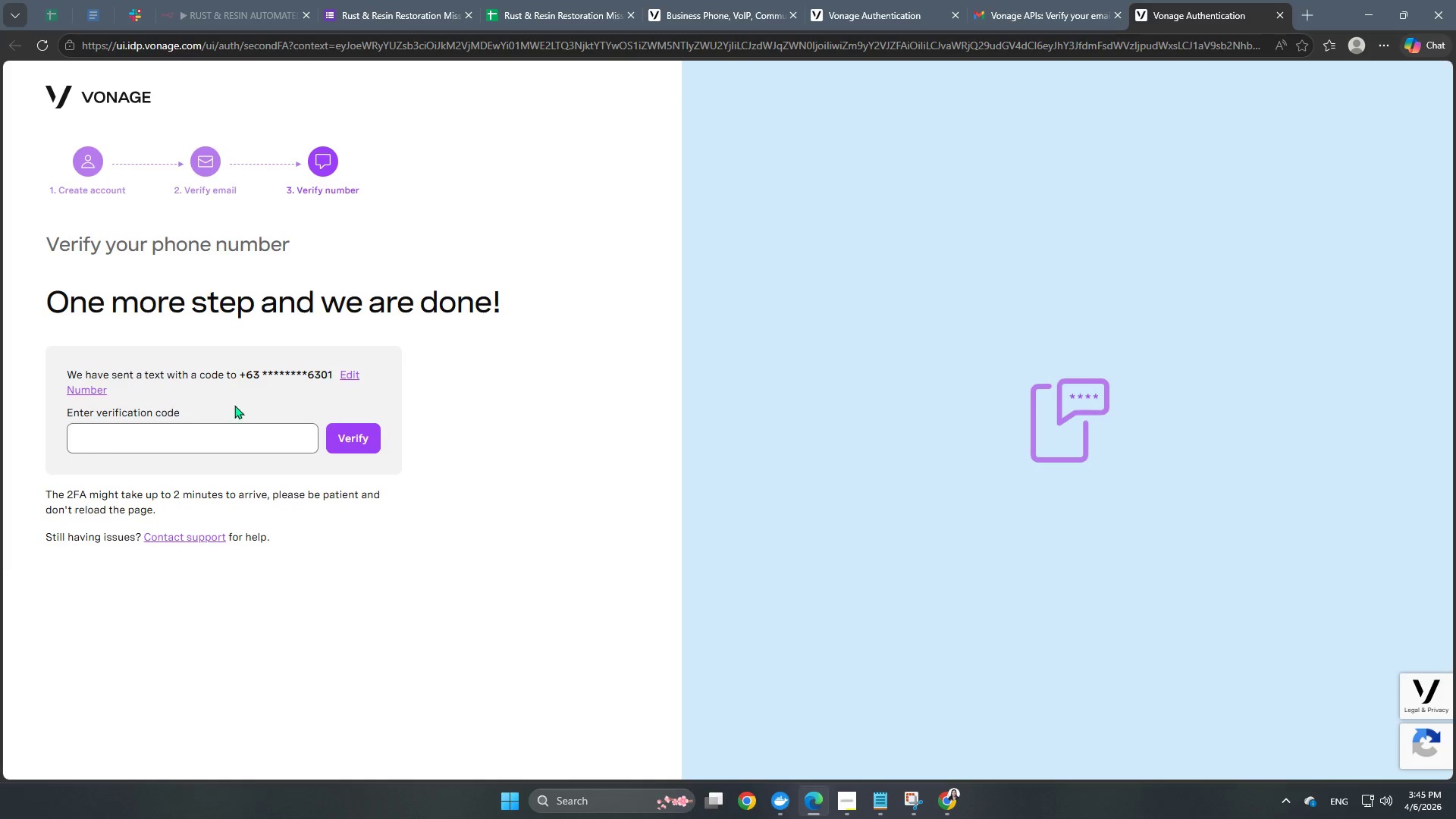 
left_click([220, 441])
 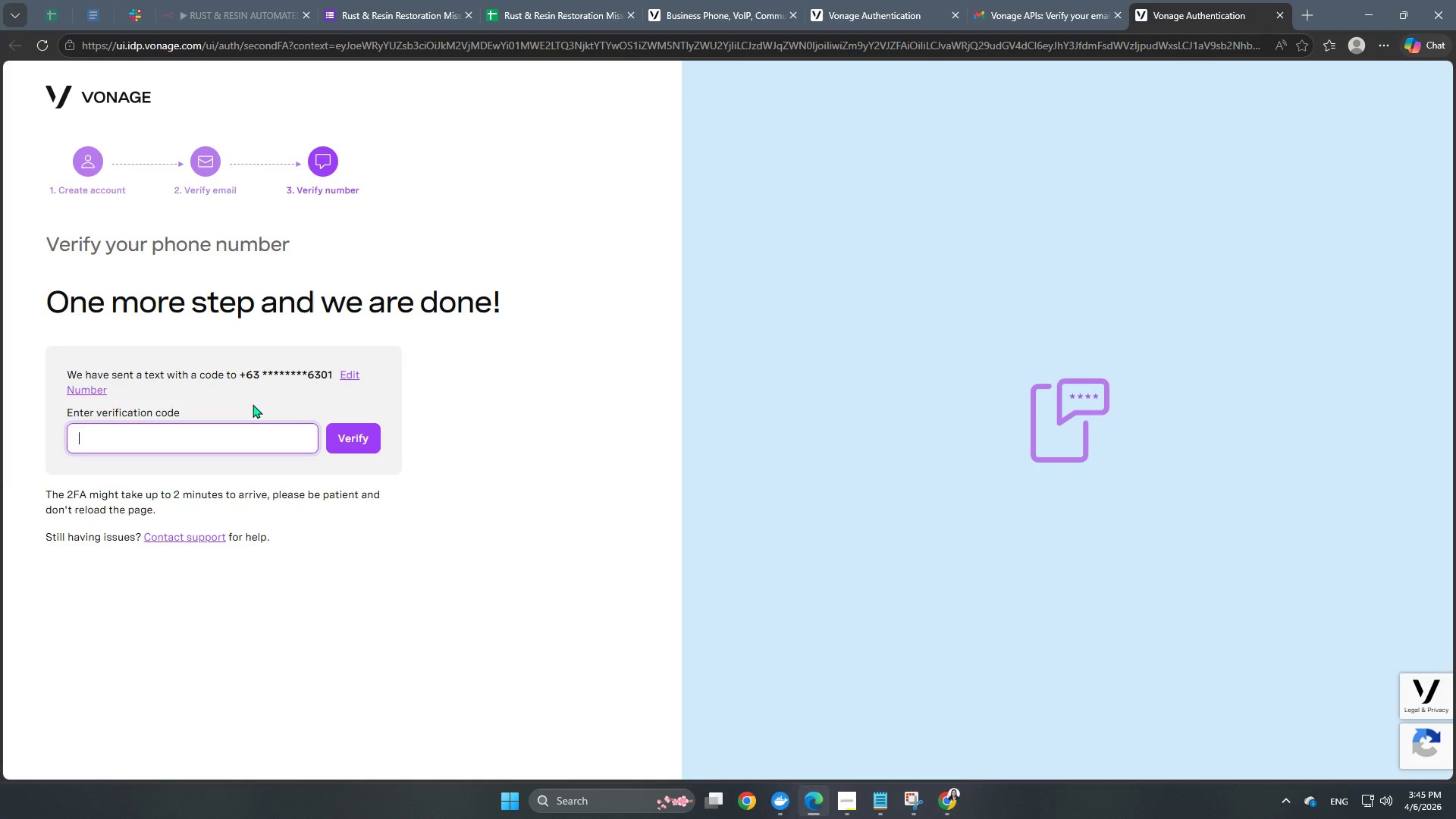 
wait(16.0)
 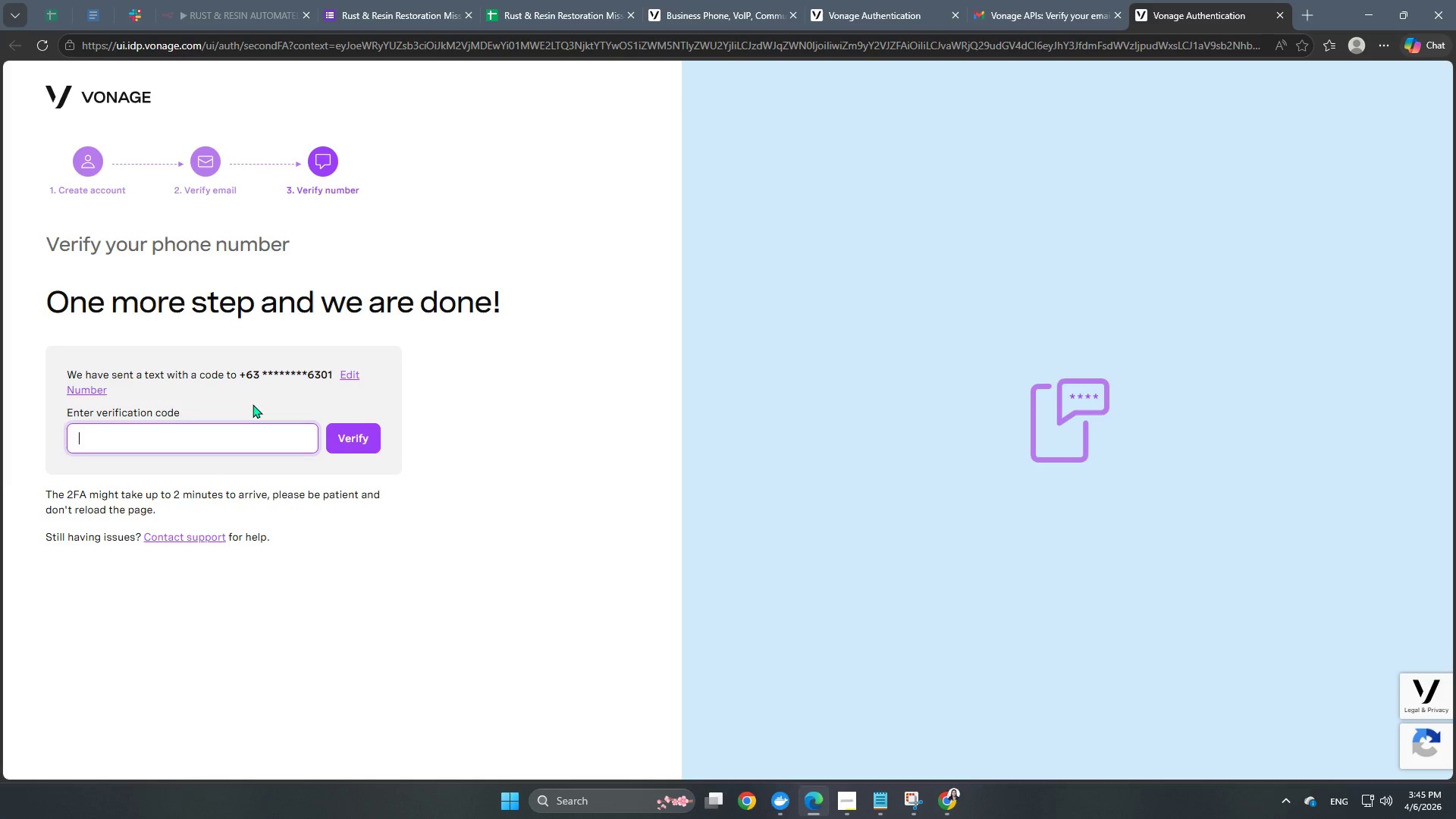 
mouse_move([272, 419])
 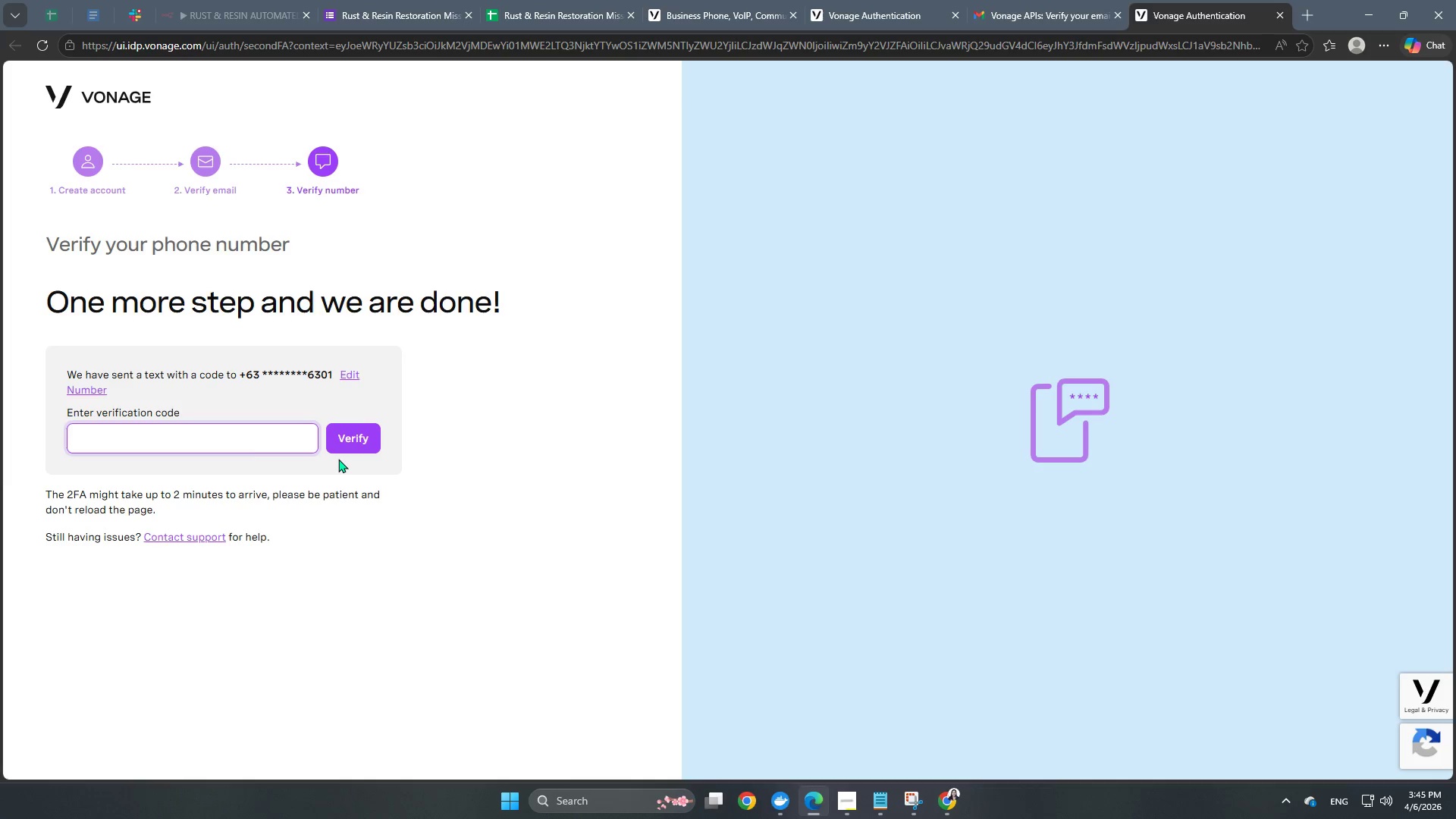 
left_click([246, 450])
 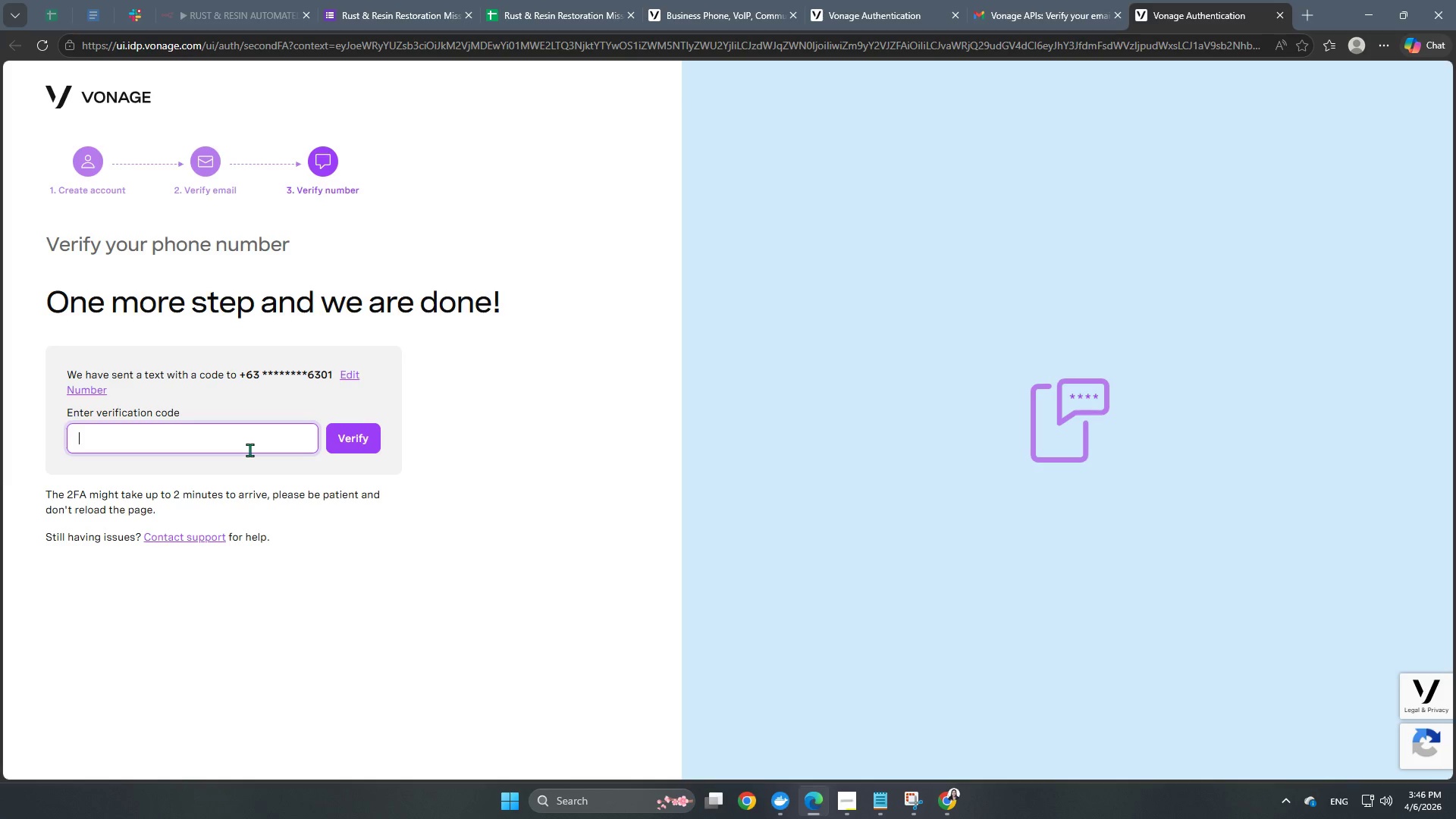 
wait(26.27)
 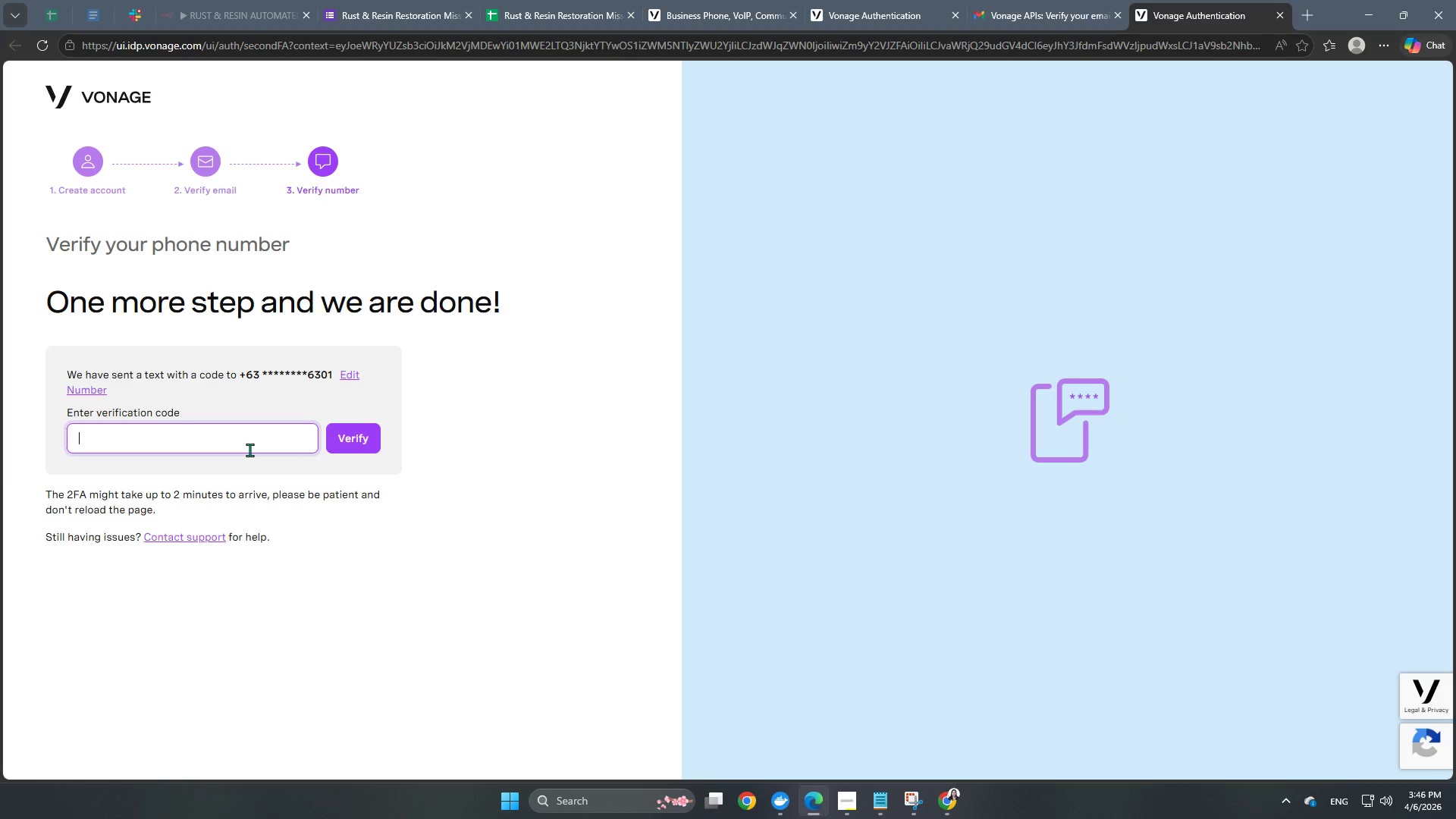 
left_click([209, 428])
 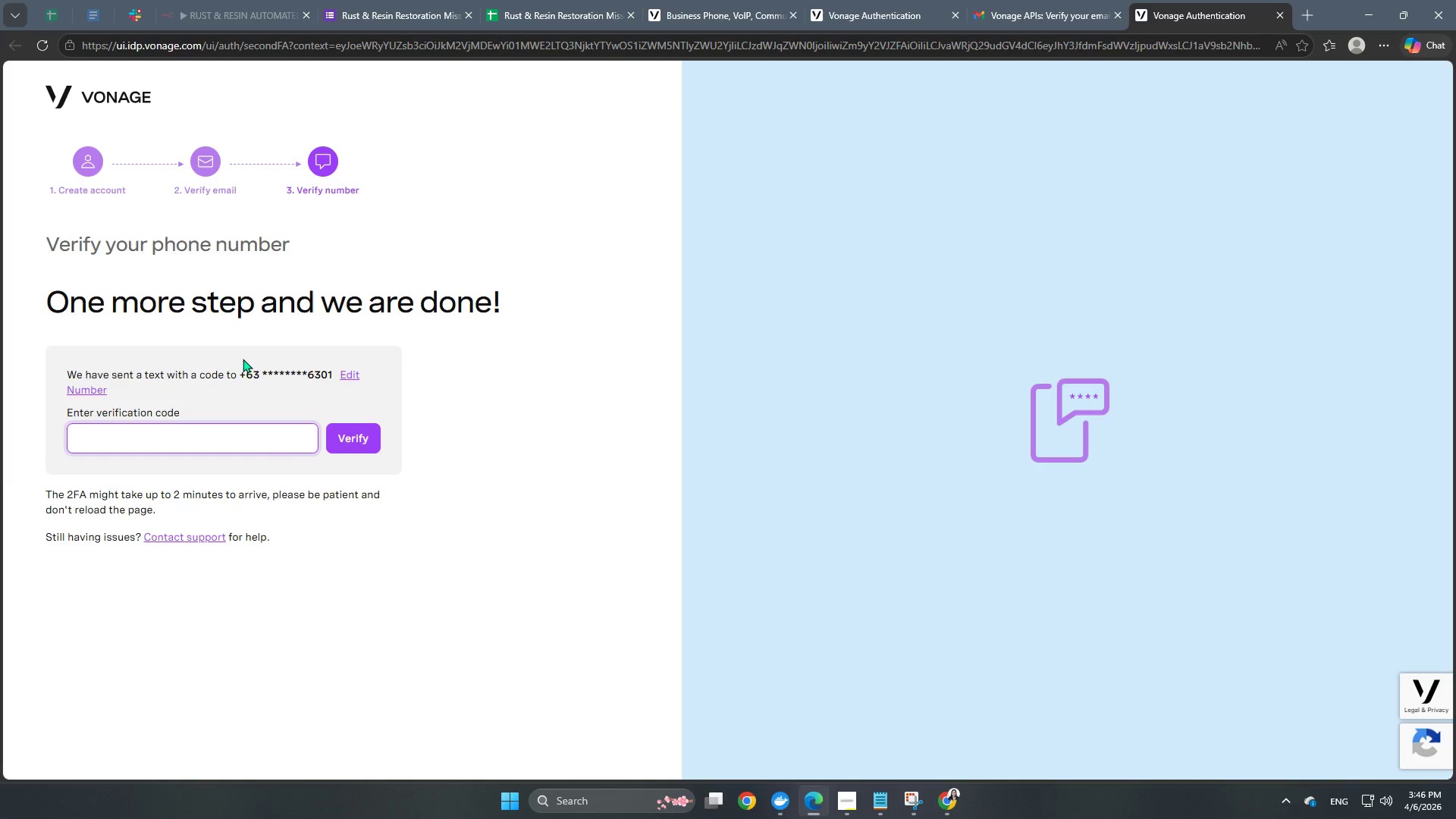 
wait(6.53)
 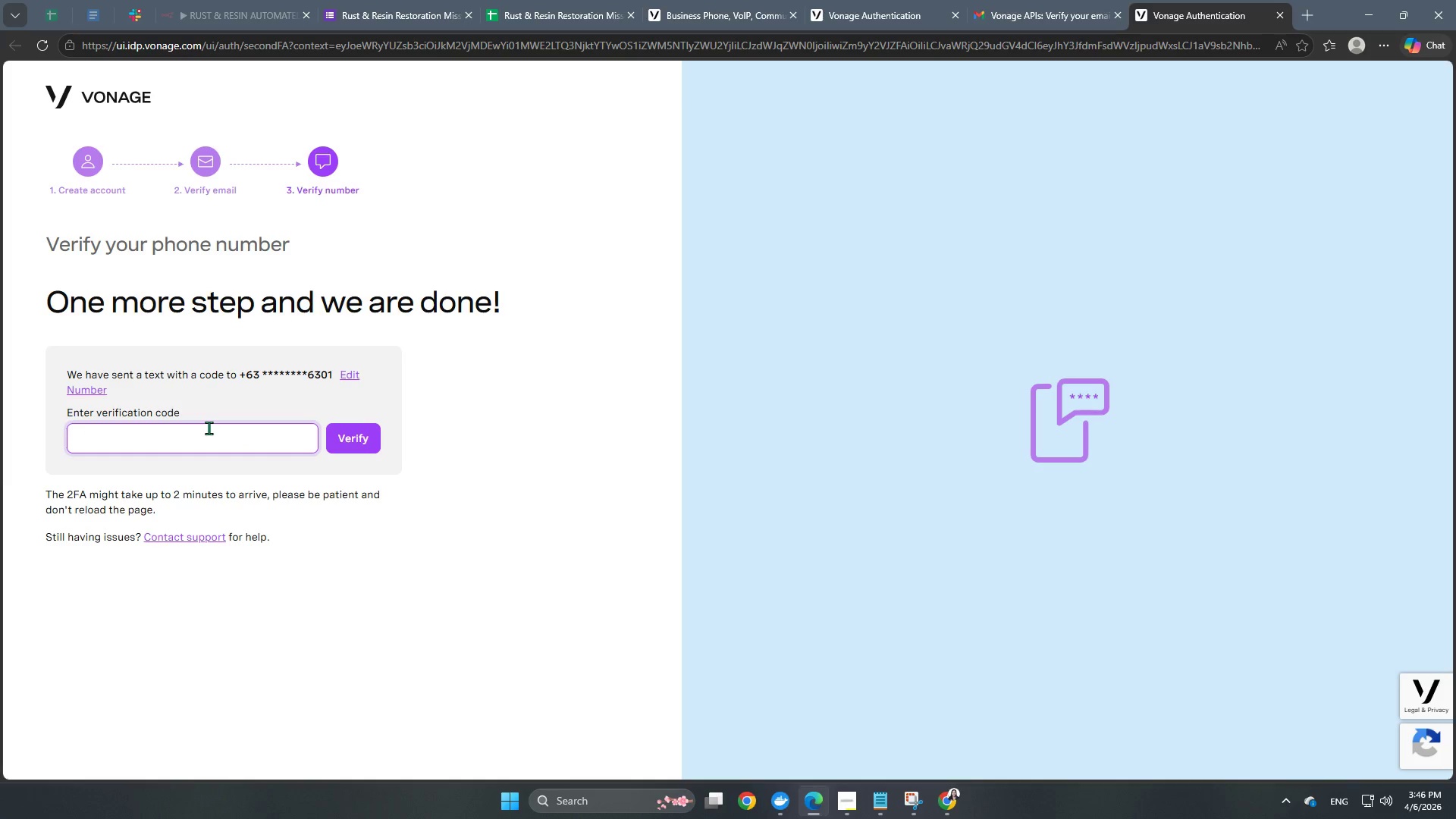 
left_click([556, 570])
 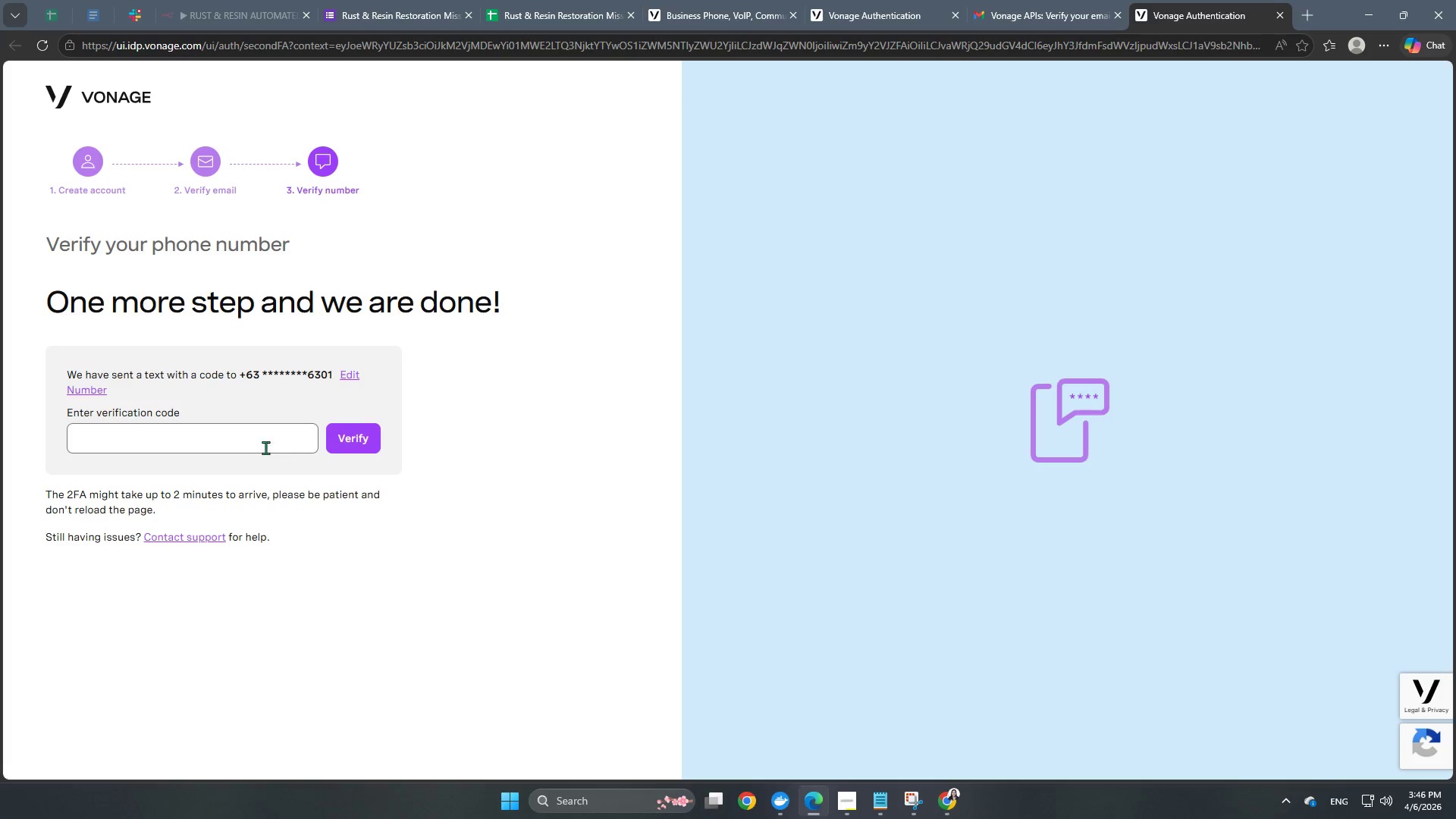 
left_click([246, 438])
 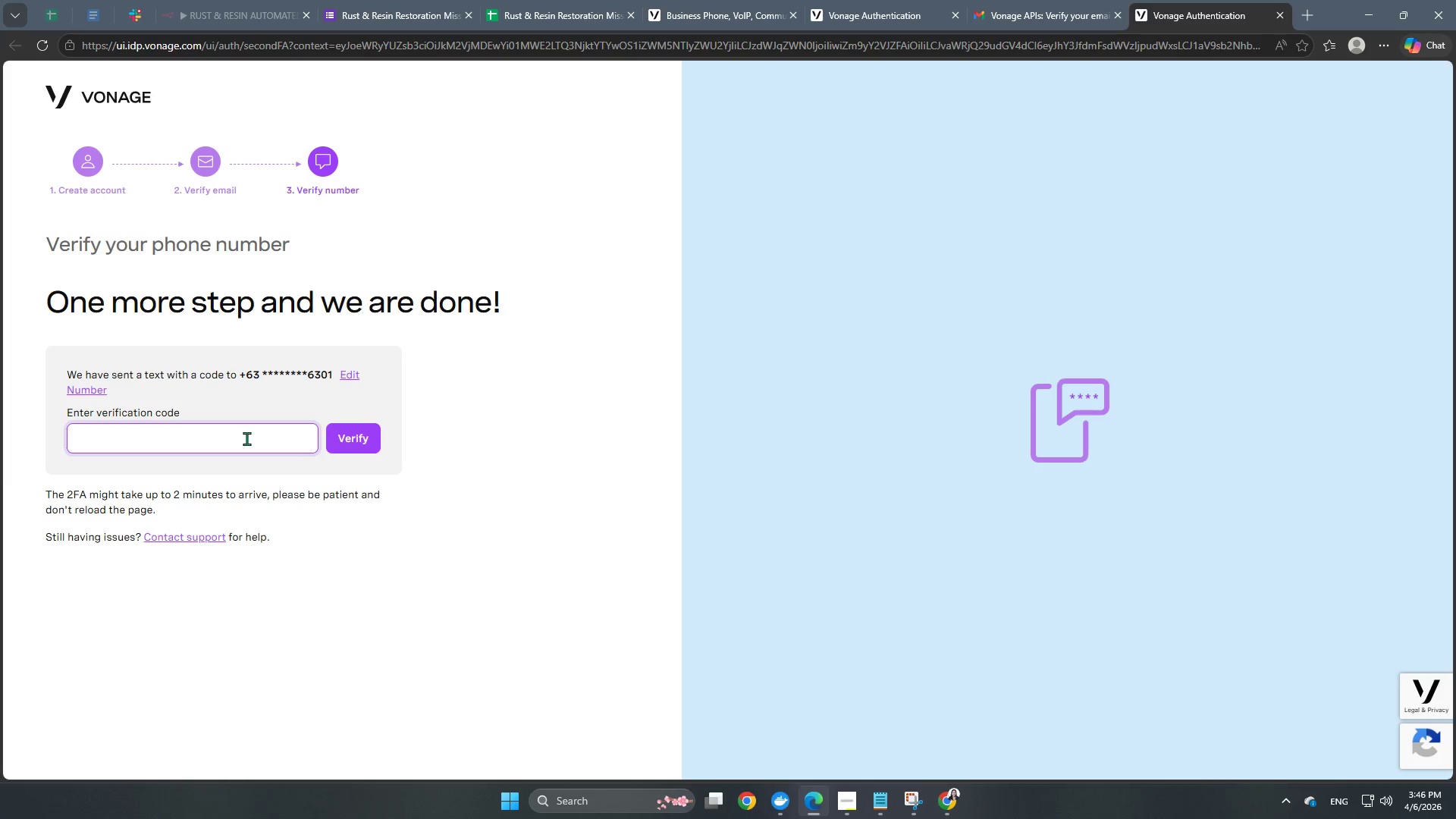 
wait(8.94)
 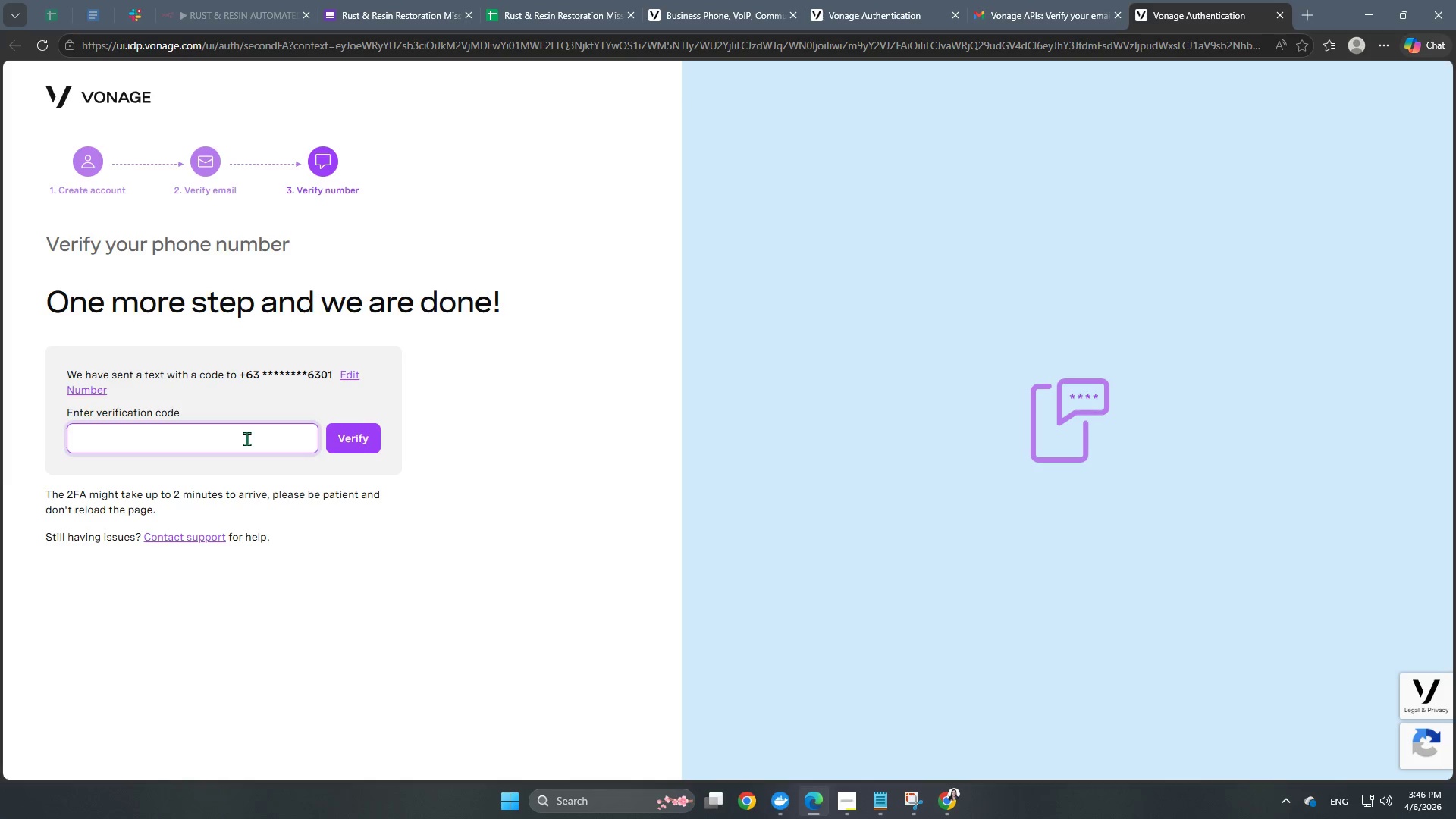 
left_click([242, 444])
 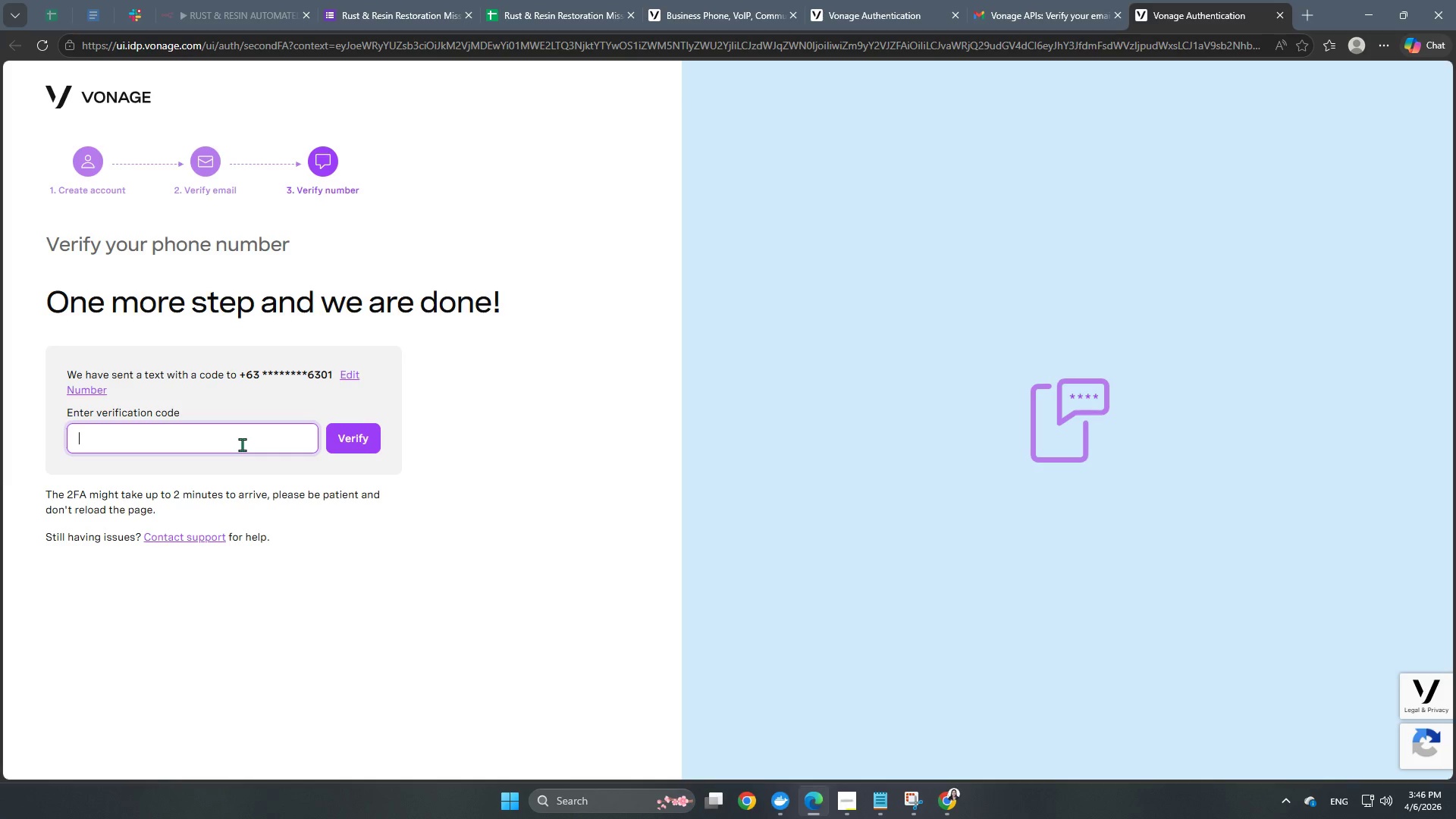 
wait(23.11)
 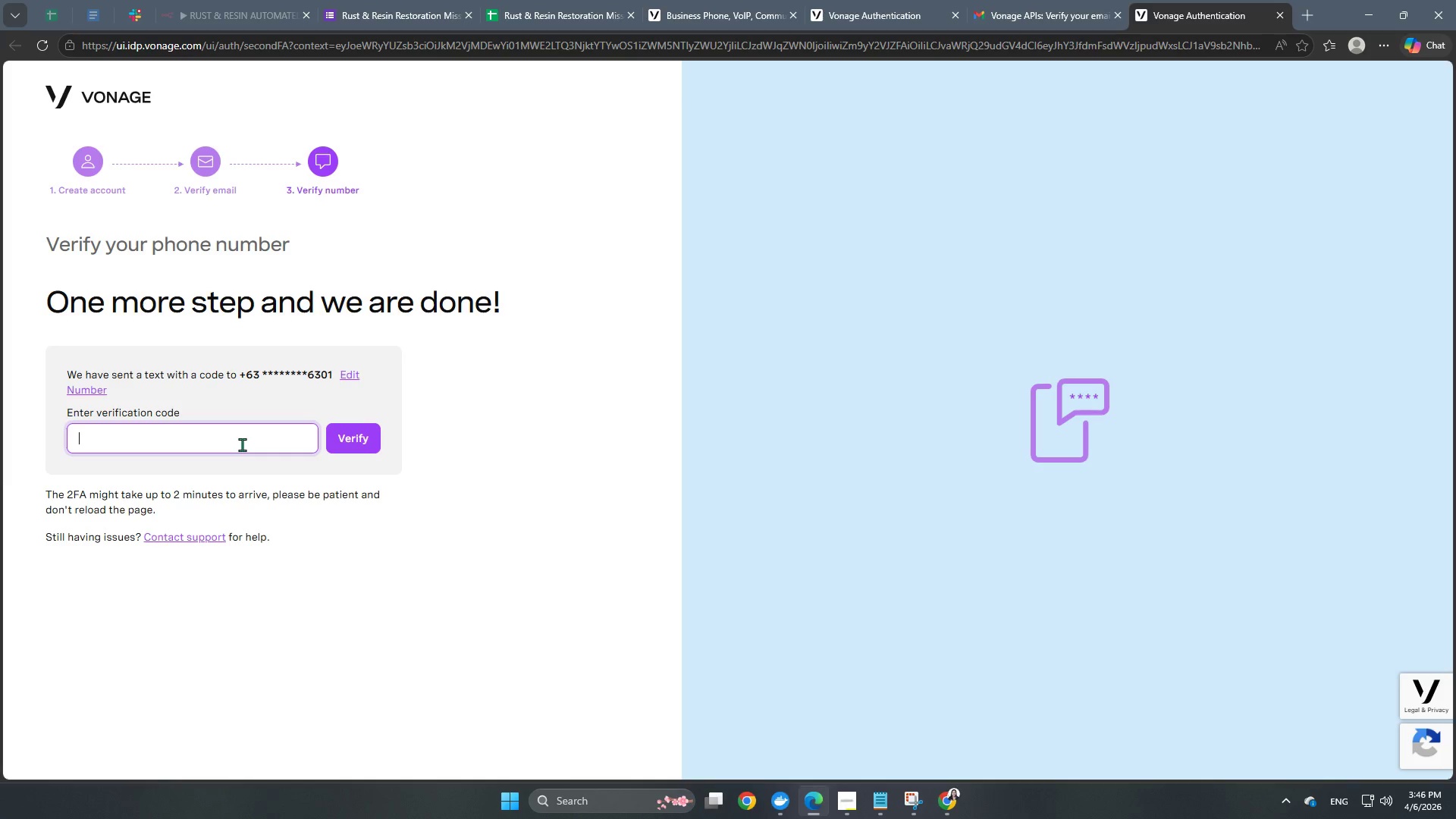 
double_click([242, 439])
 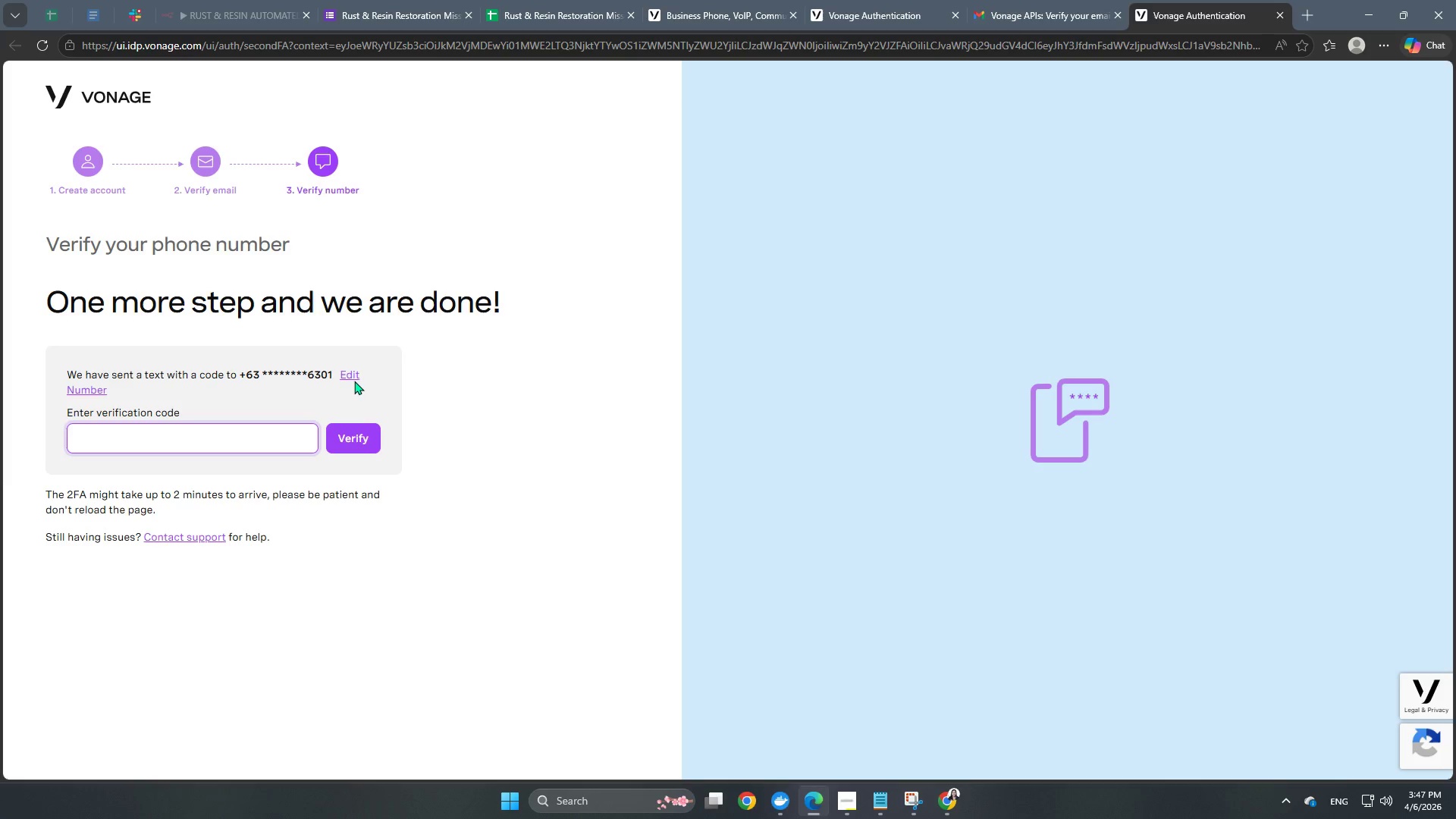 
wait(30.14)
 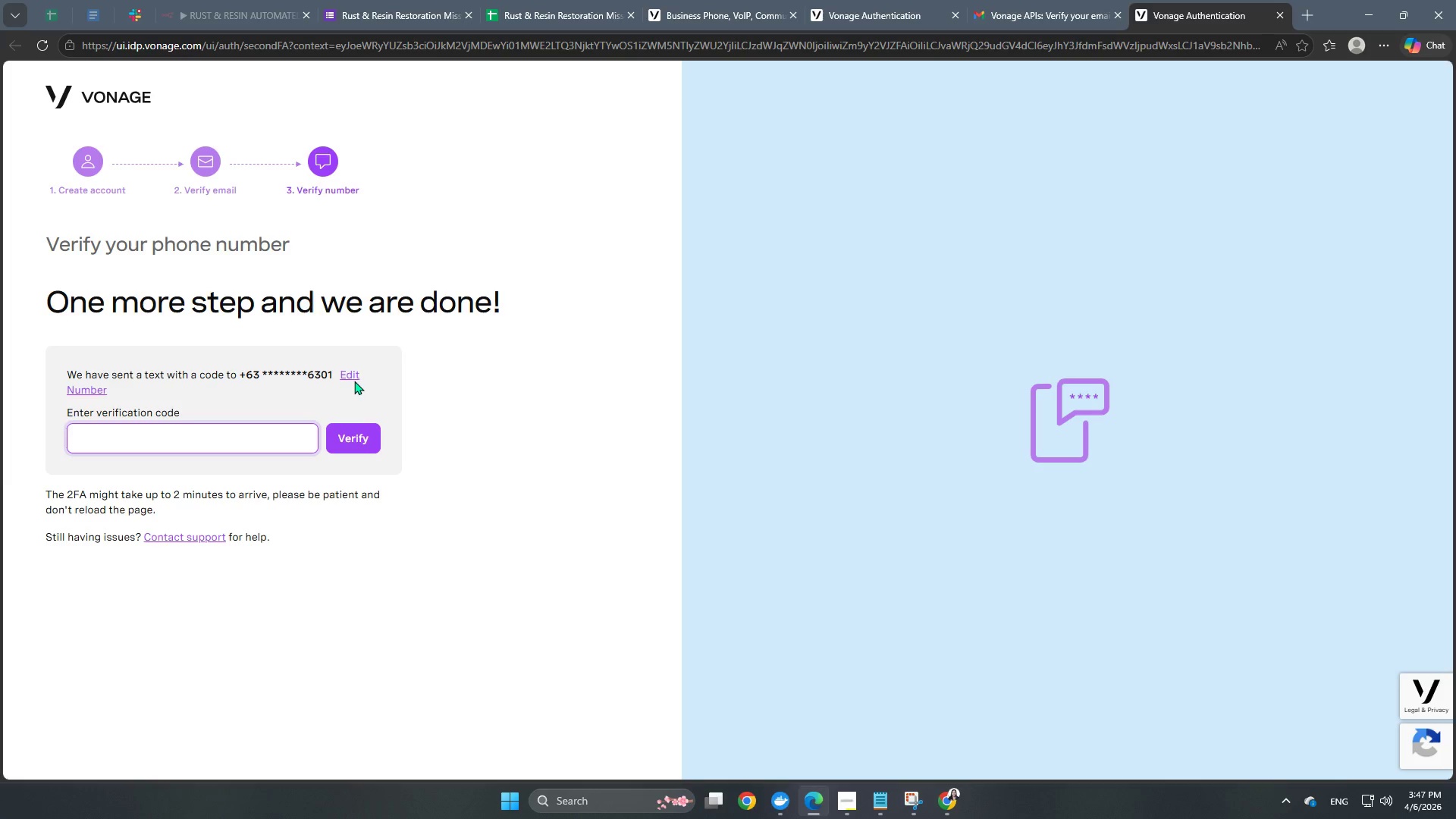 
left_click([347, 374])
 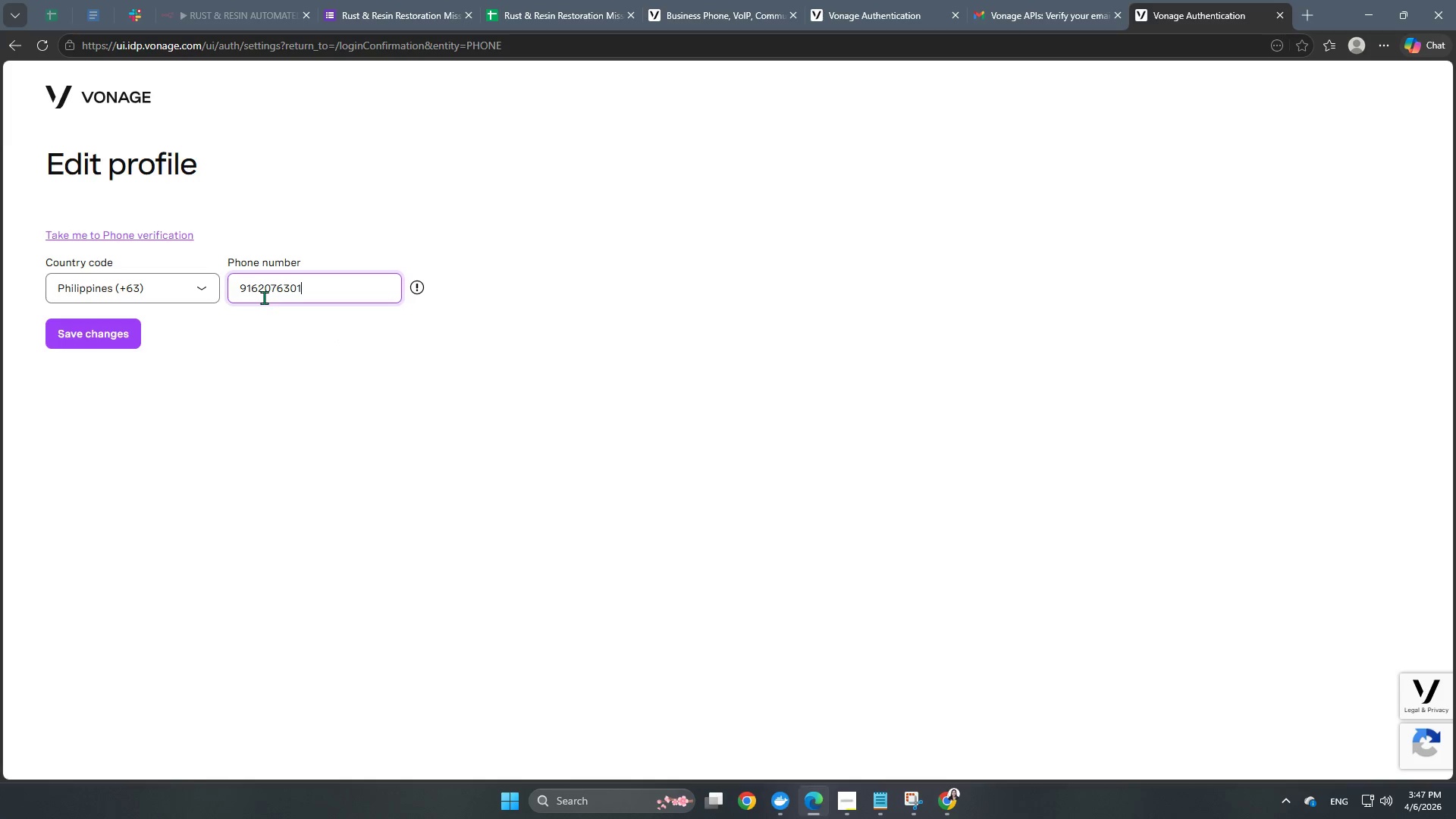 
wait(6.05)
 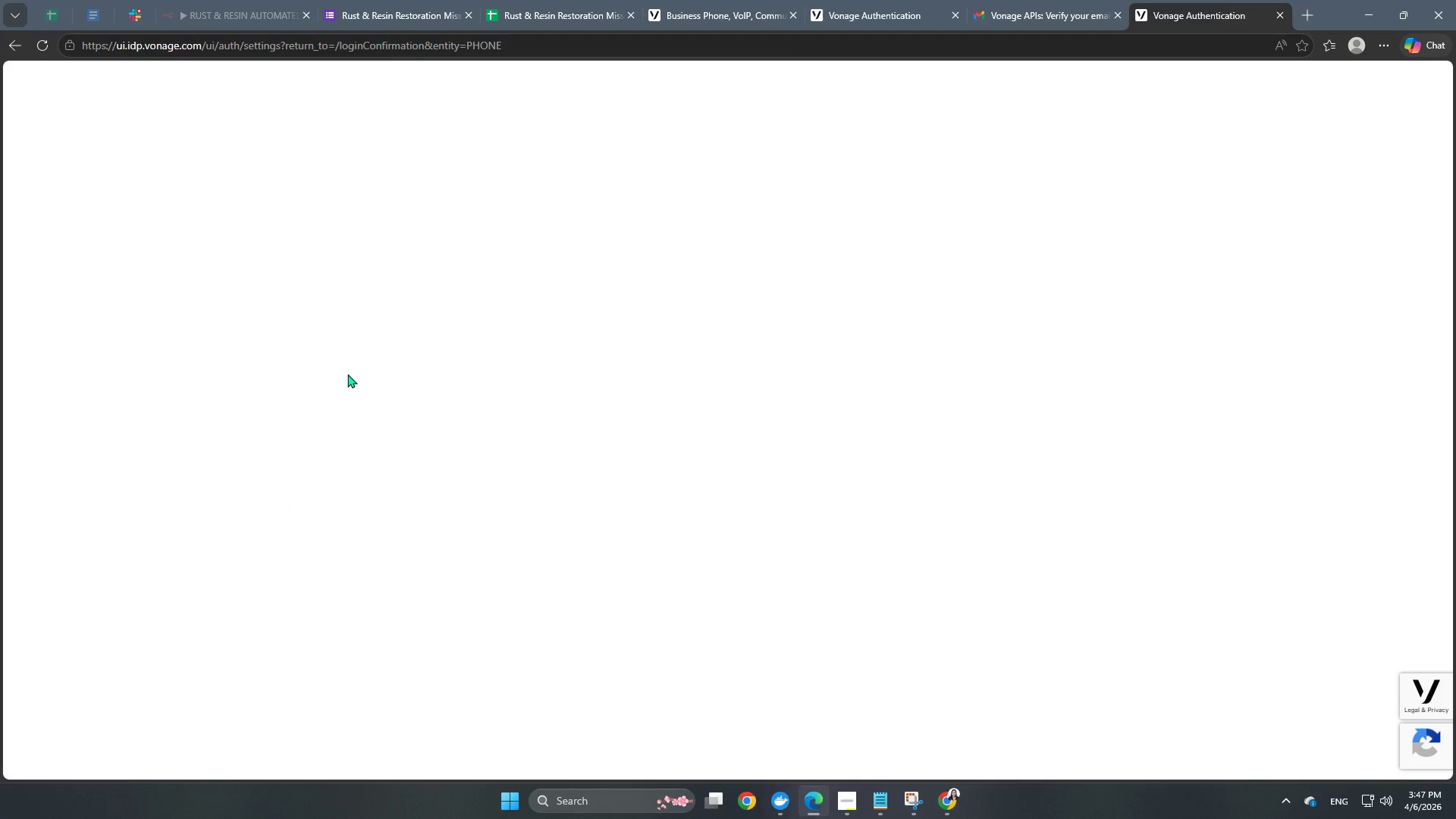 
left_click([80, 335])
 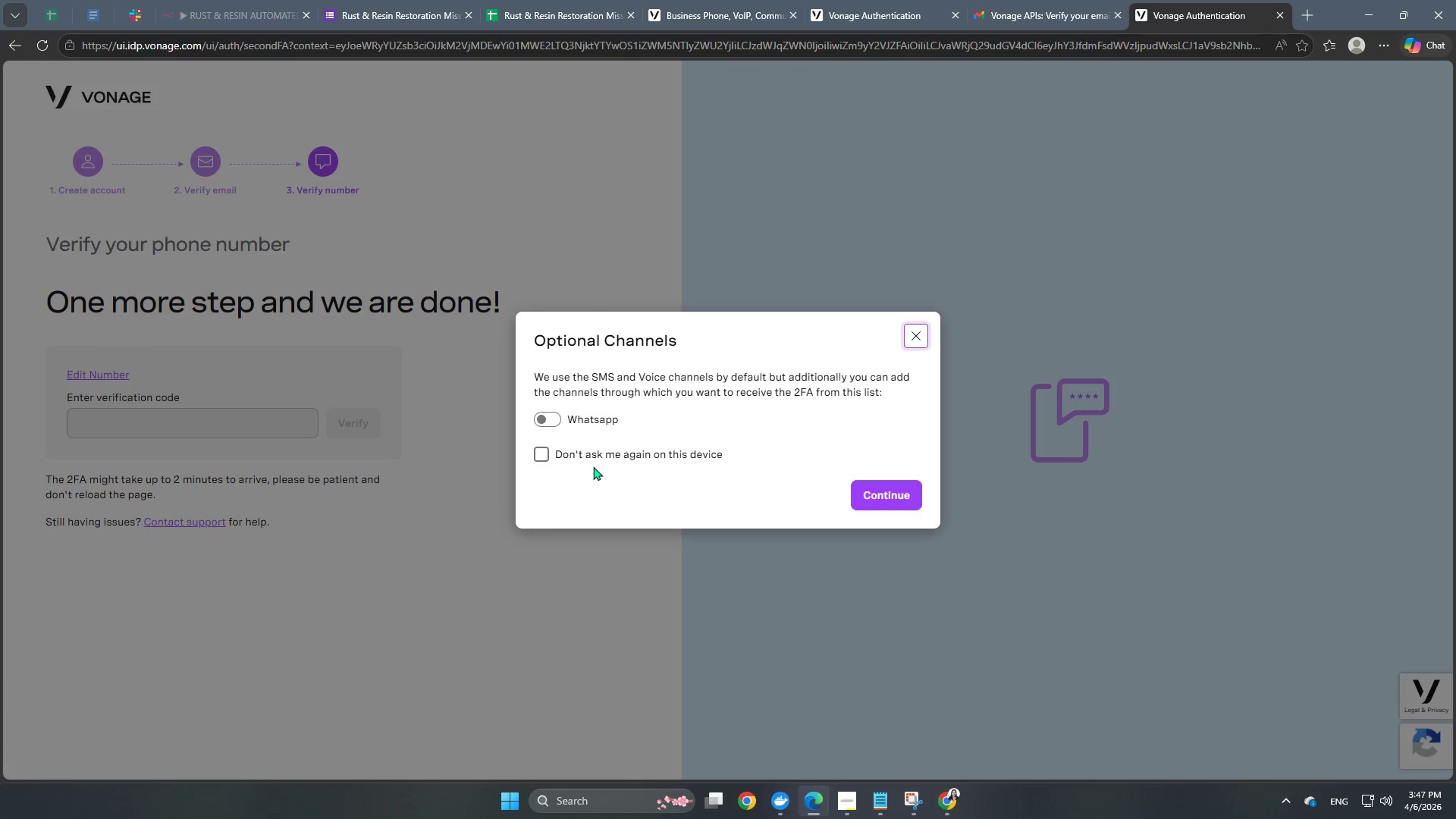 
wait(8.38)
 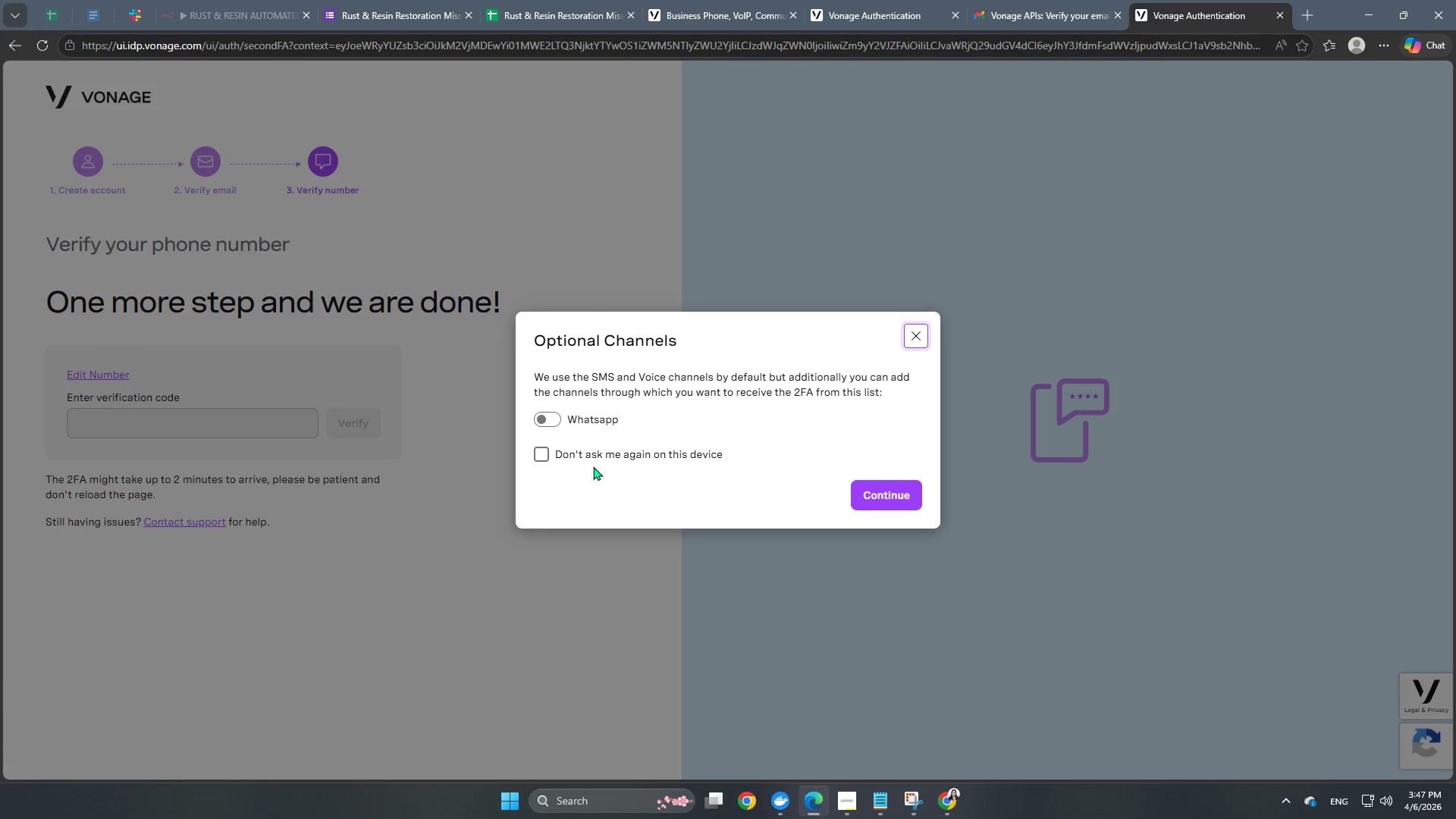 
left_click([880, 500])
 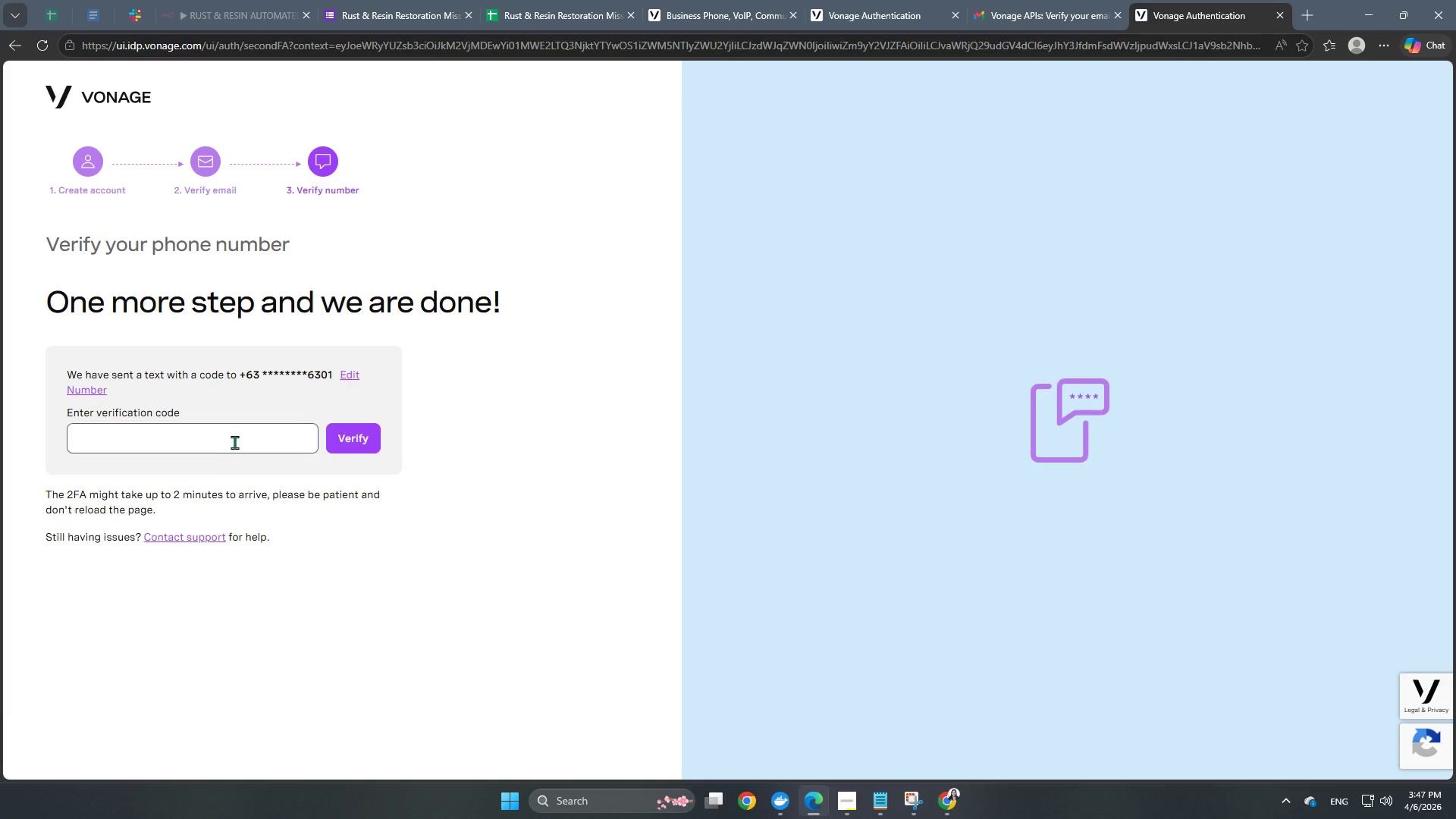 
left_click([220, 449])
 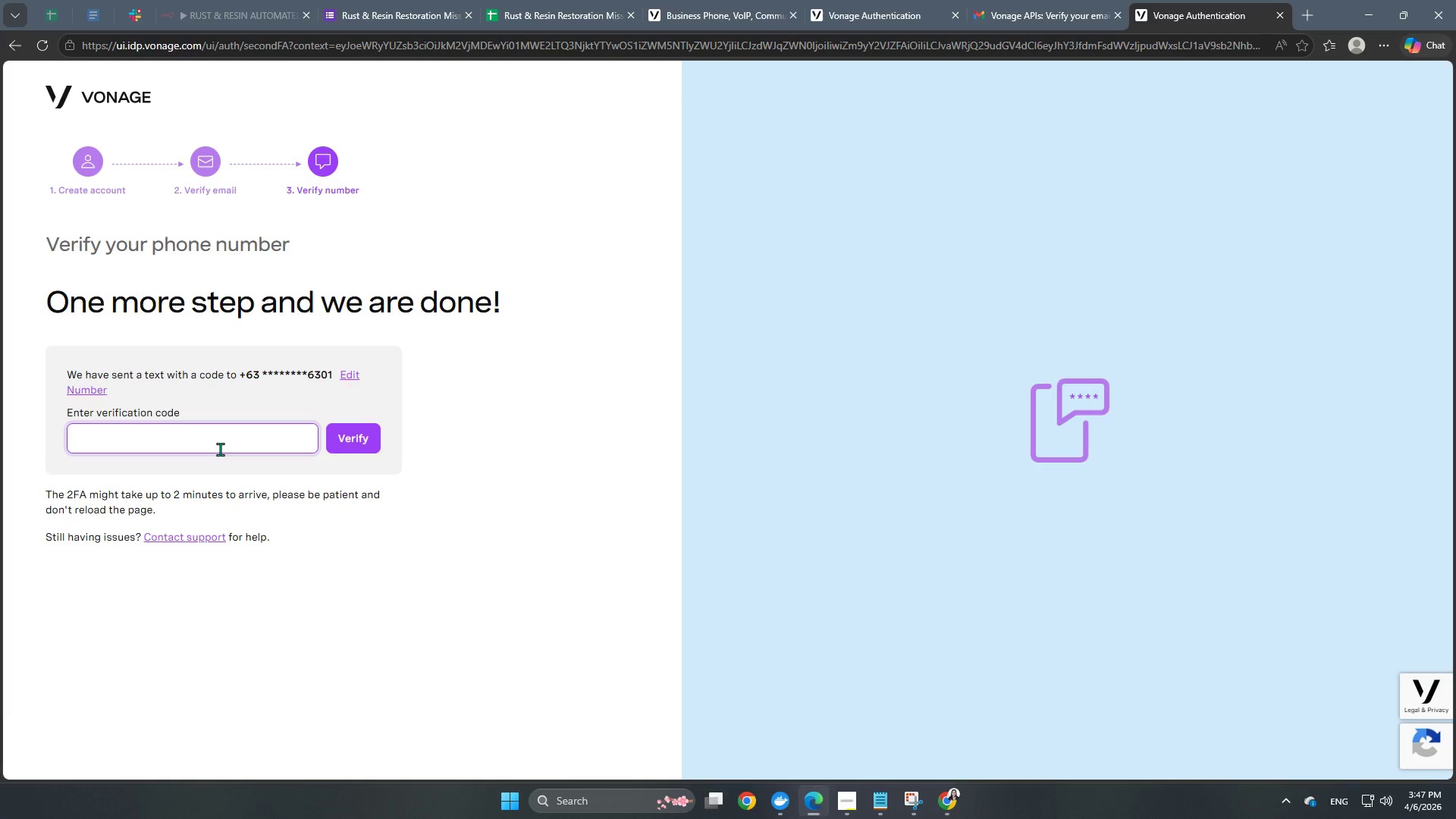 
wait(11.17)
 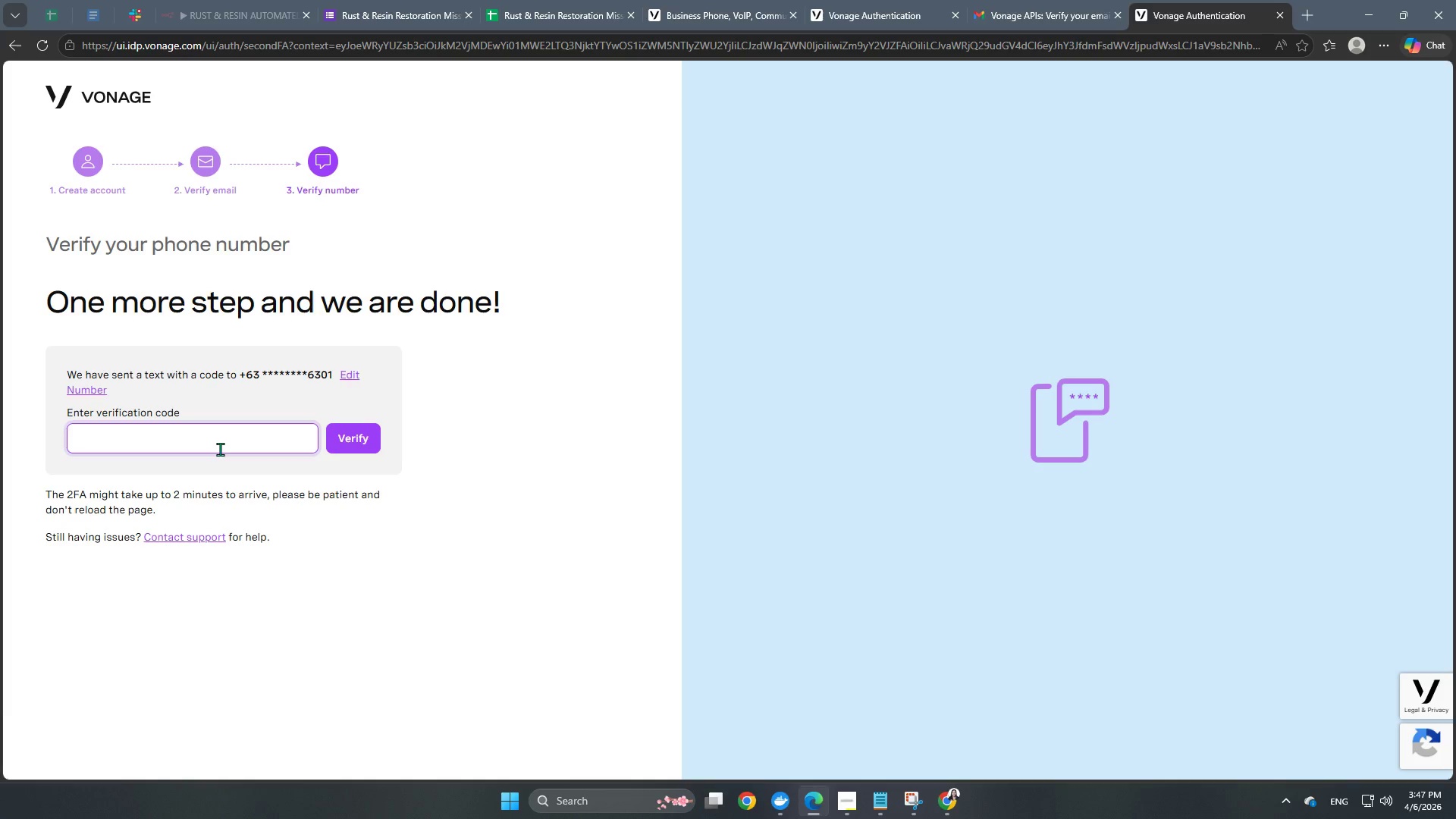 
left_click([220, 449])
 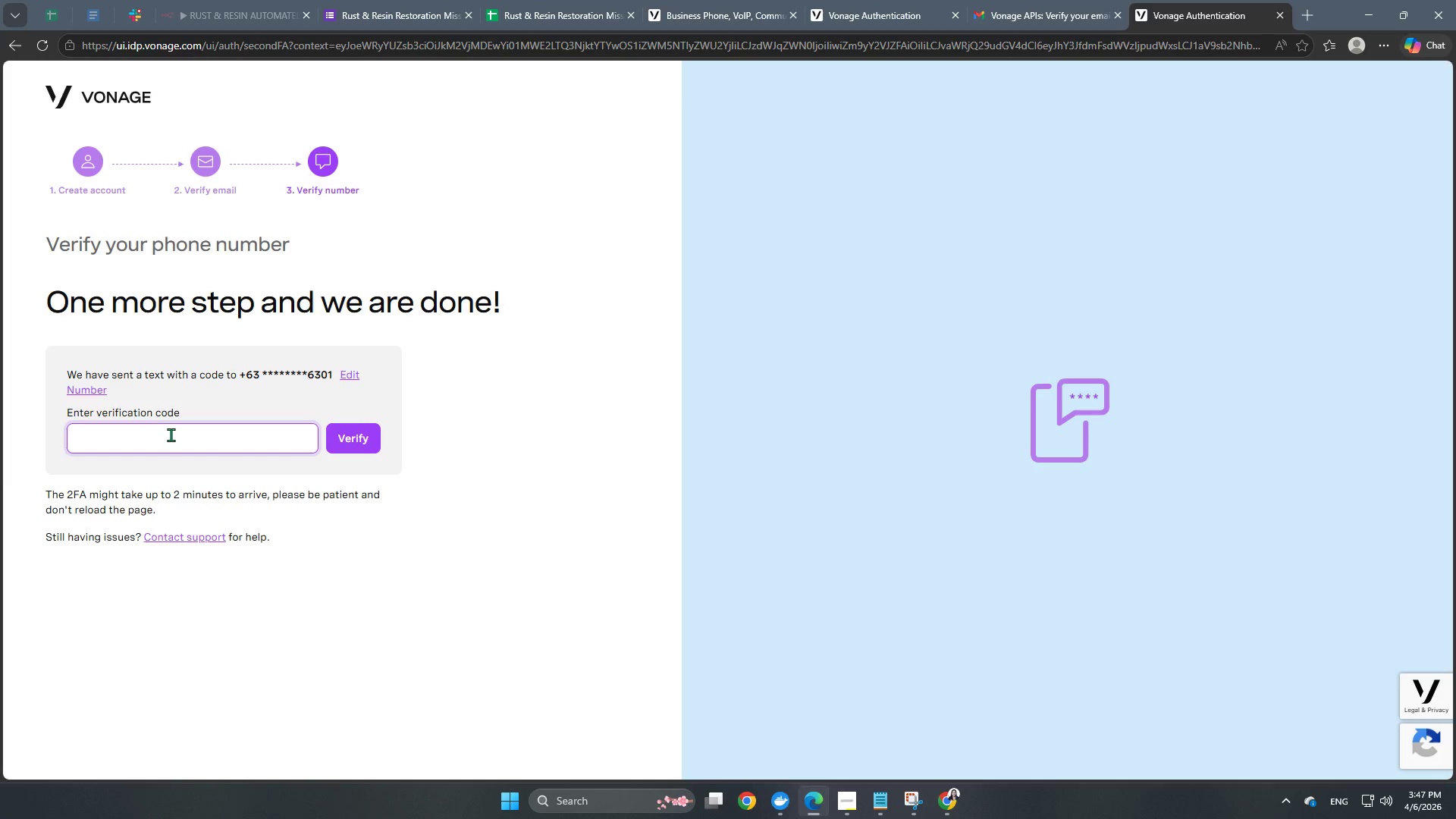 
wait(6.09)
 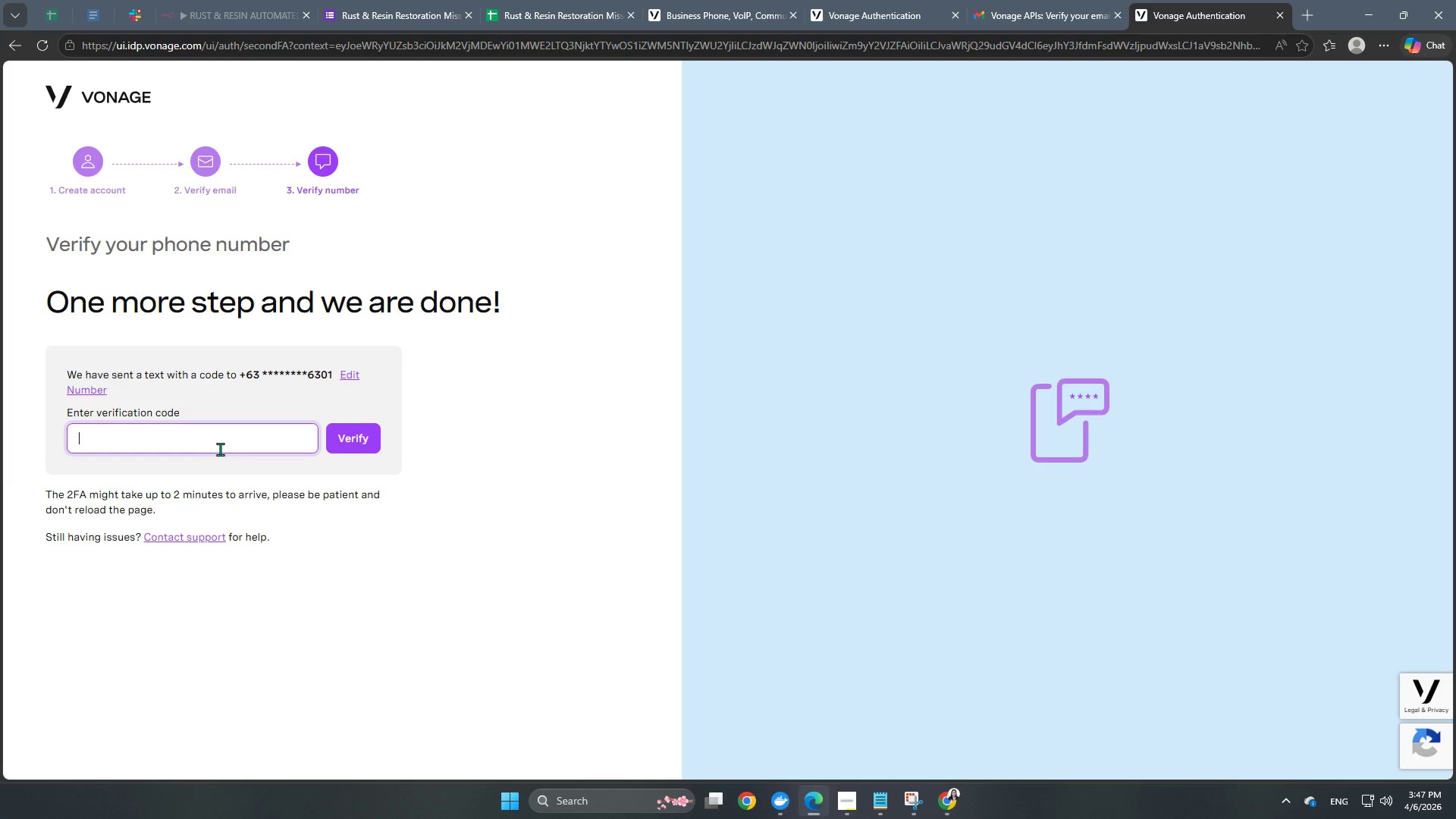 
left_click([166, 443])
 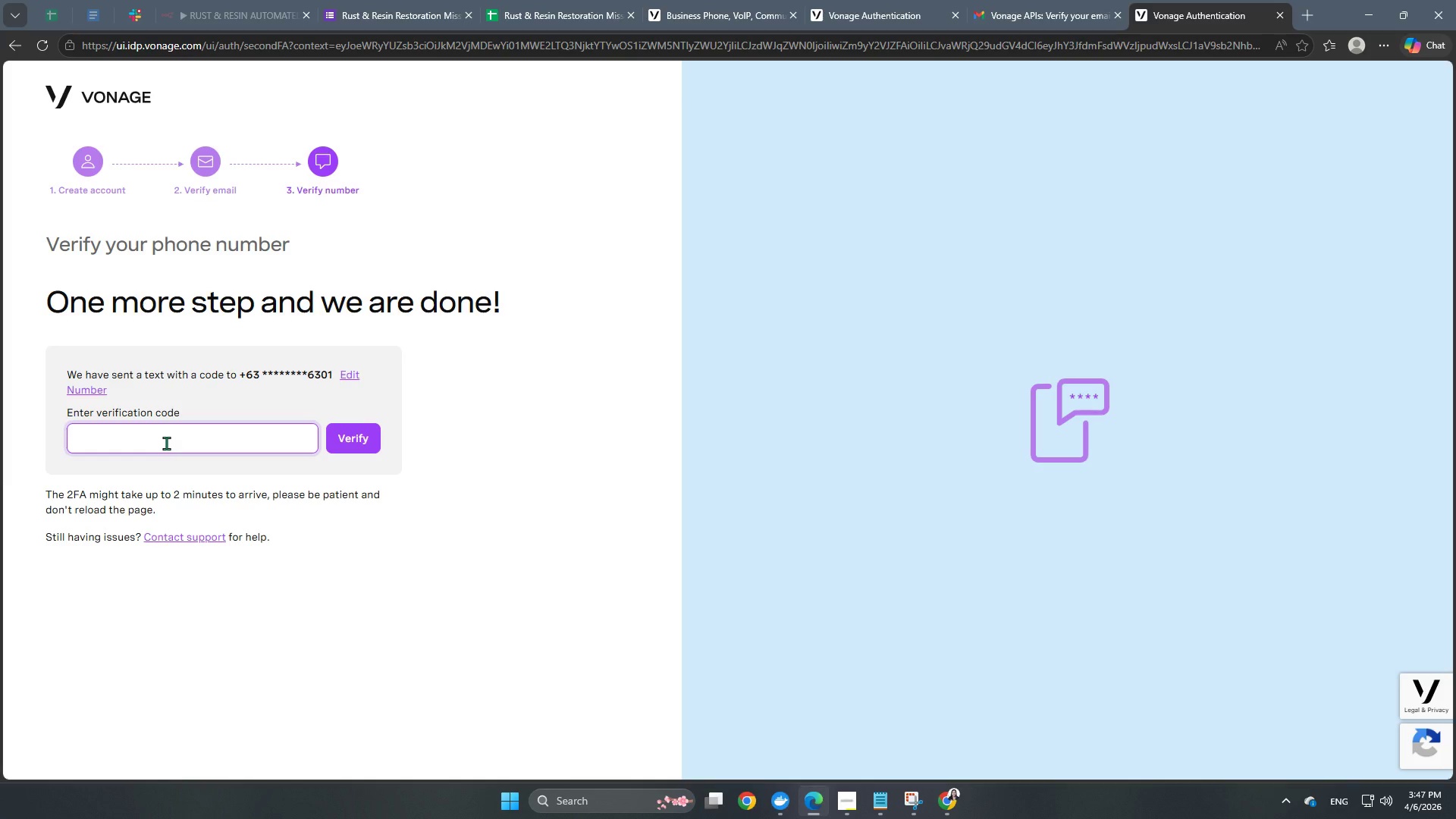 
wait(10.88)
 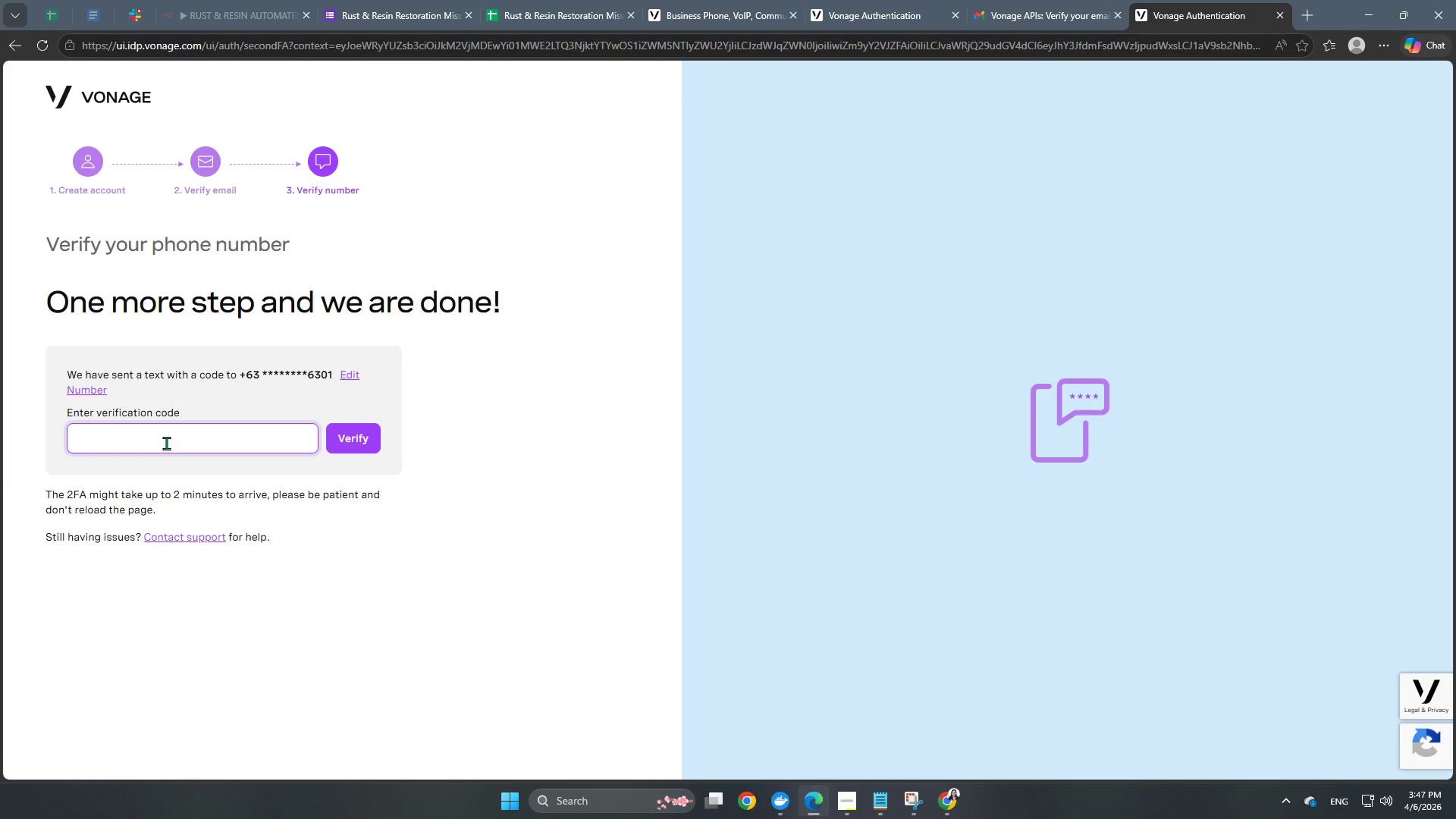 
left_click([54, 23])
 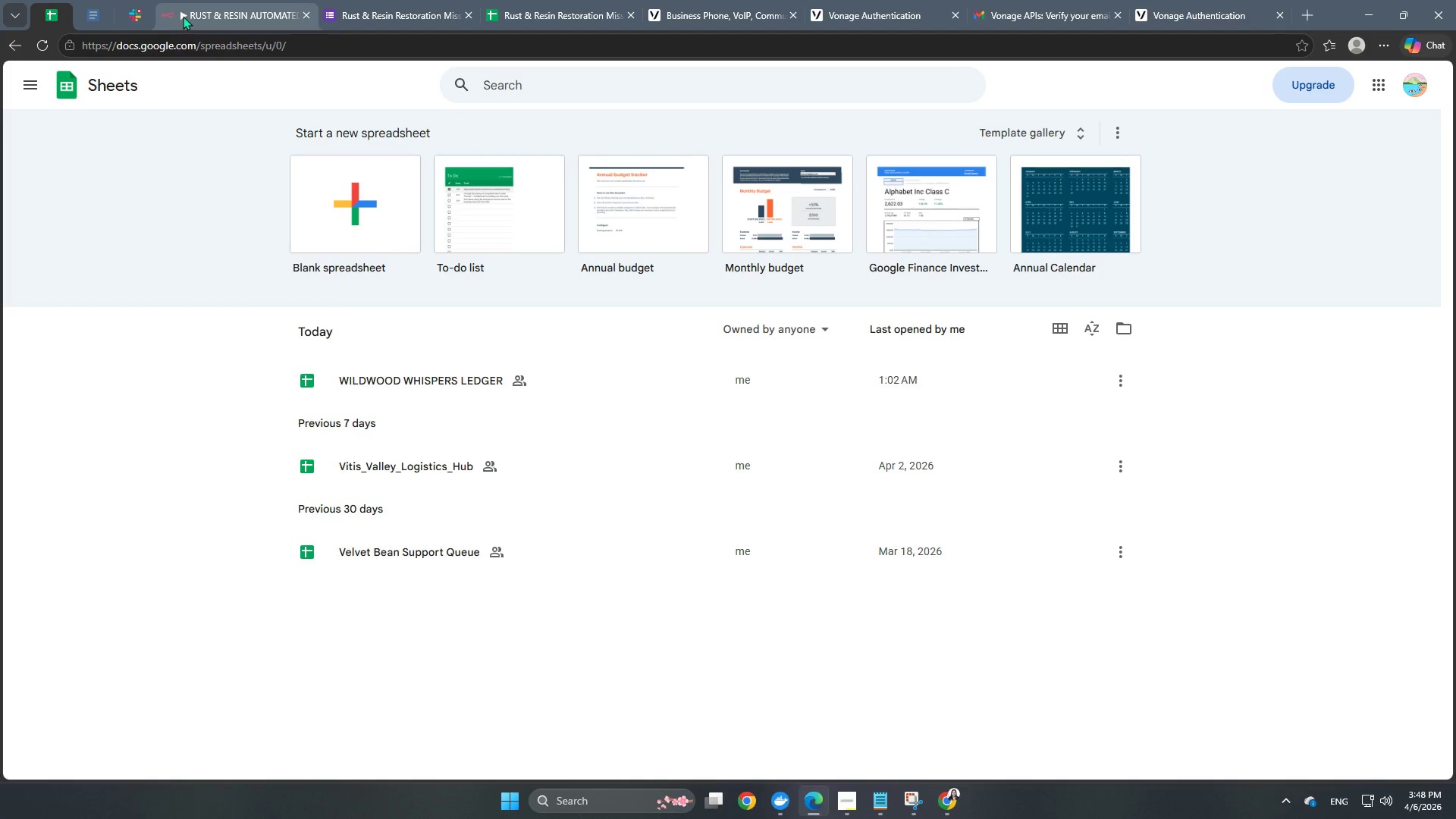 
left_click([183, 16])
 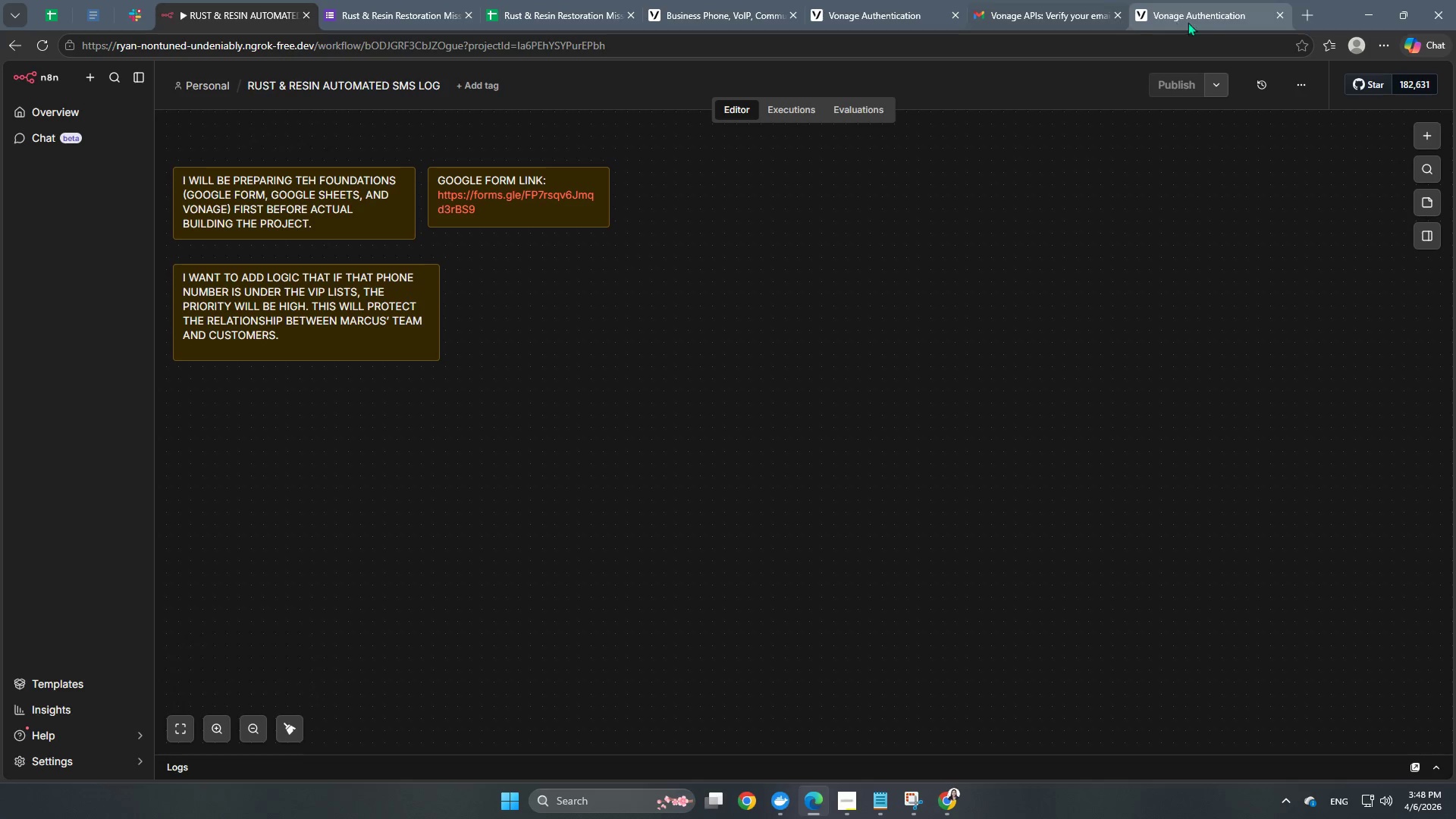 
left_click([1209, 18])
 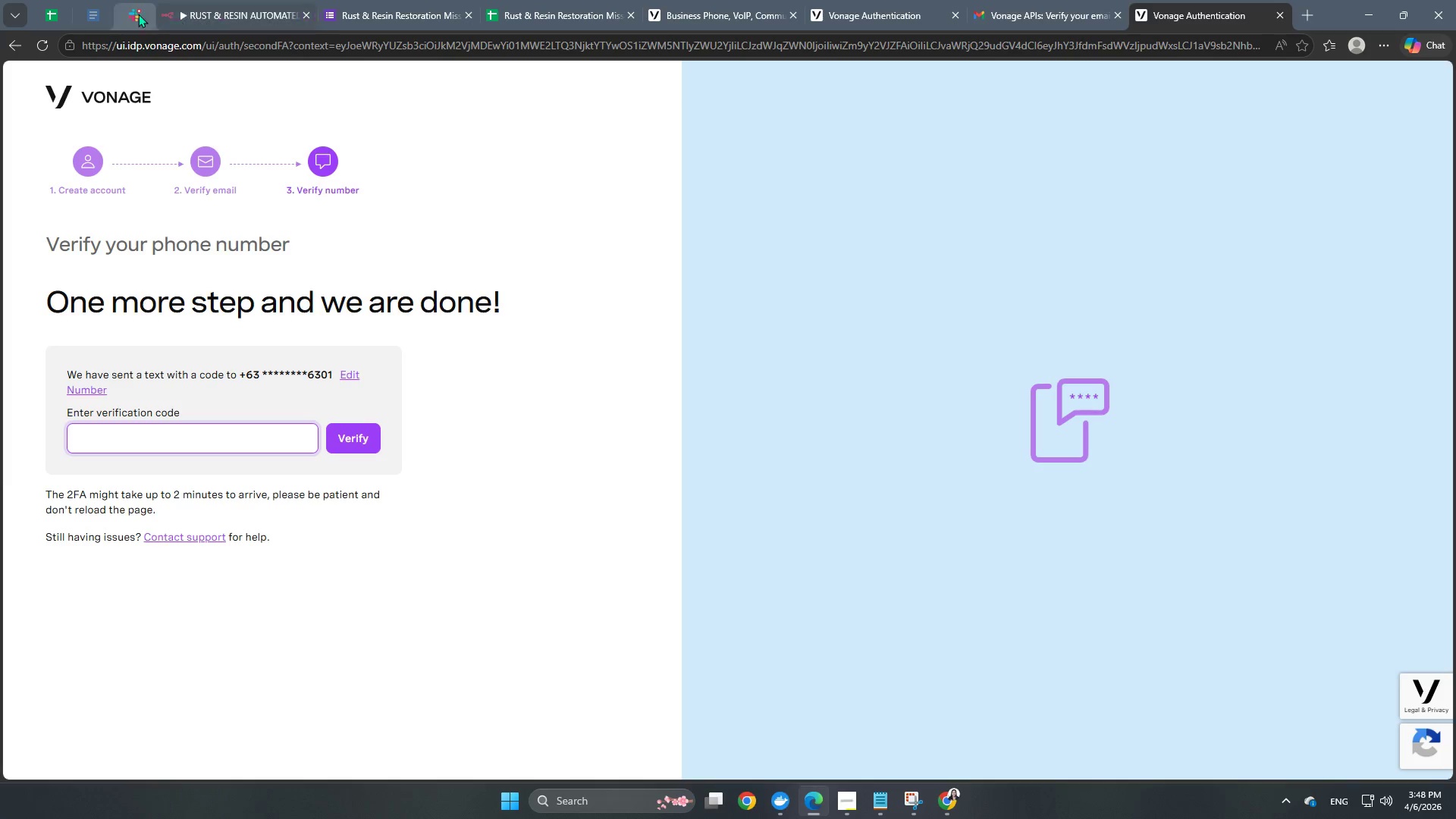 
left_click([212, 11])
 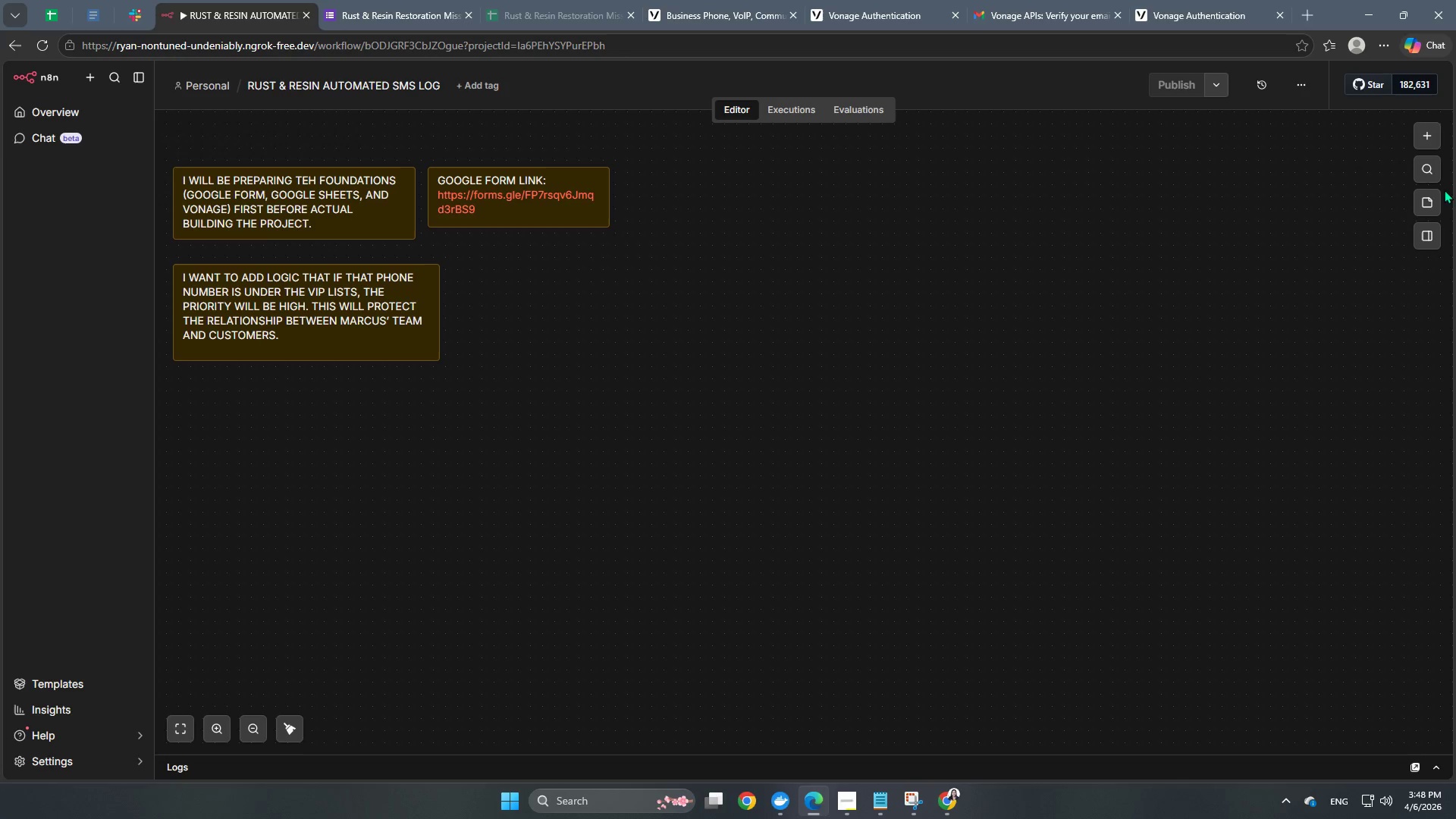 
left_click([1432, 201])
 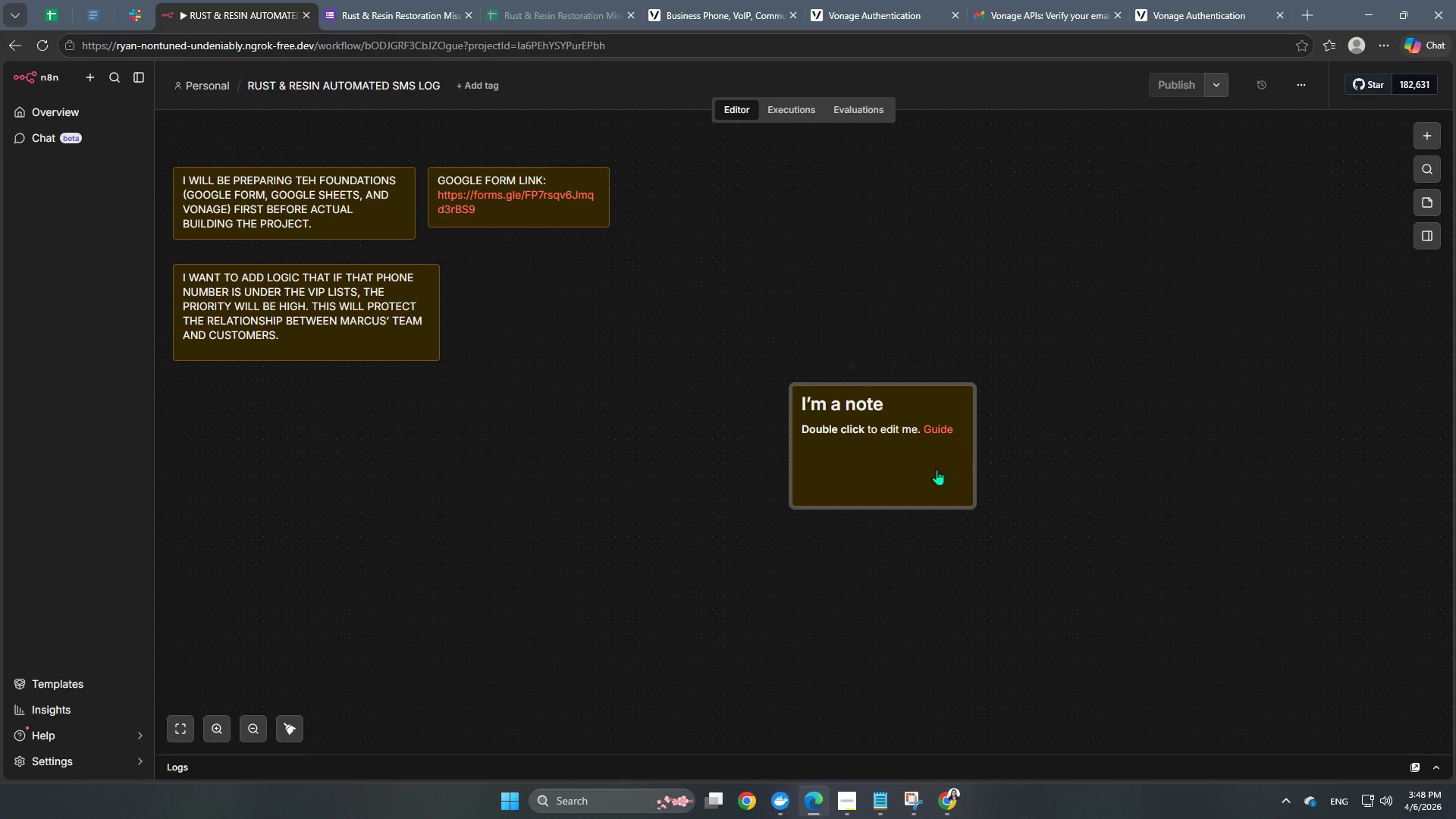 
left_click_drag(start_coordinate=[912, 466], to_coordinate=[625, 367])
 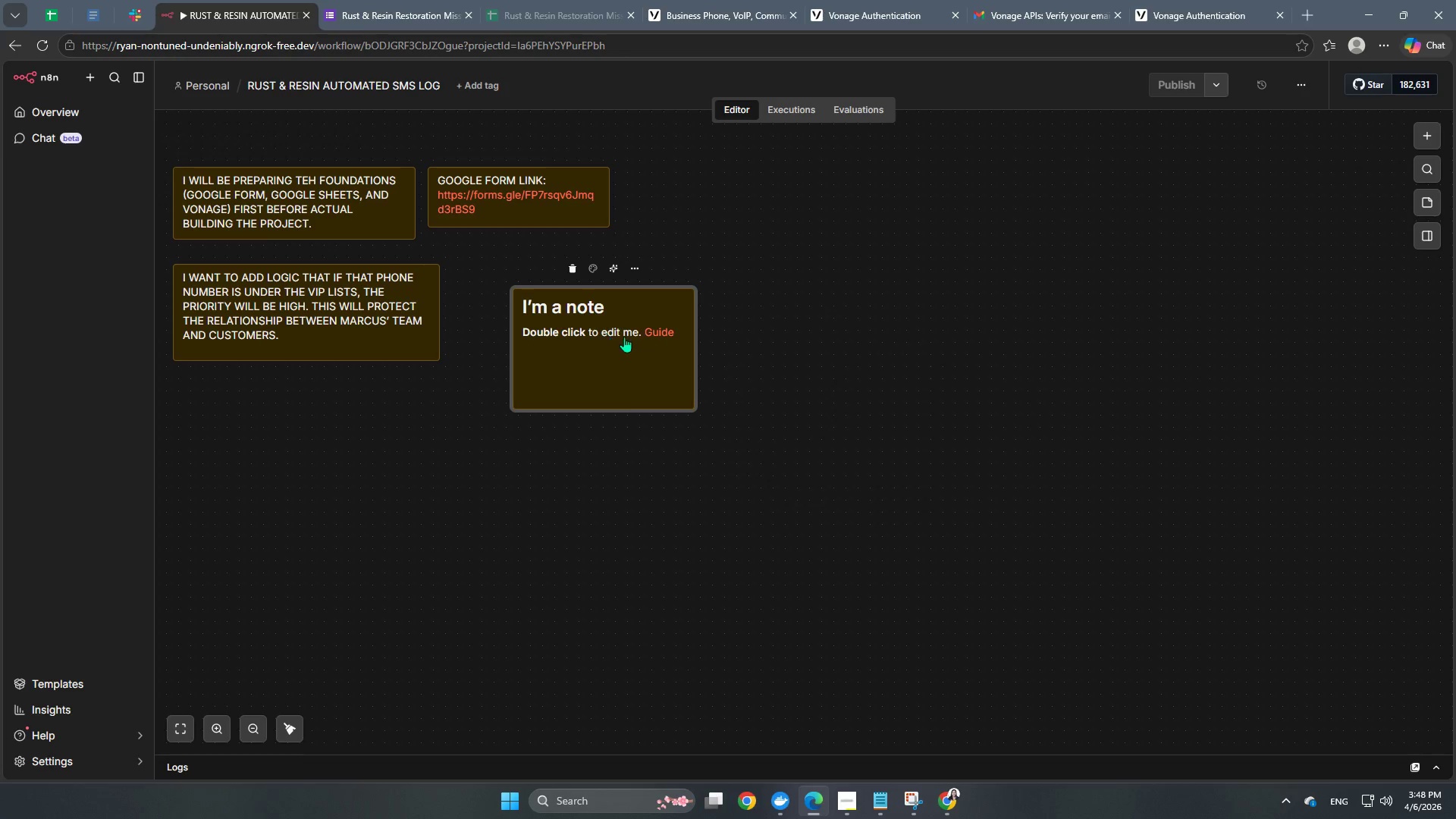 
double_click([624, 337])
 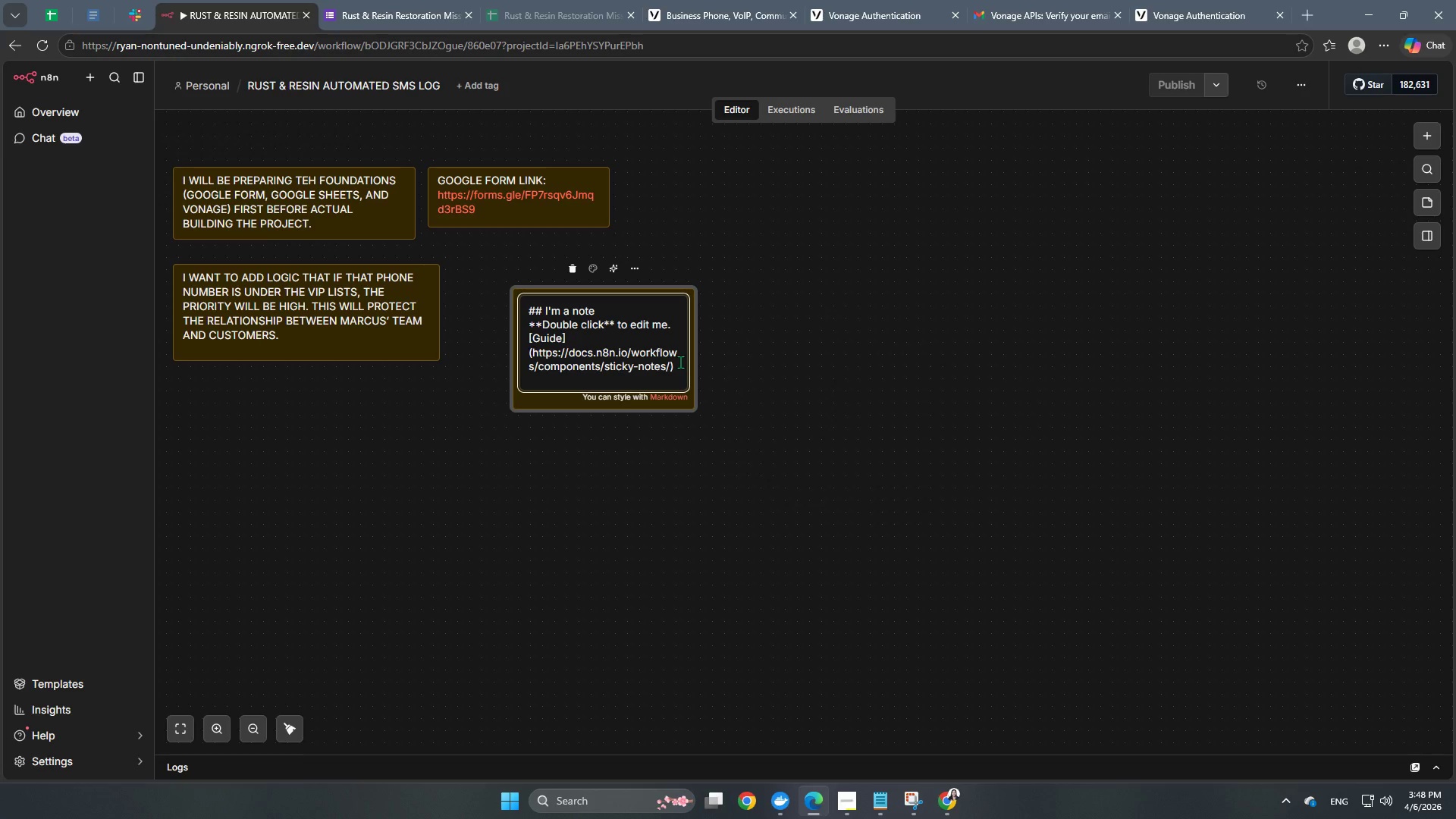 
left_click_drag(start_coordinate=[680, 362], to_coordinate=[517, 307])
 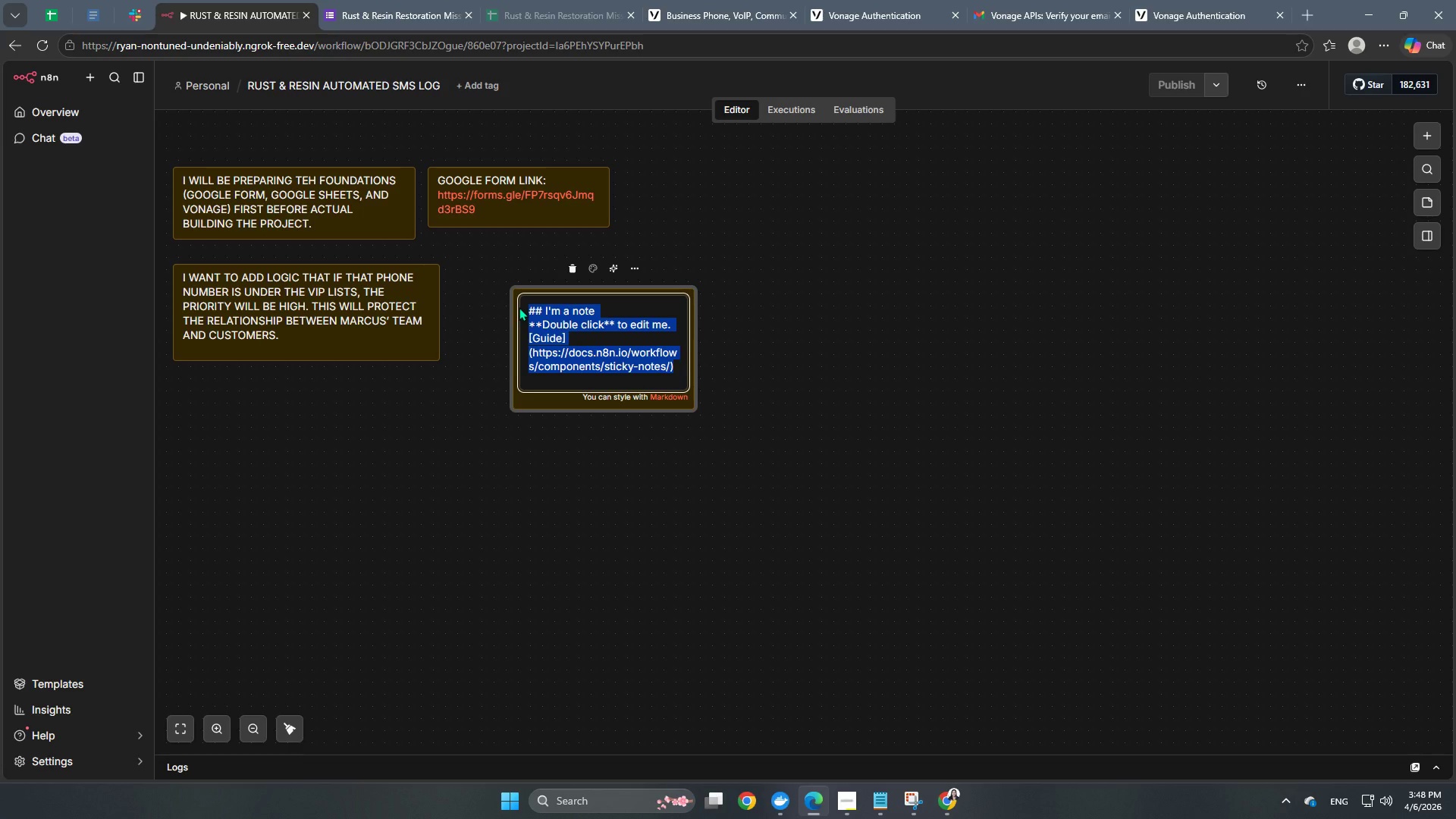 
type(WAITINF F)
key(Backspace)
key(Backspace)
key(Backspace)
type(G FOR THE OTP.)
 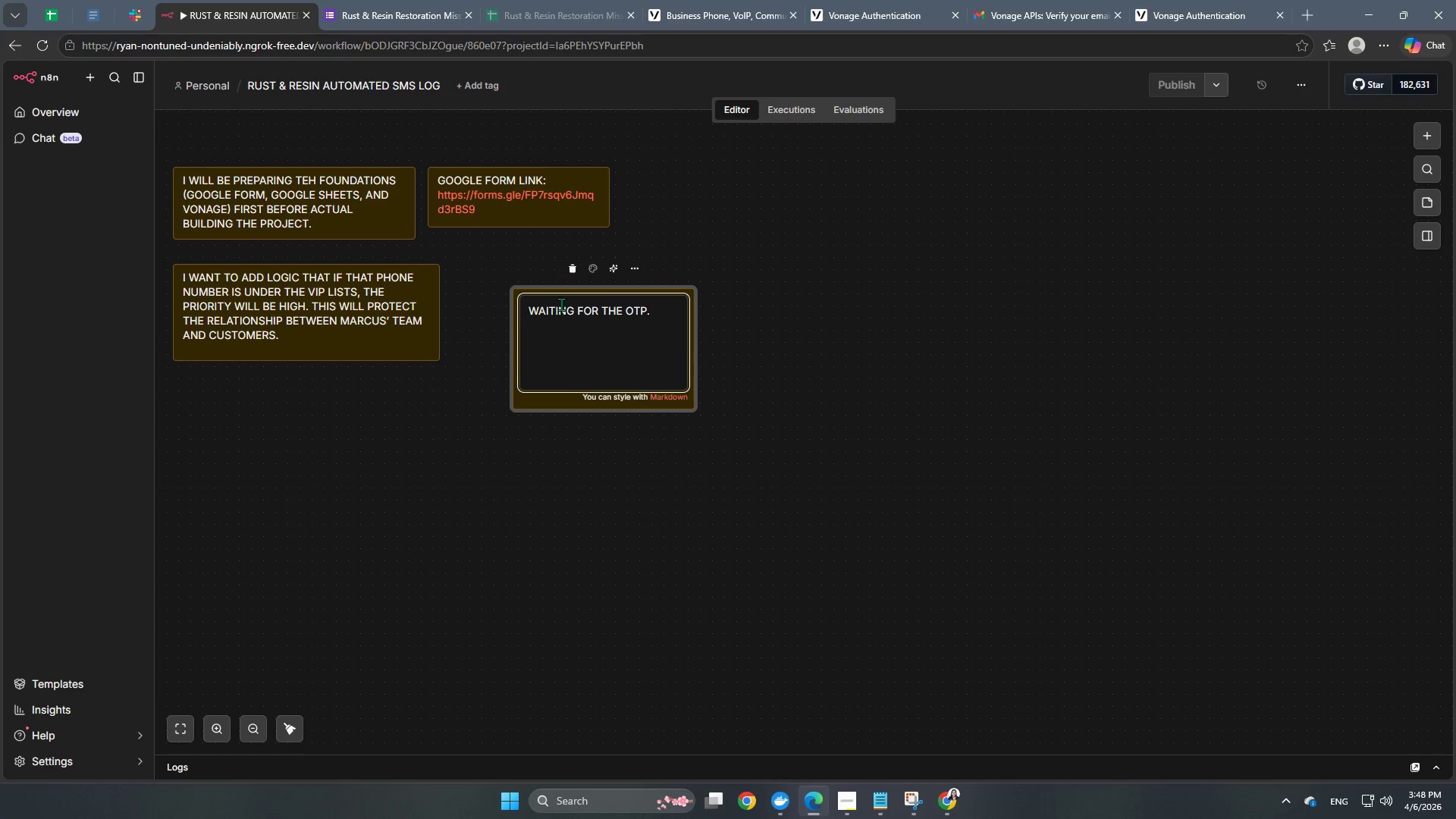 
left_click([946, 538])
 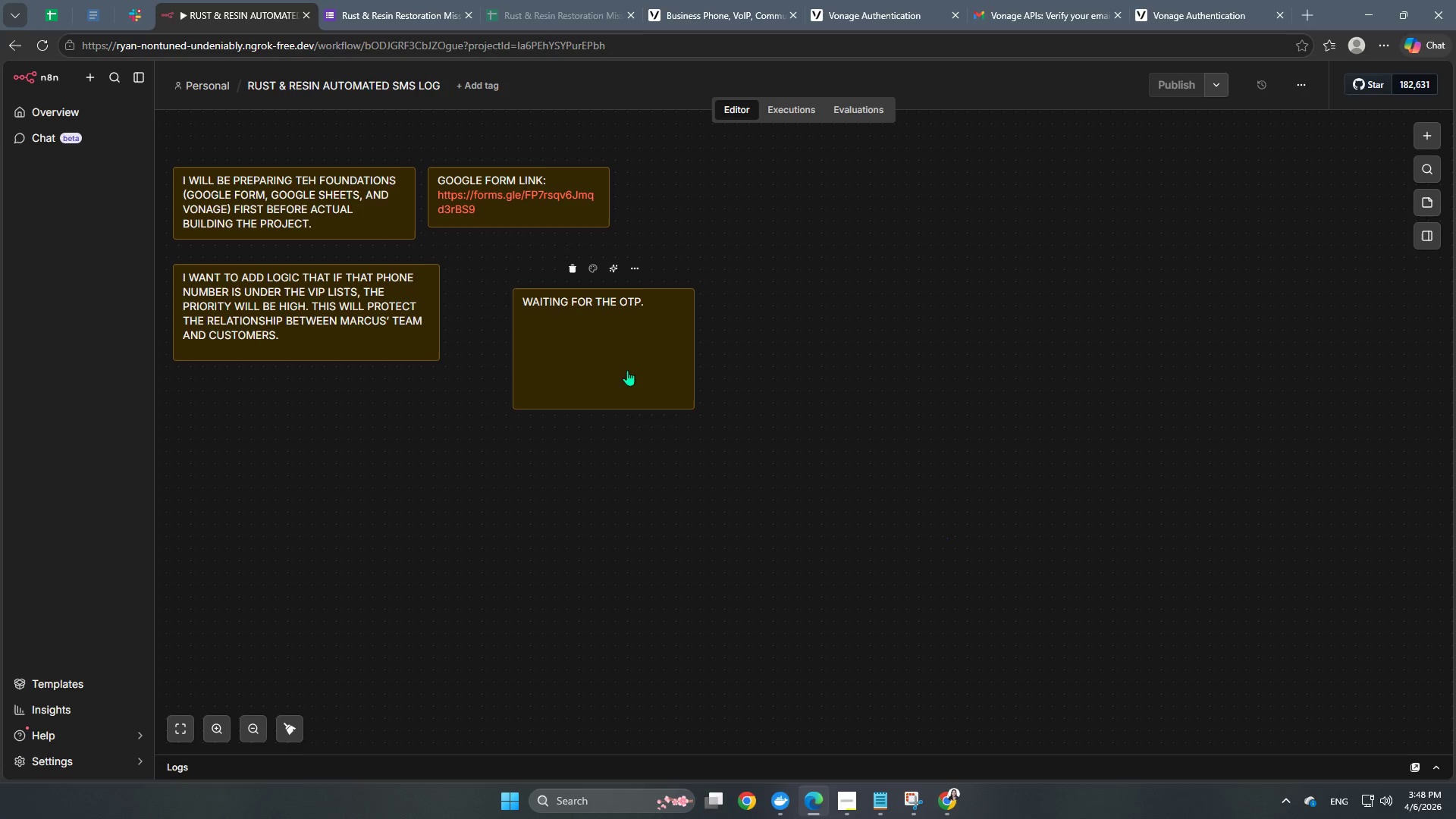 
left_click([603, 362])
 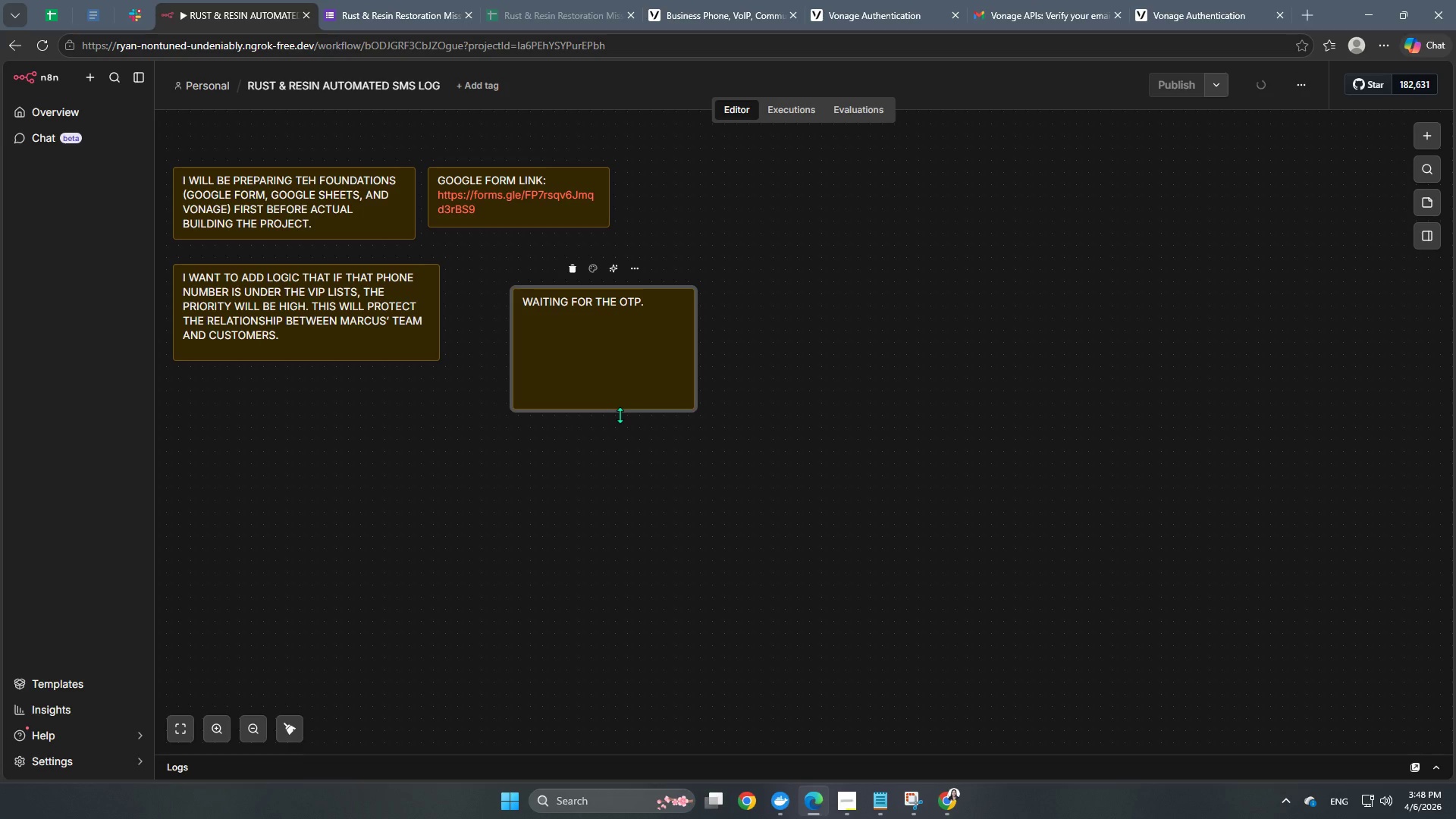 
left_click_drag(start_coordinate=[620, 413], to_coordinate=[607, 322])
 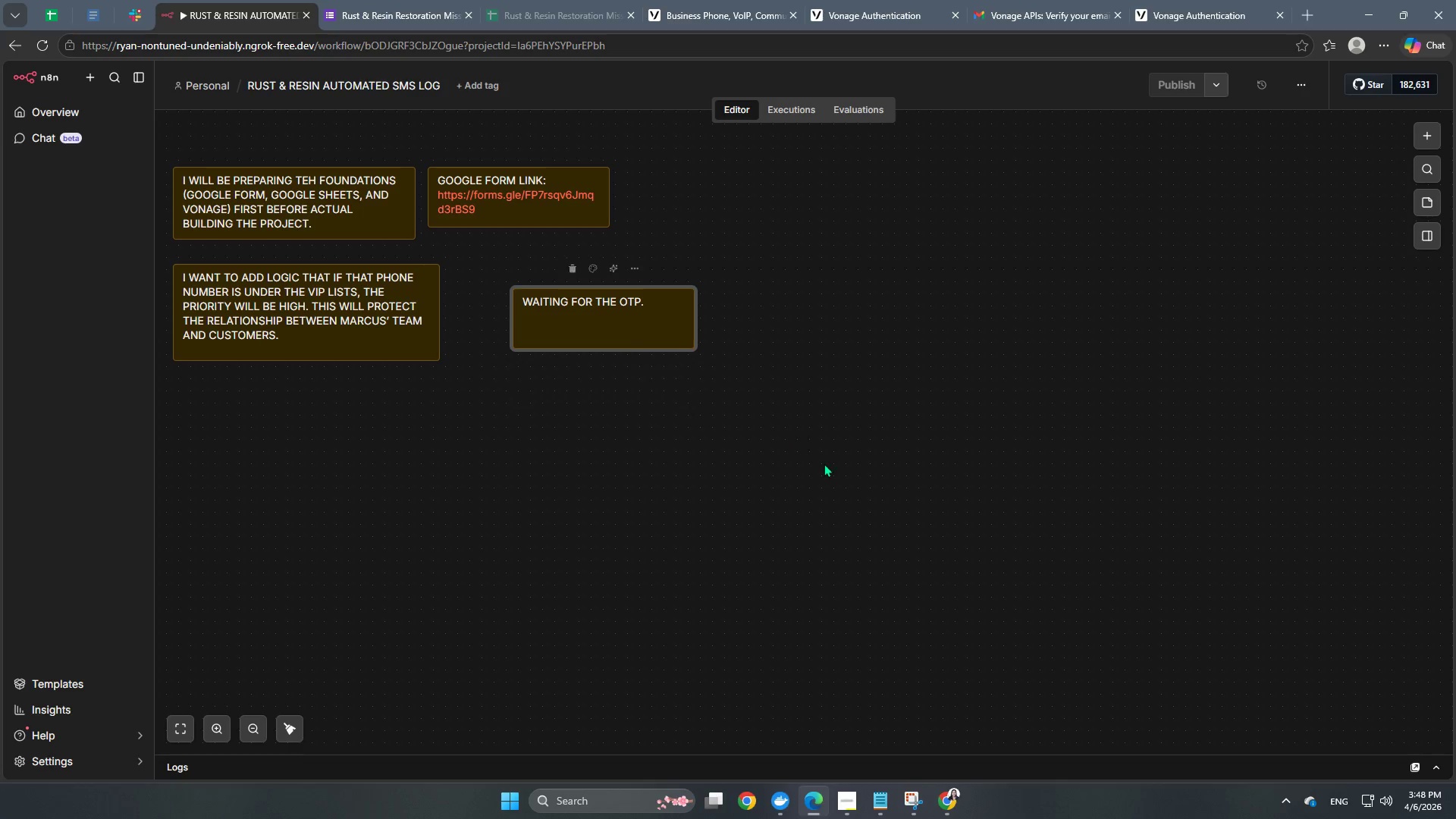 
left_click([824, 463])
 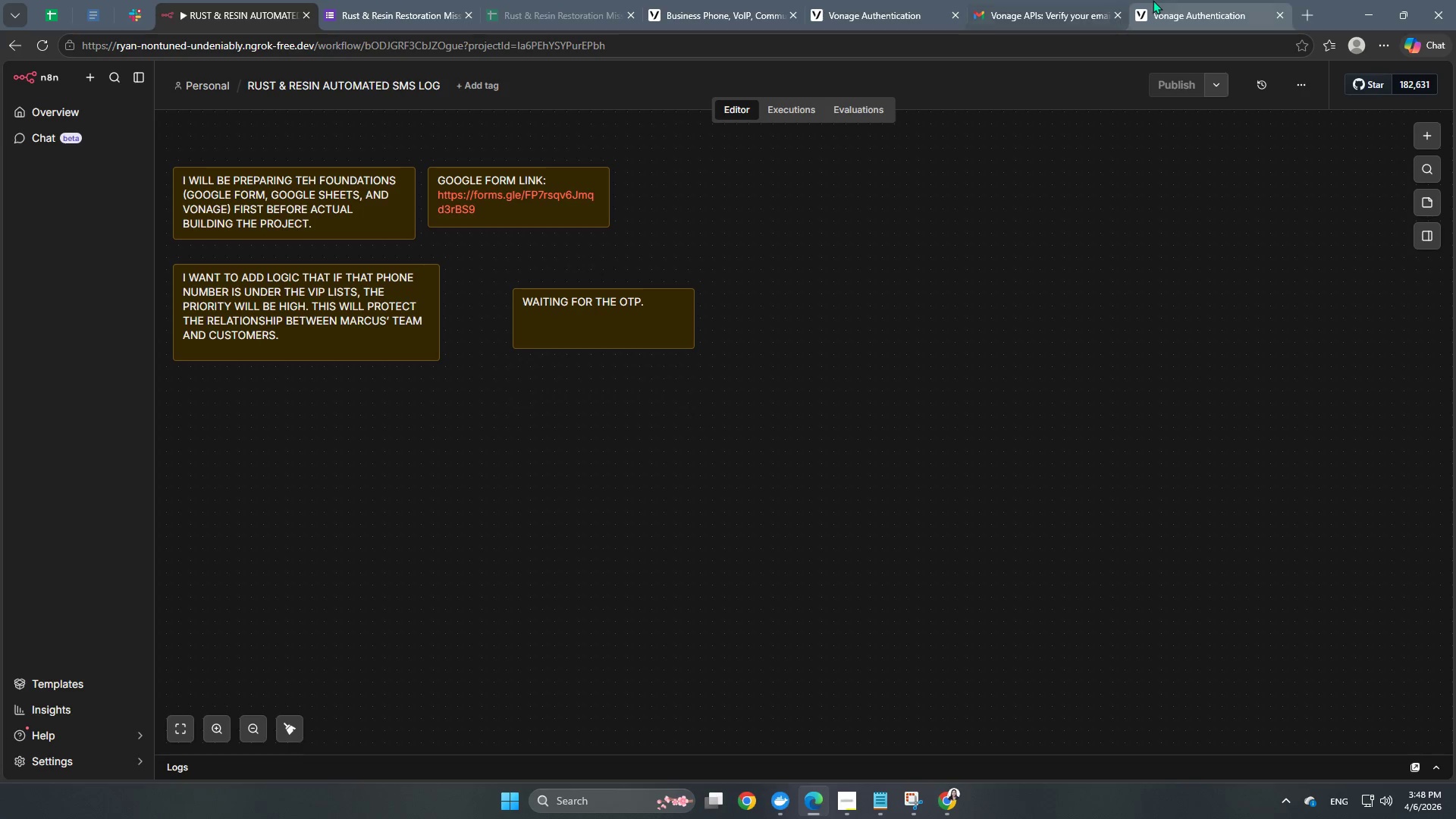 
left_click([1157, 3])
 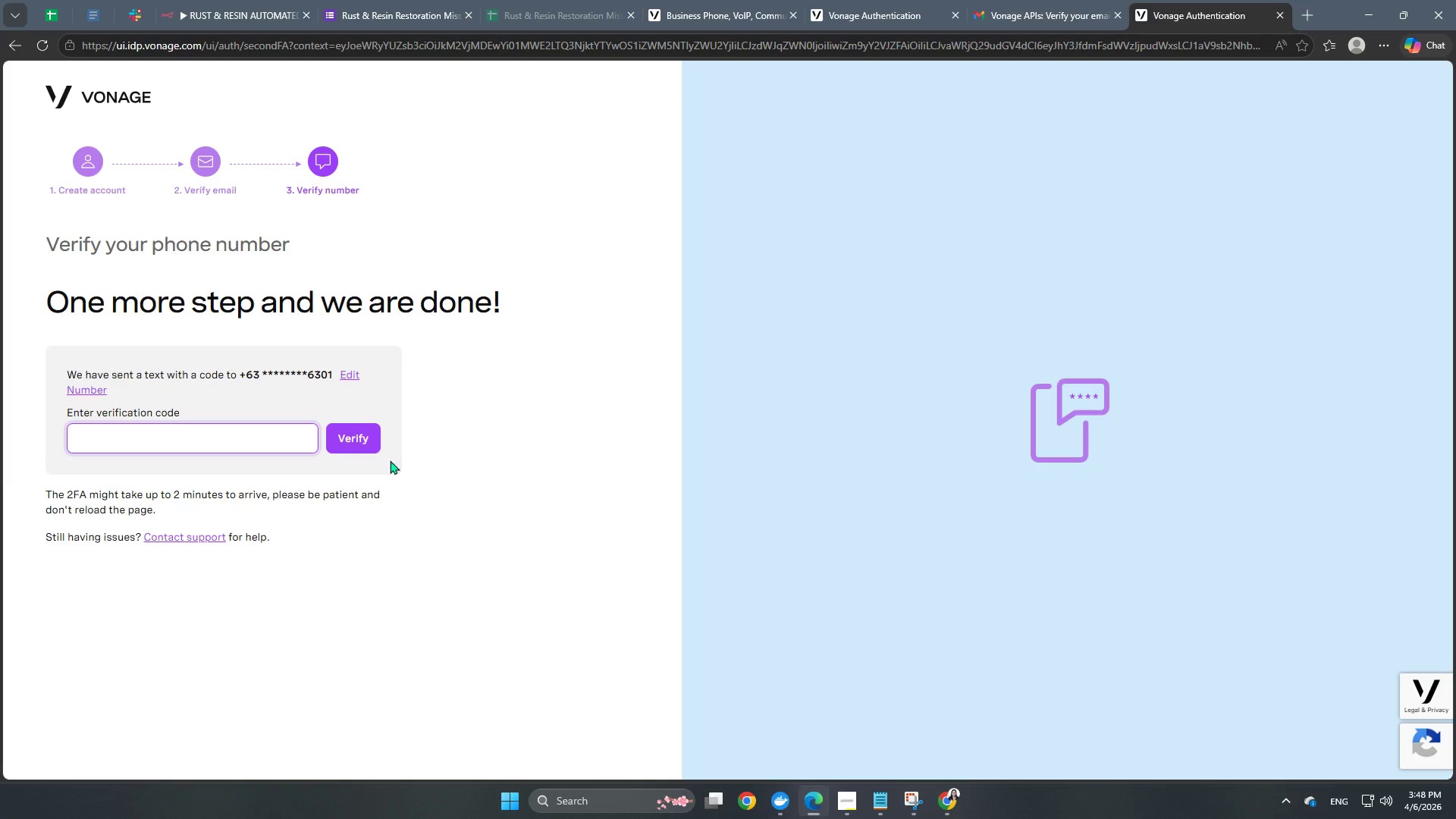 
left_click([196, 441])
 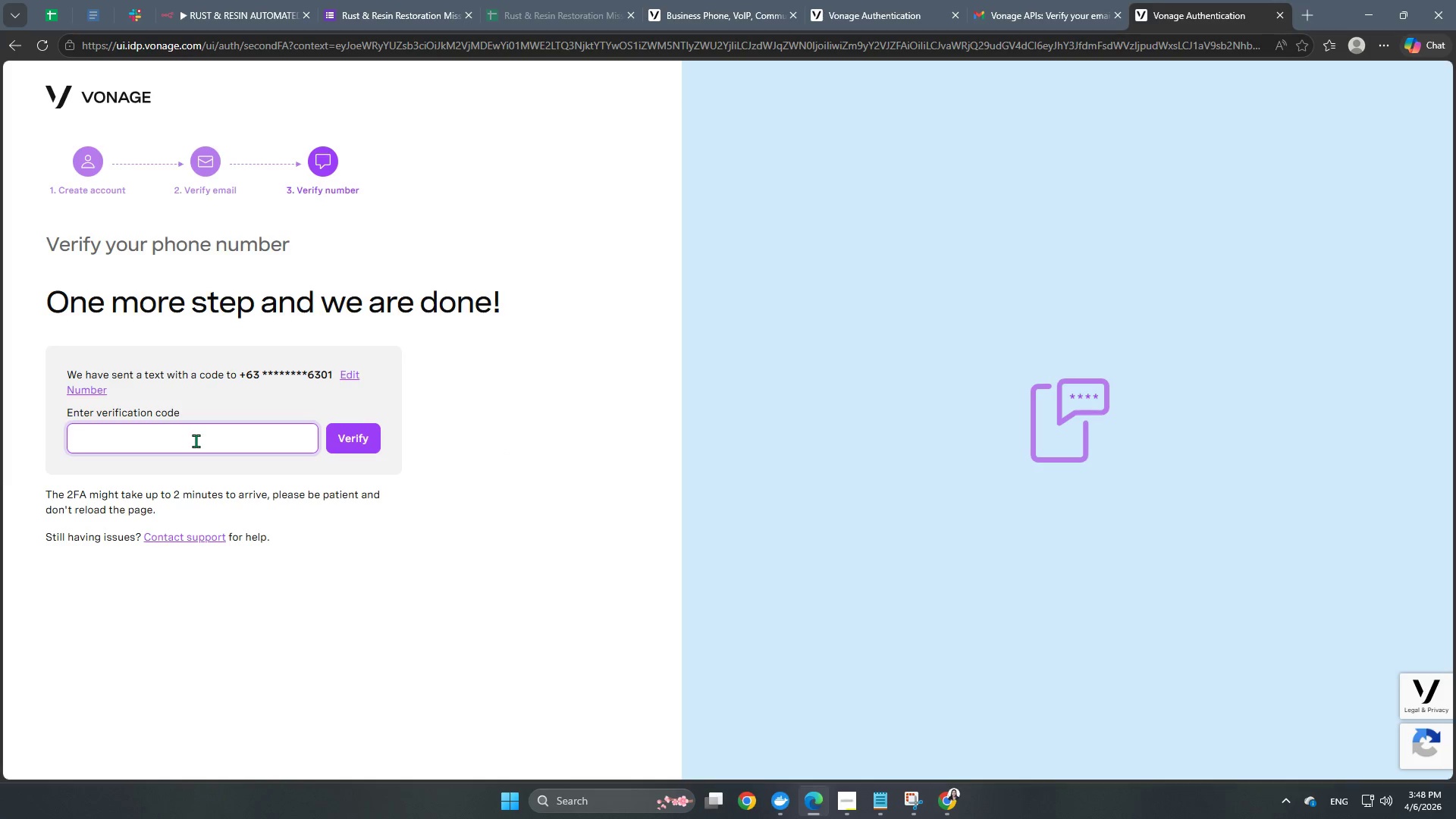 
wait(9.36)
 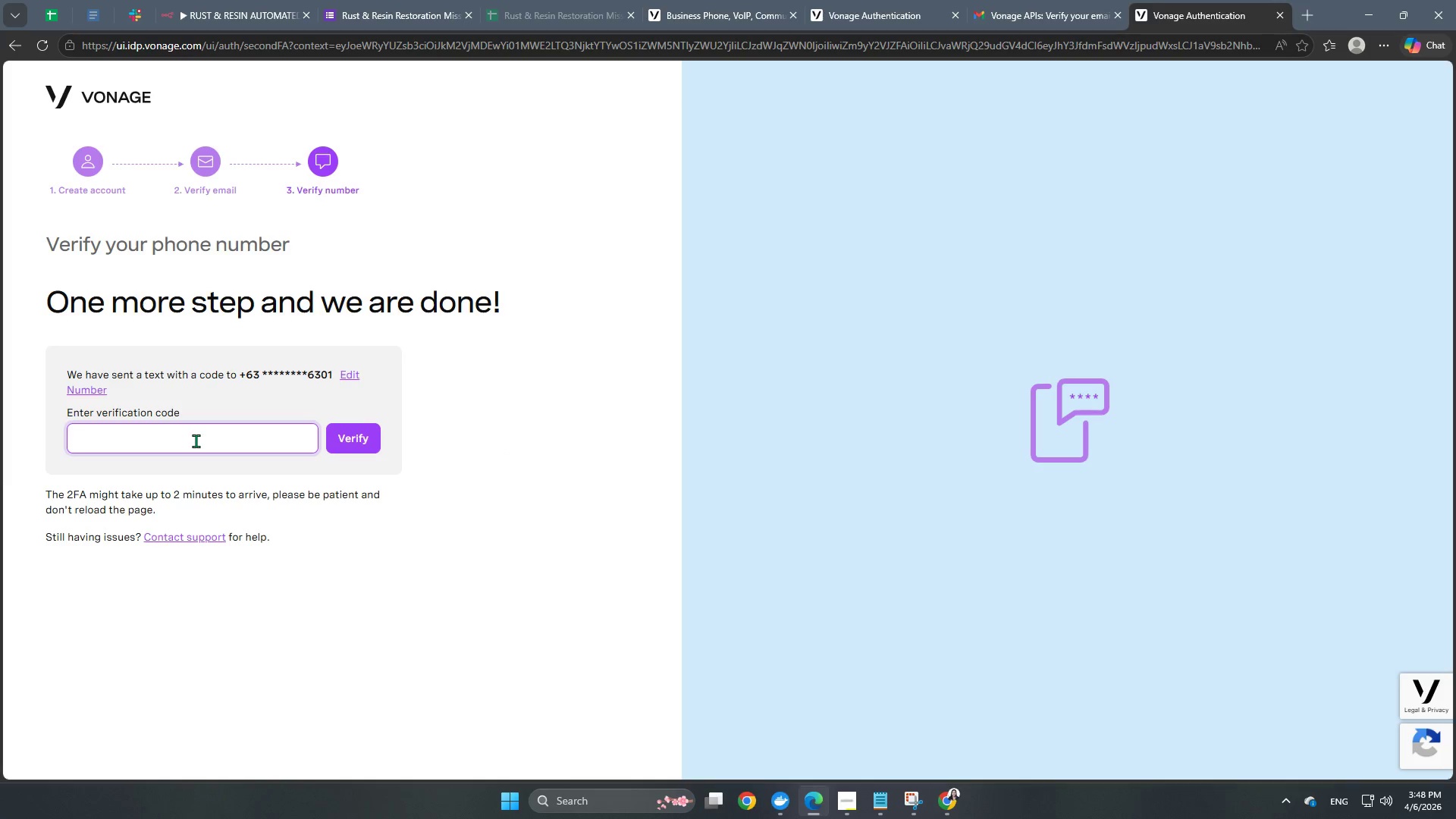 
left_click([944, 809])
 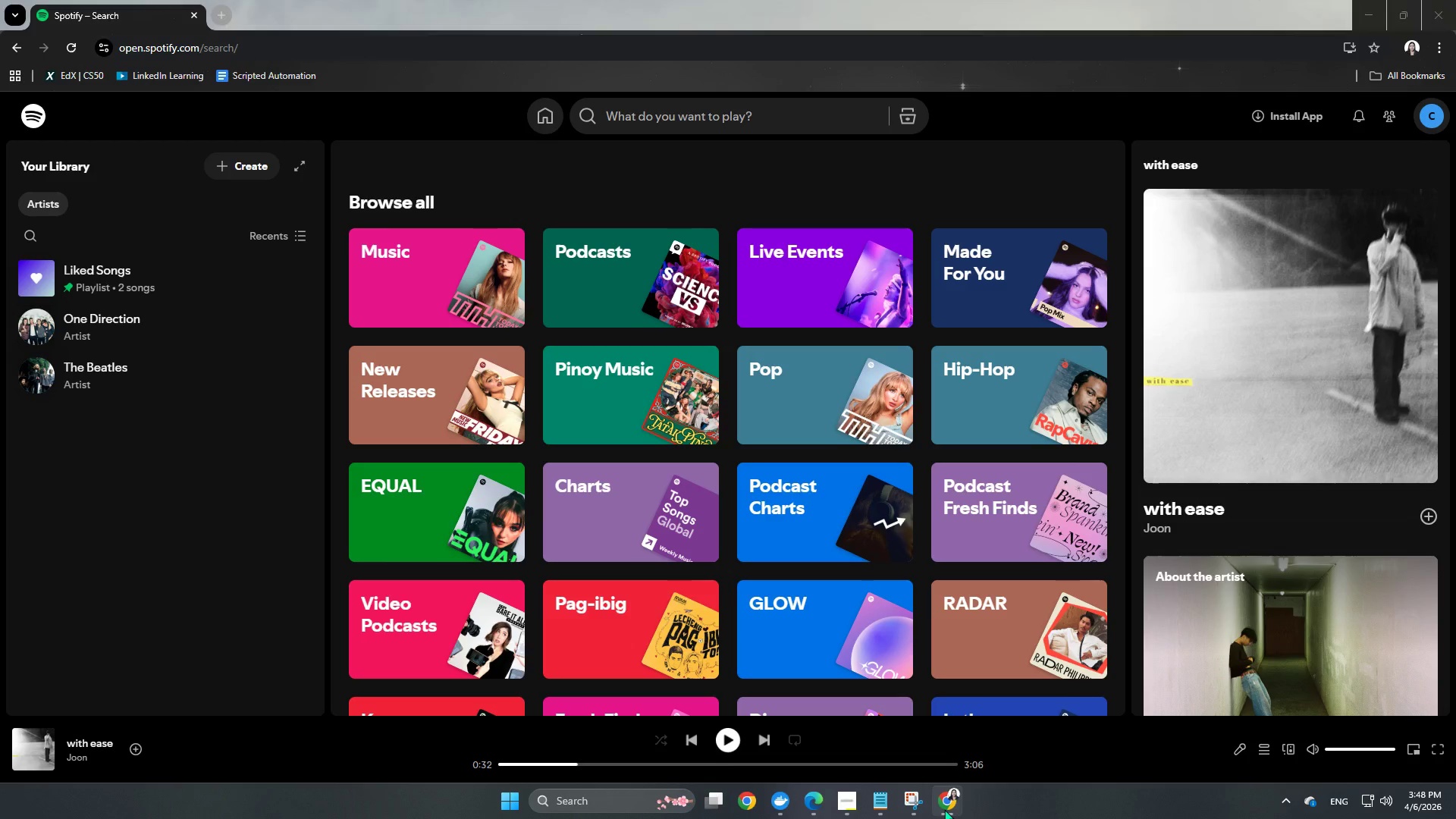 
left_click([944, 809])
 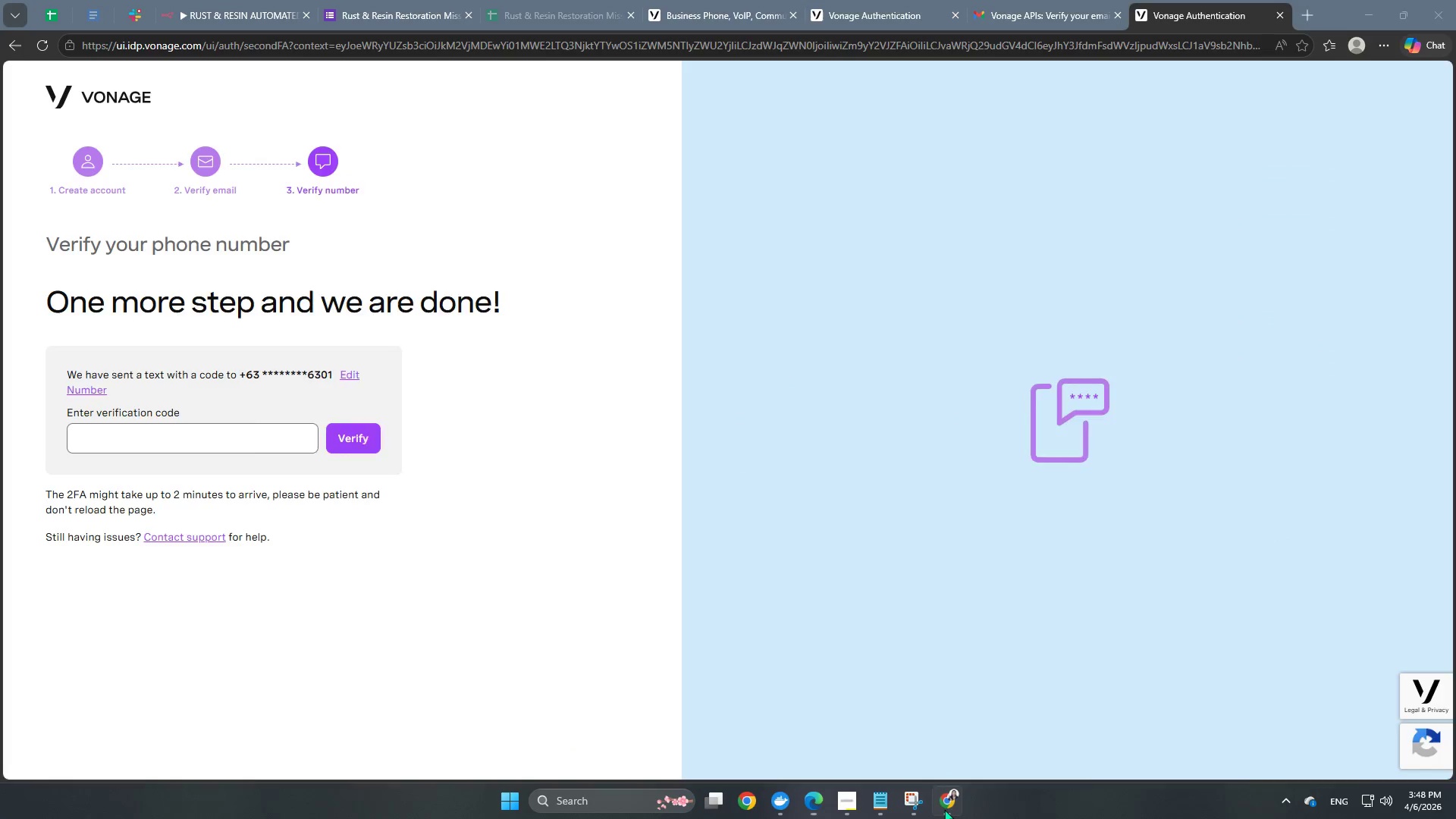 
double_click([944, 809])
 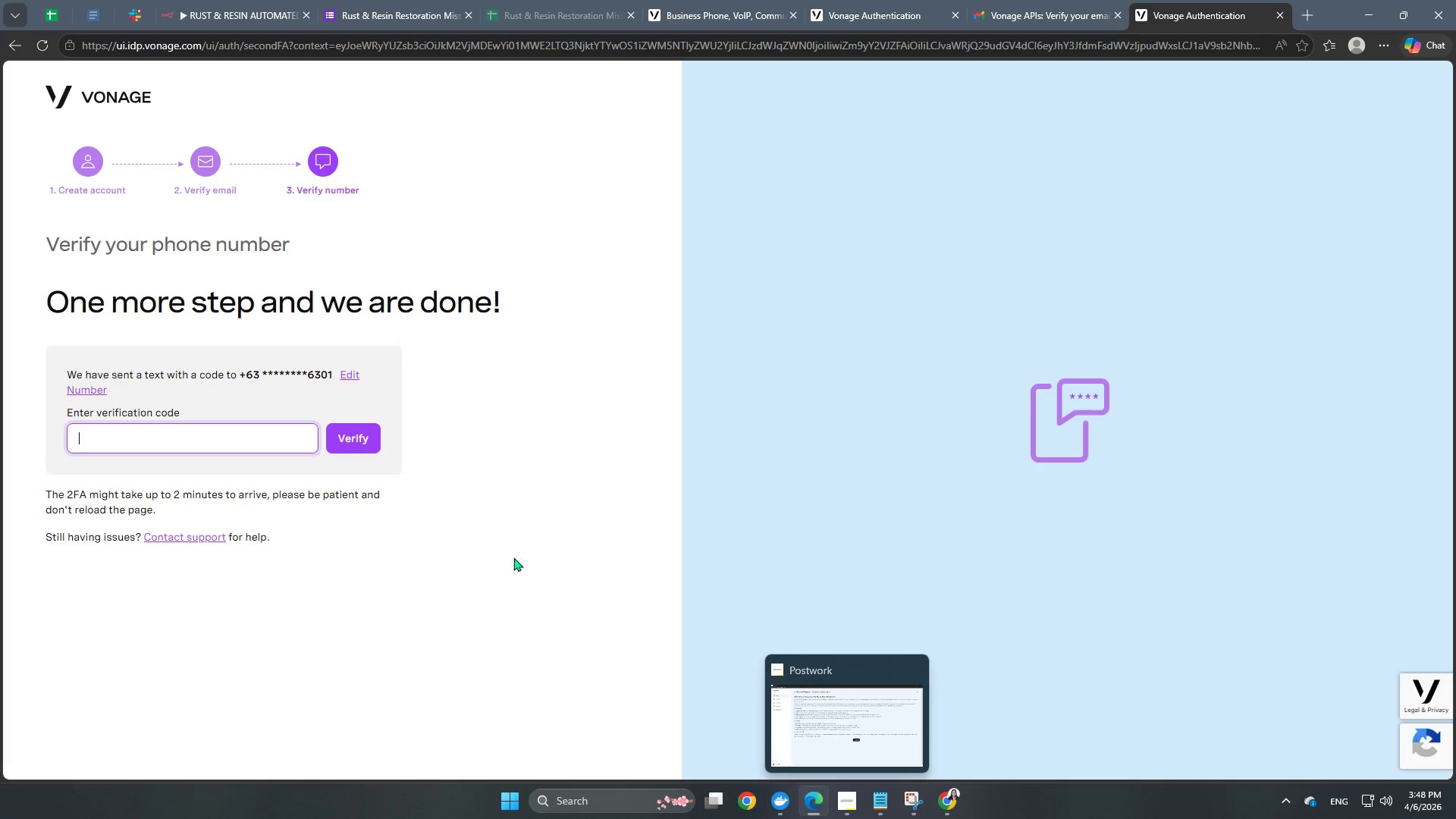 
left_click([146, 448])
 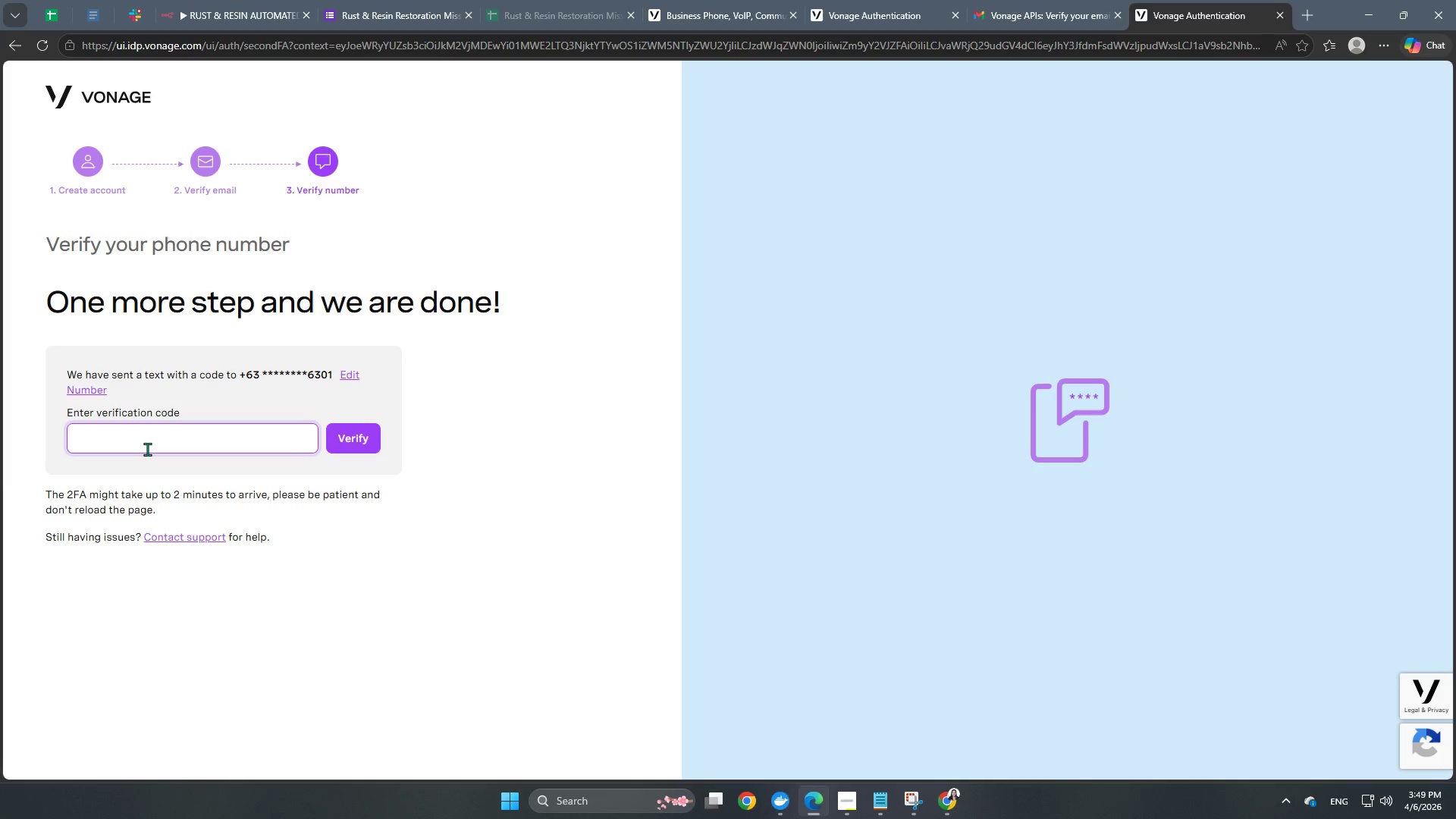 
wait(32.16)
 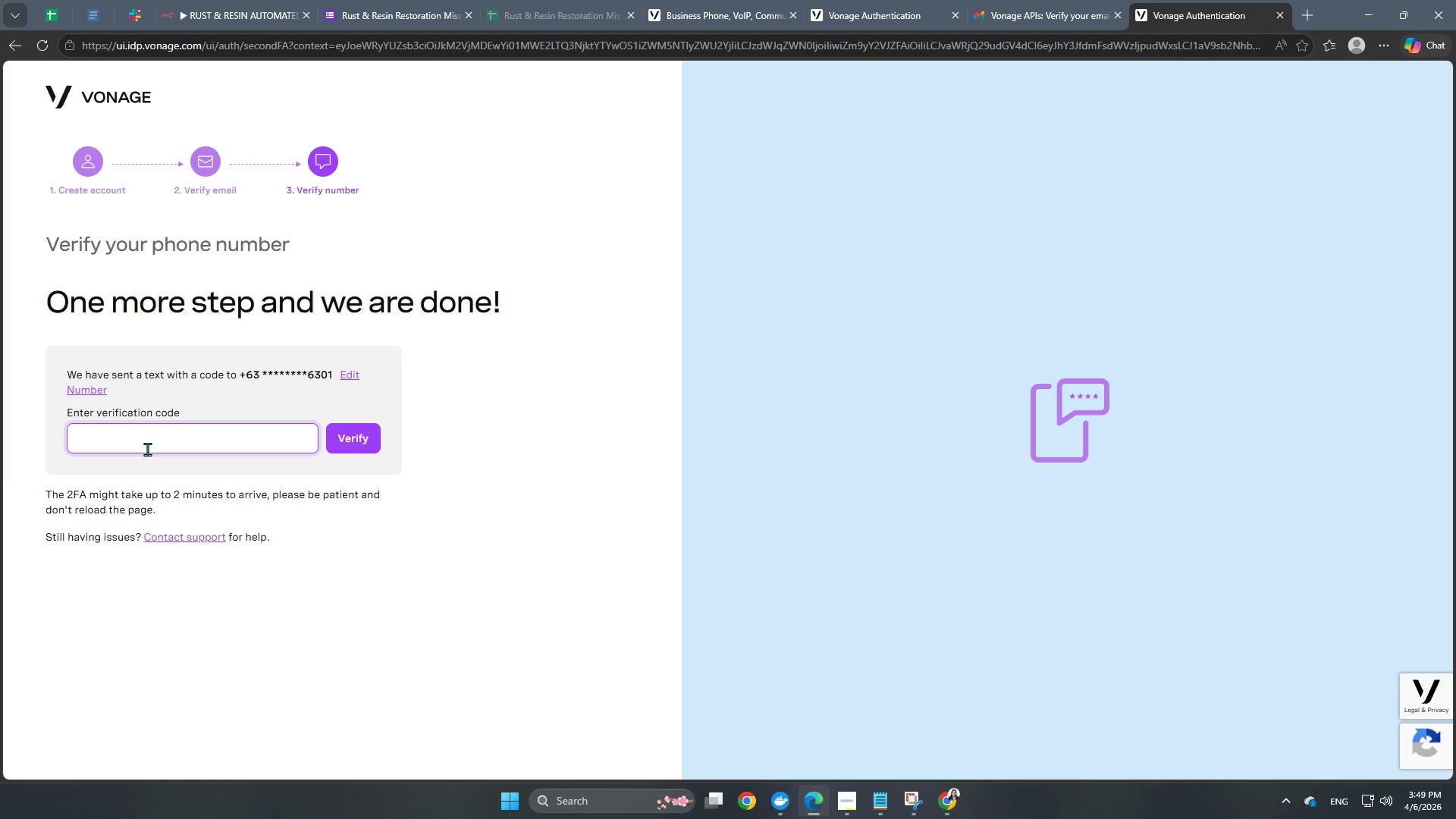 
double_click([147, 449])
 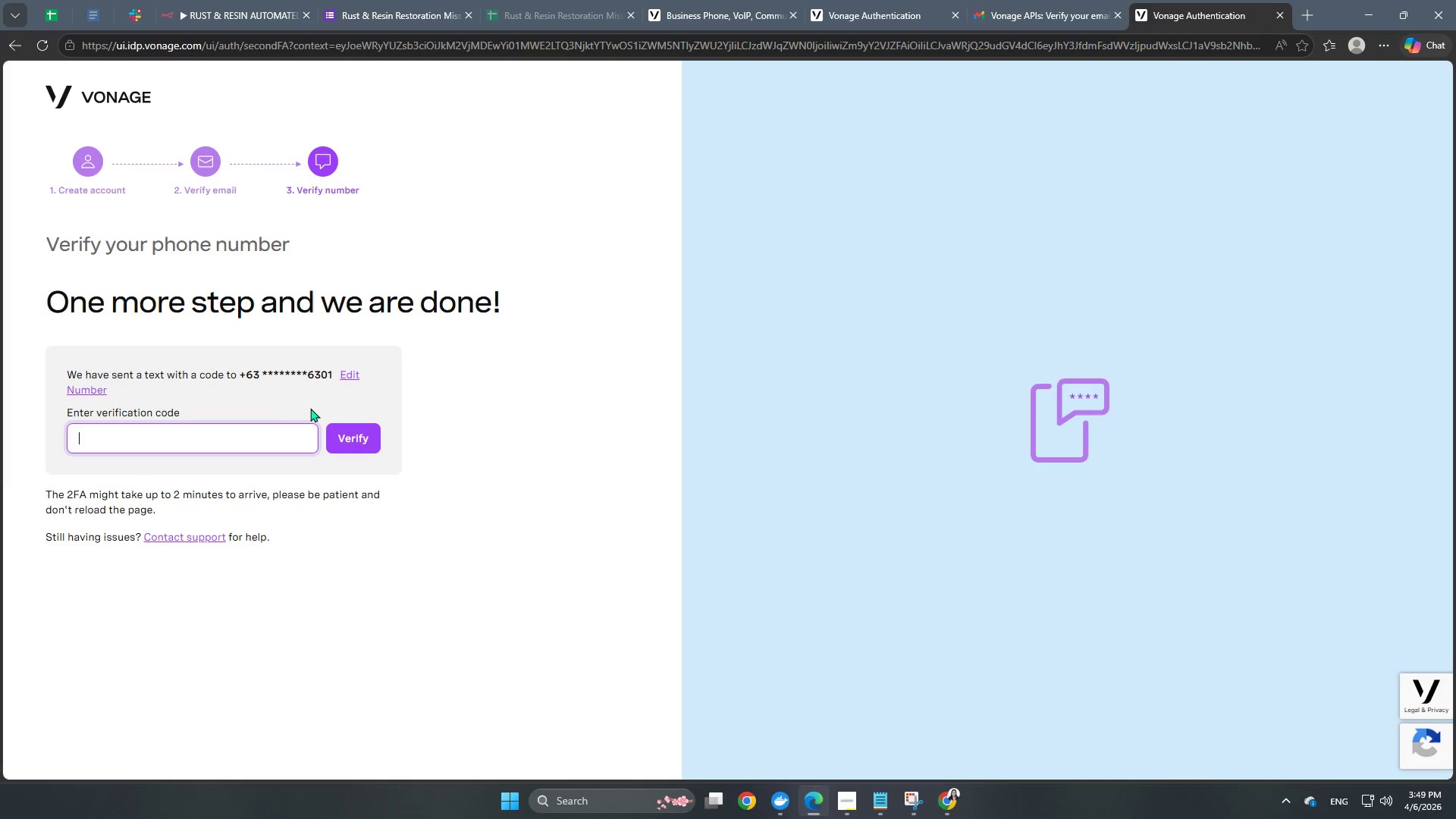 
left_click([195, 437])
 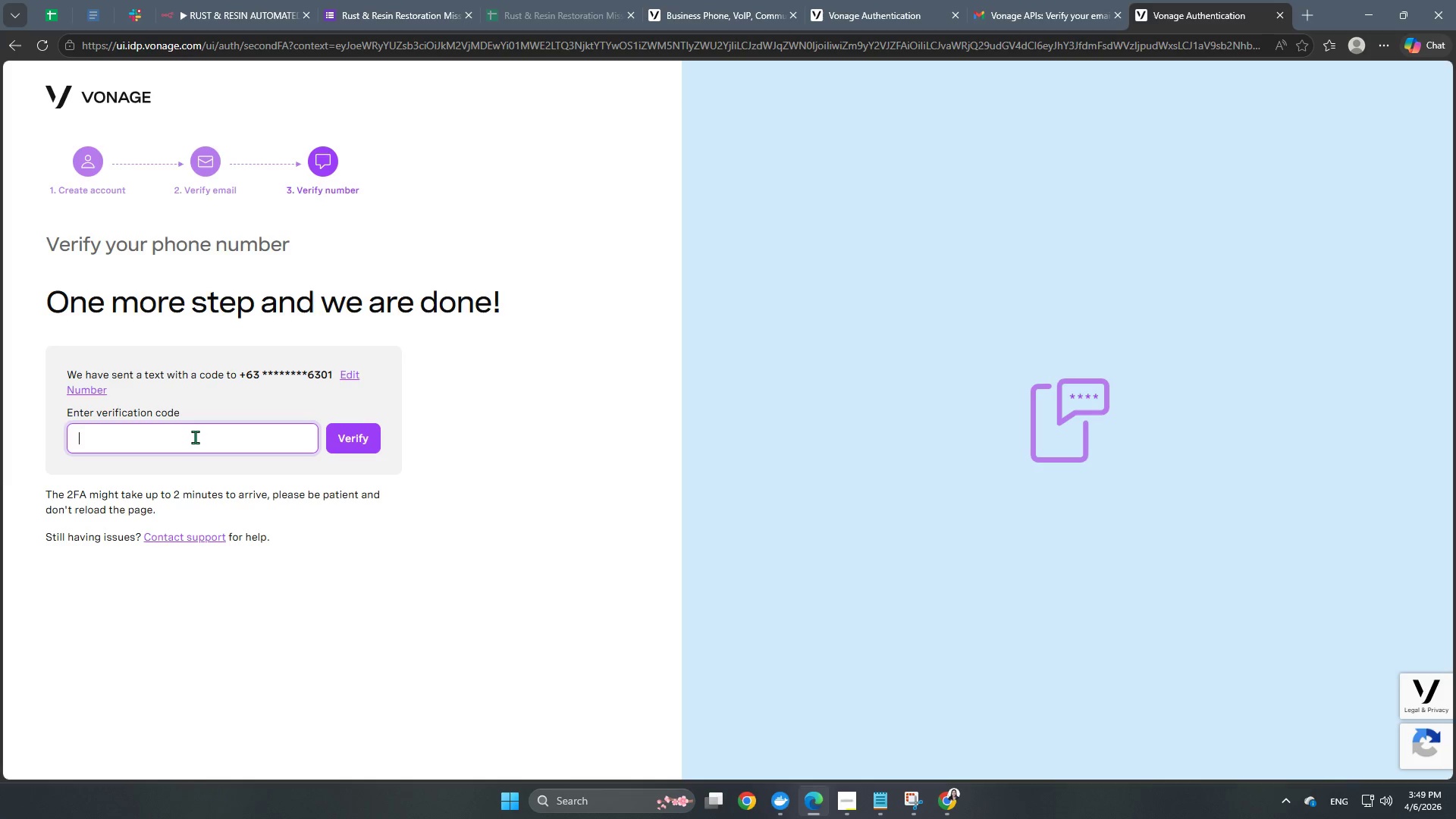 
wait(17.14)
 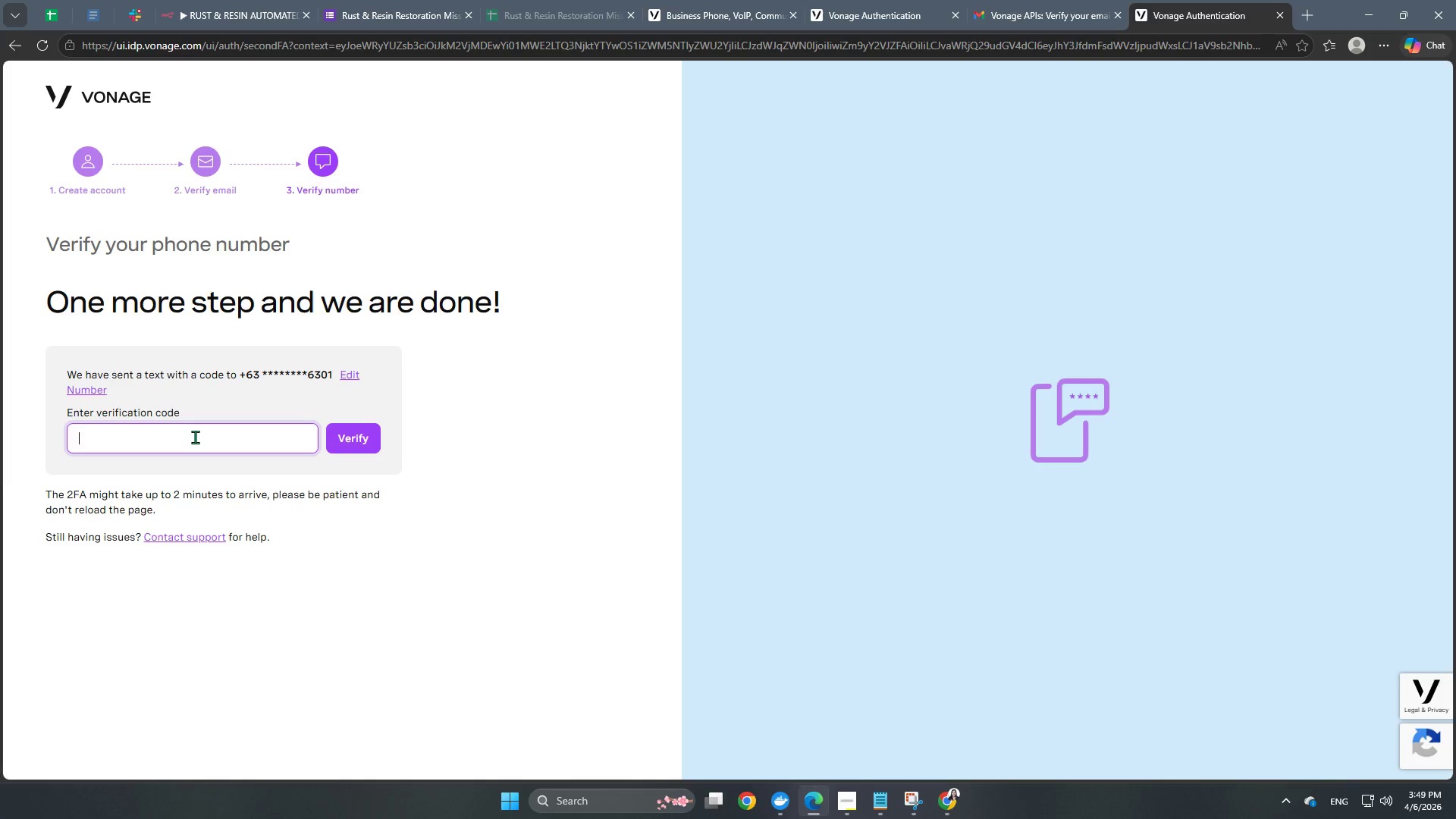 
left_click([237, 497])
 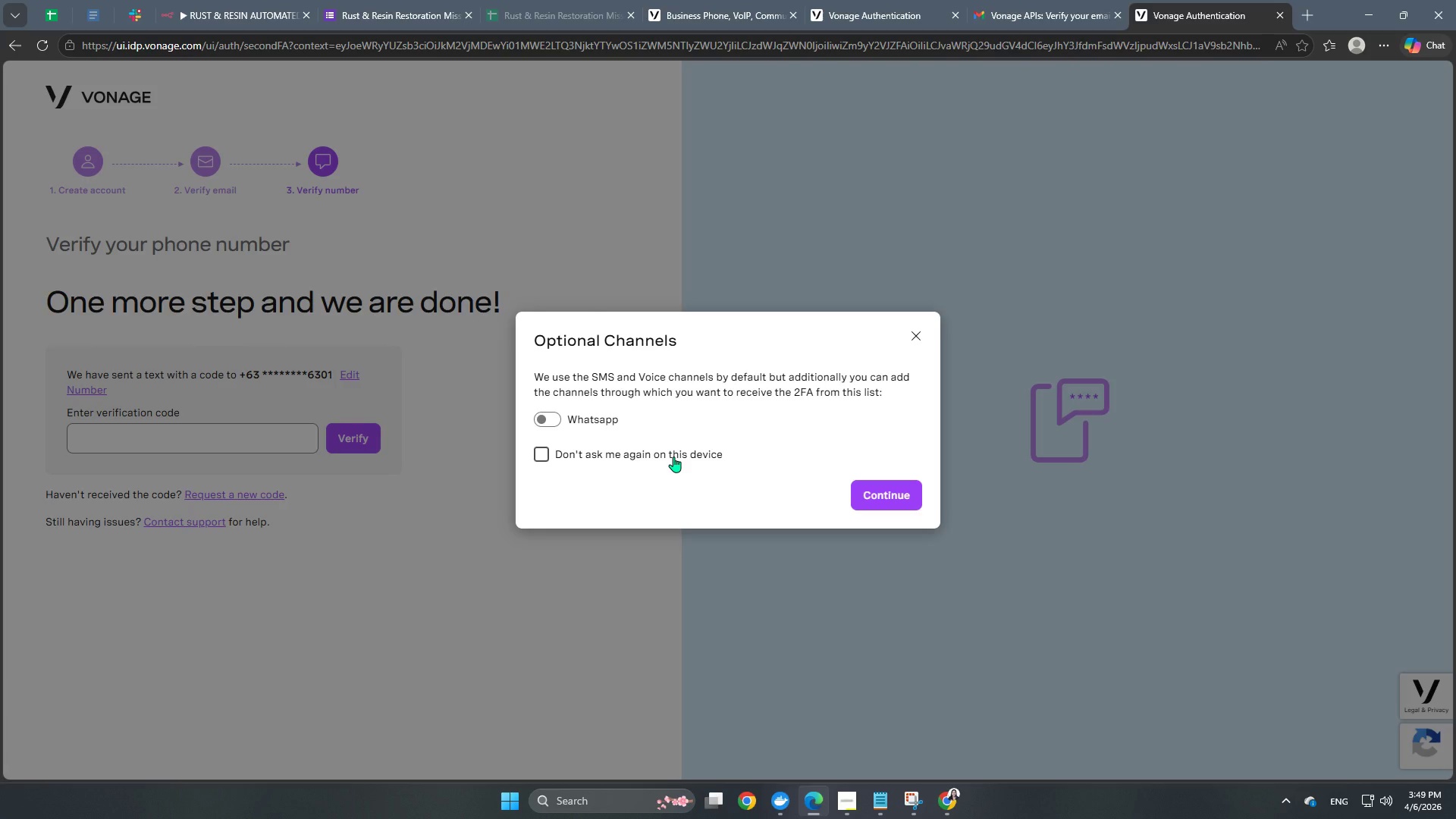 
wait(17.99)
 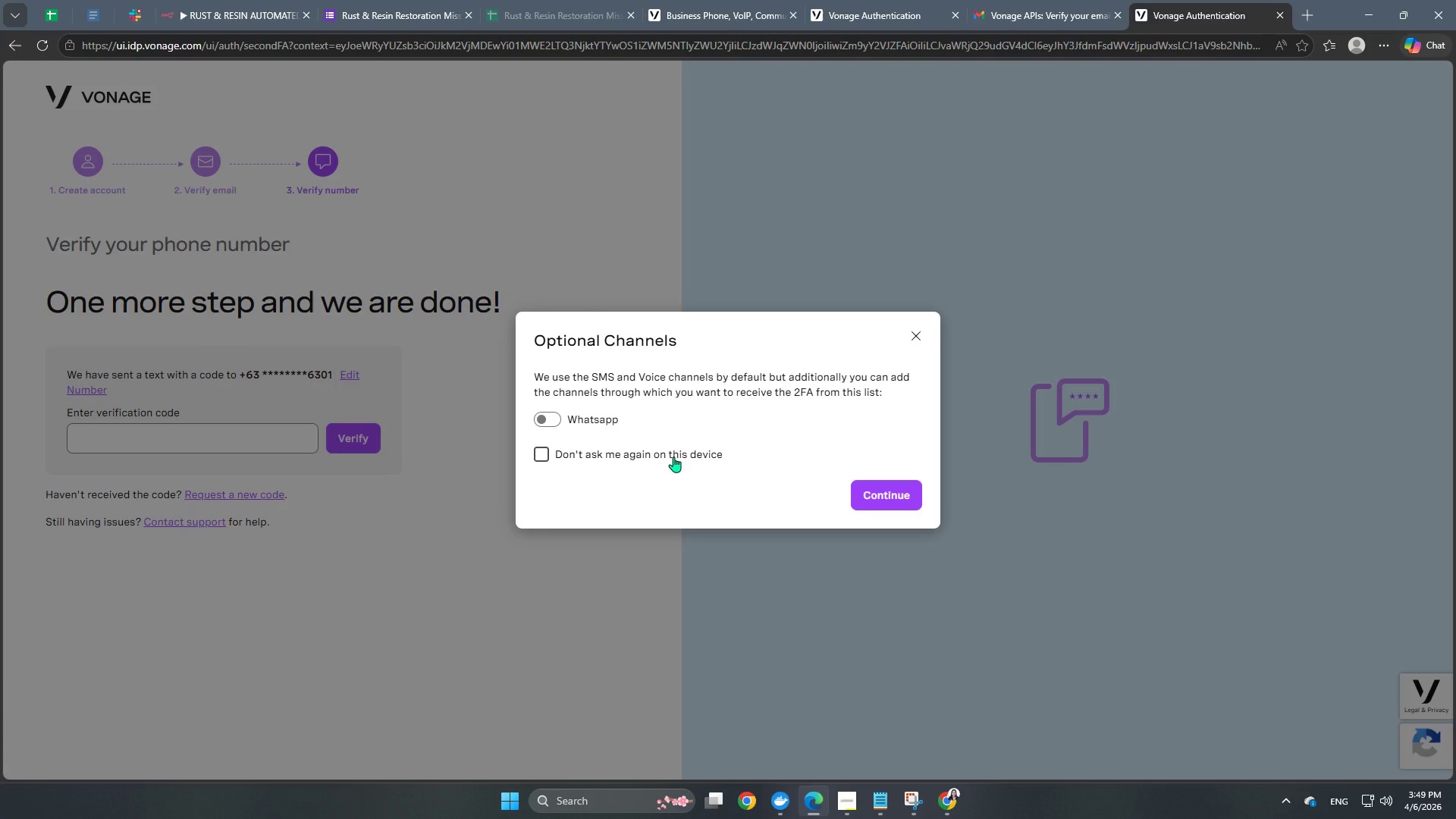 
left_click([946, 802])
 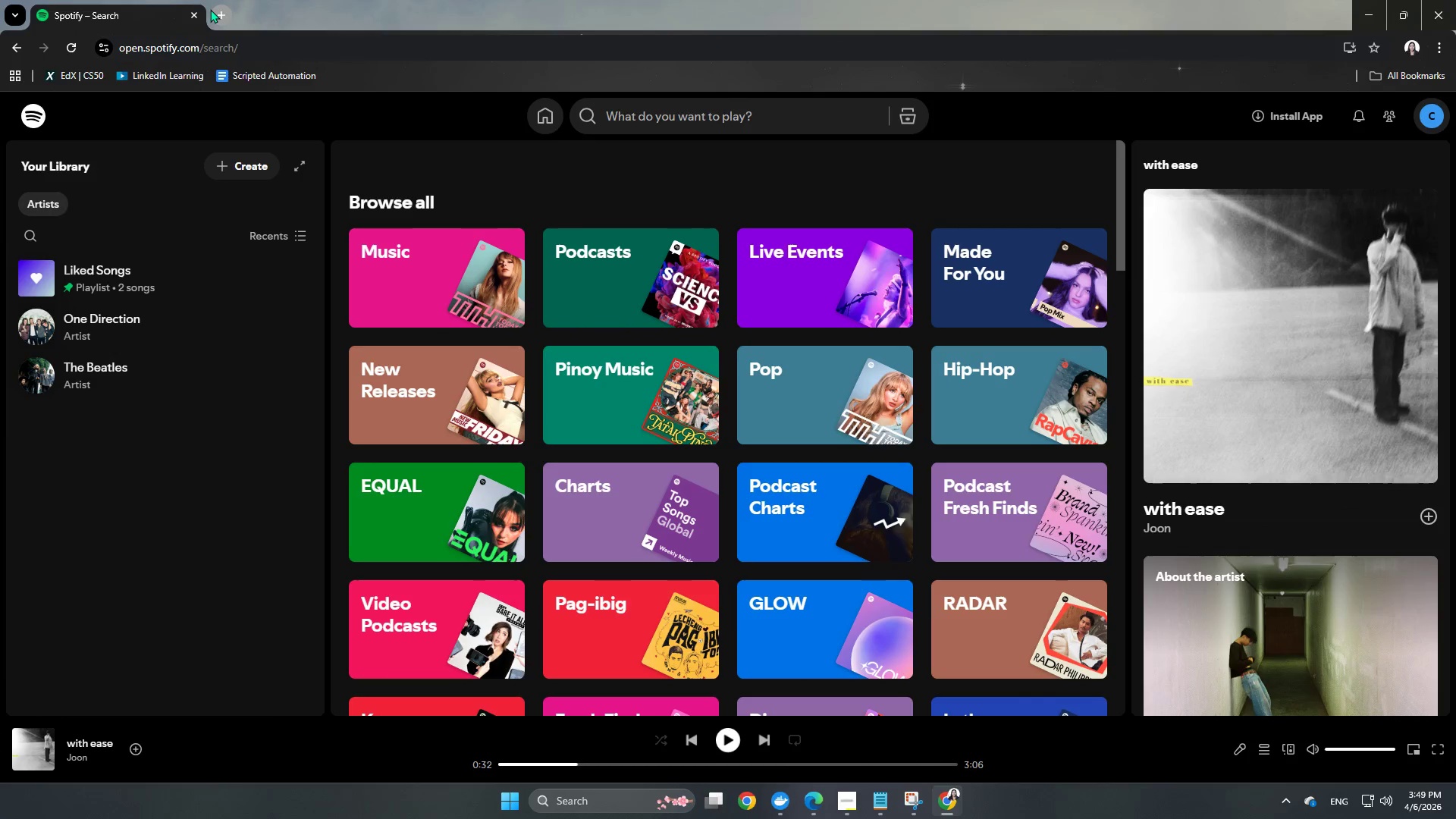 
double_click([228, 24])
 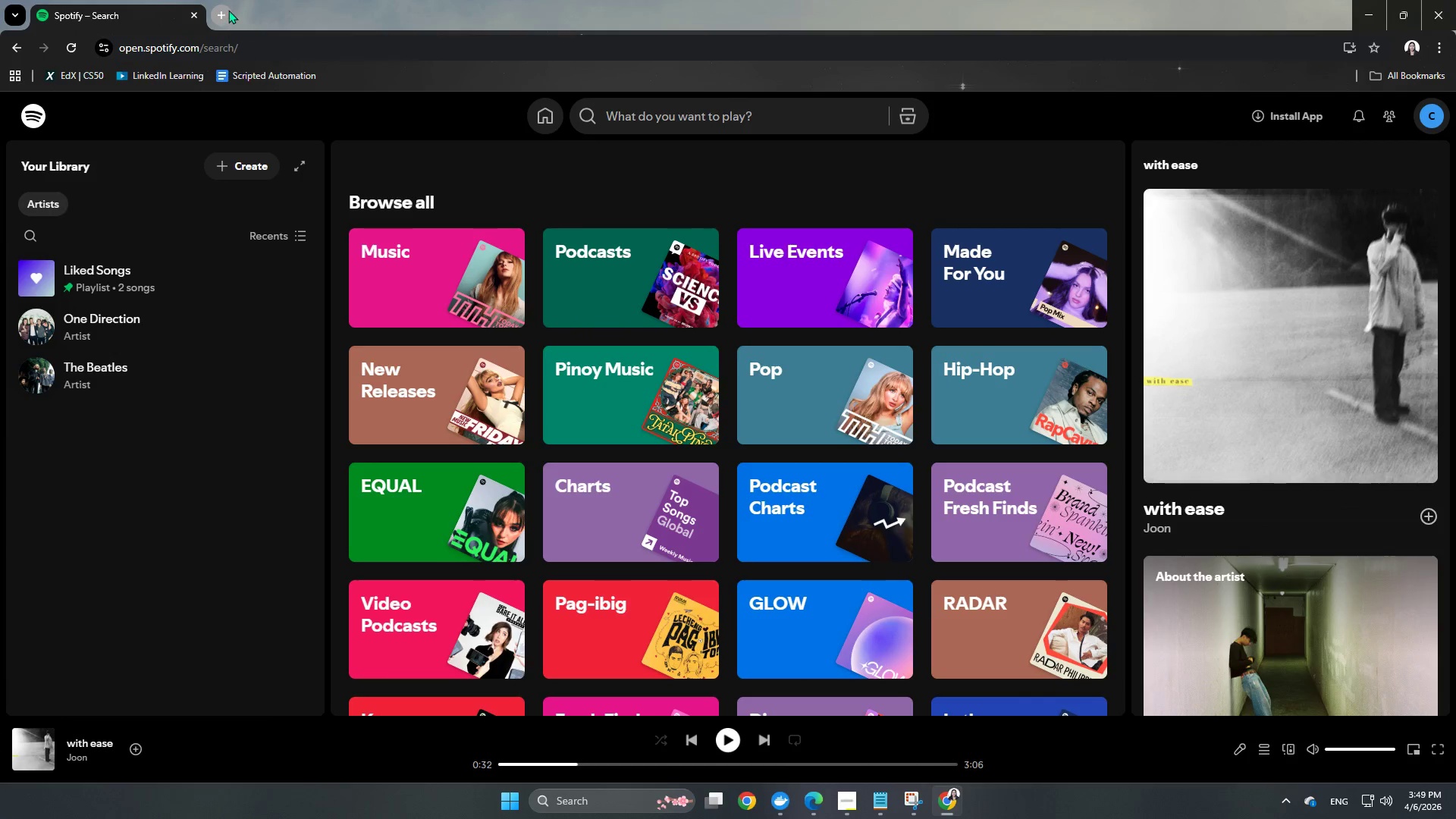 
triple_click([228, 4])
 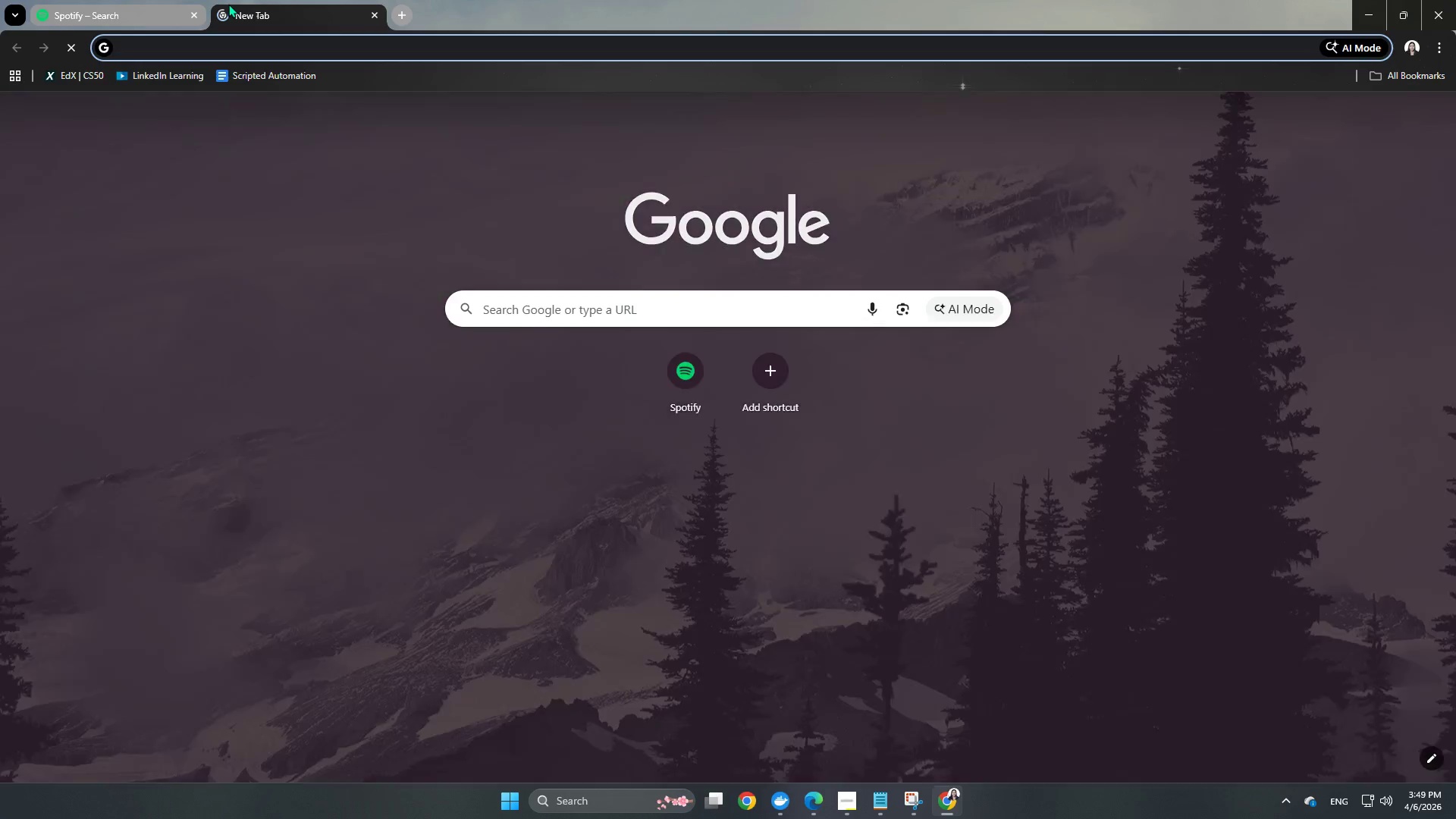 
type(WHATSAPP)
 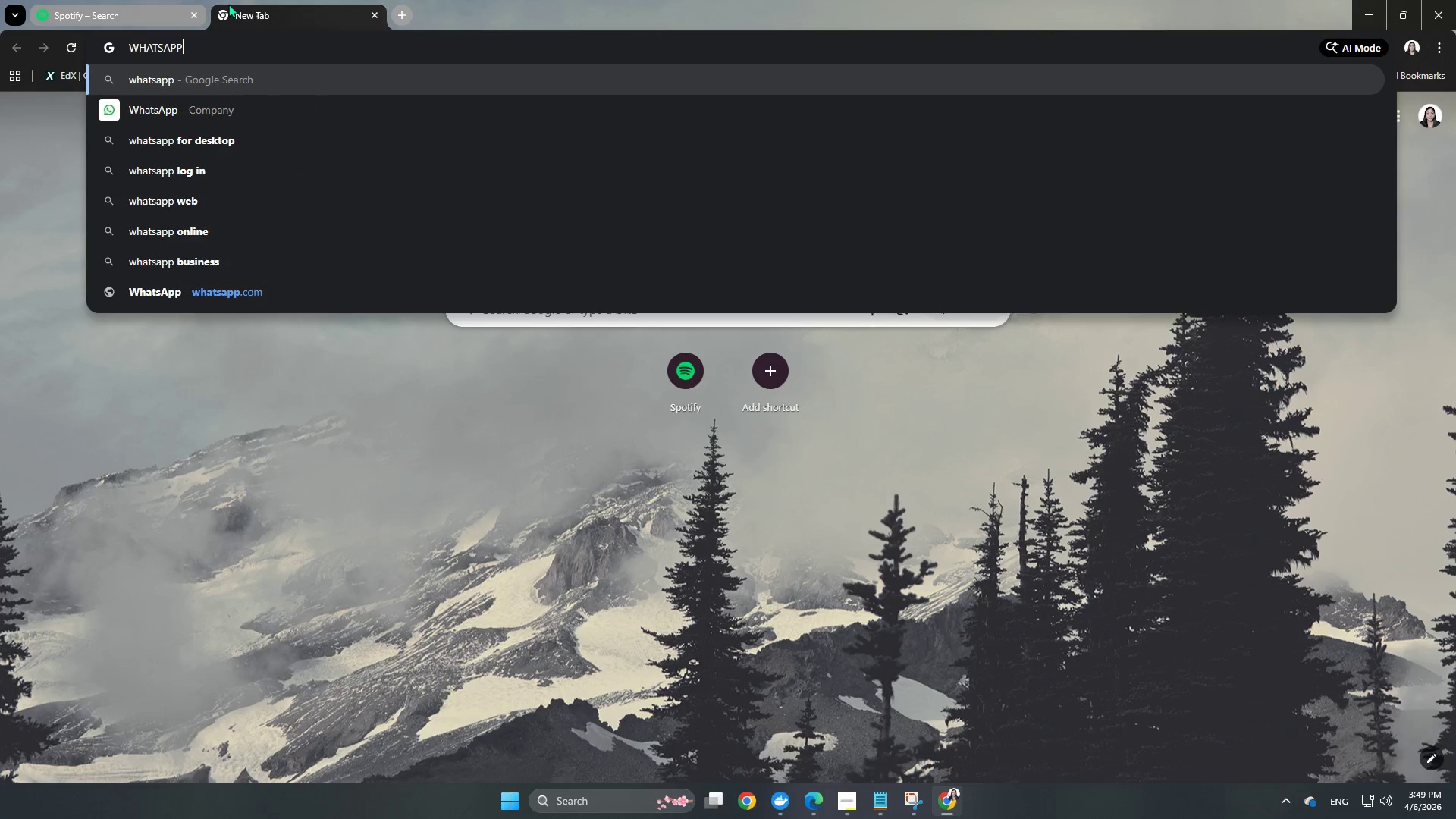 
key(Enter)
 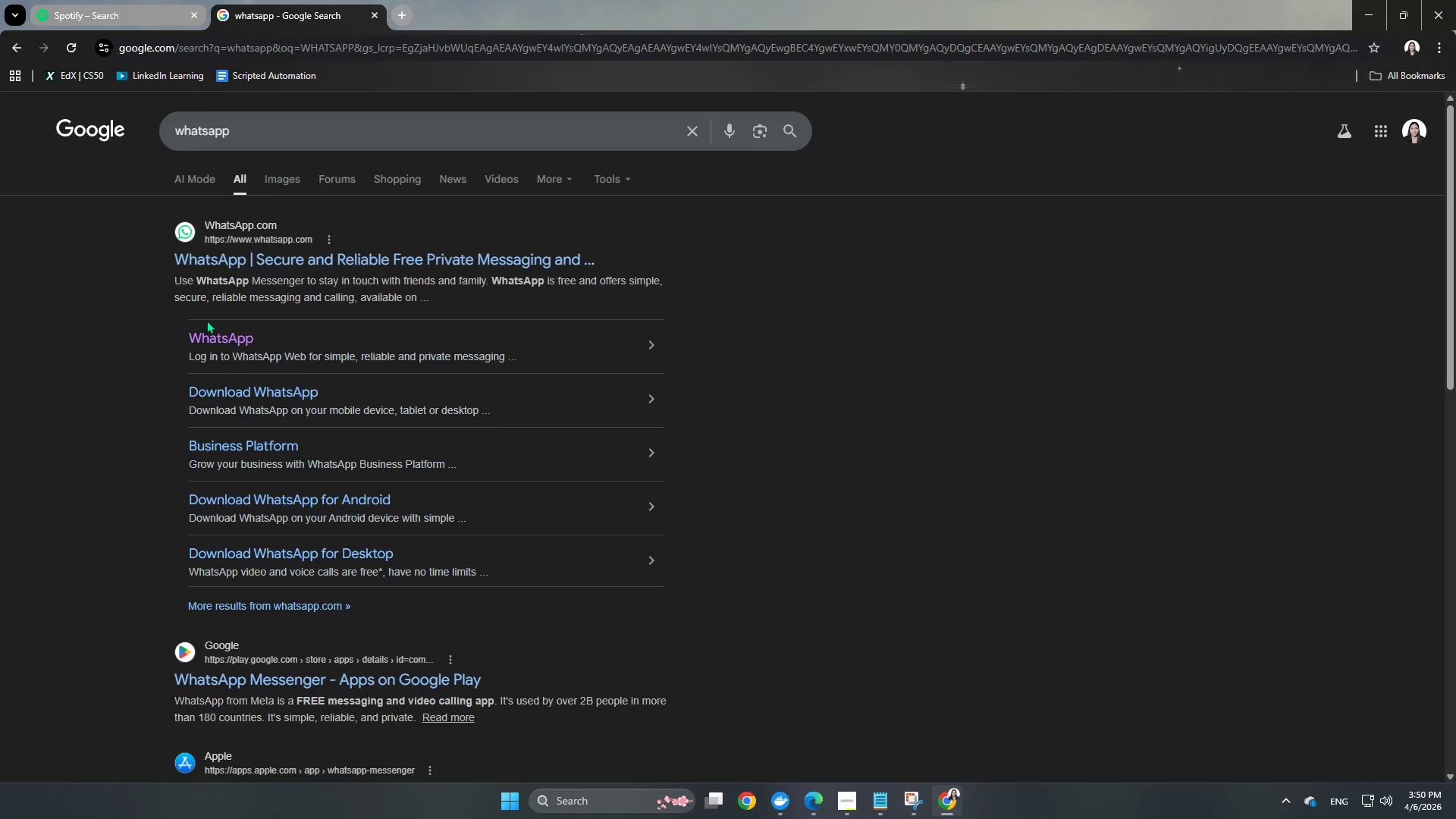 
left_click([216, 331])
 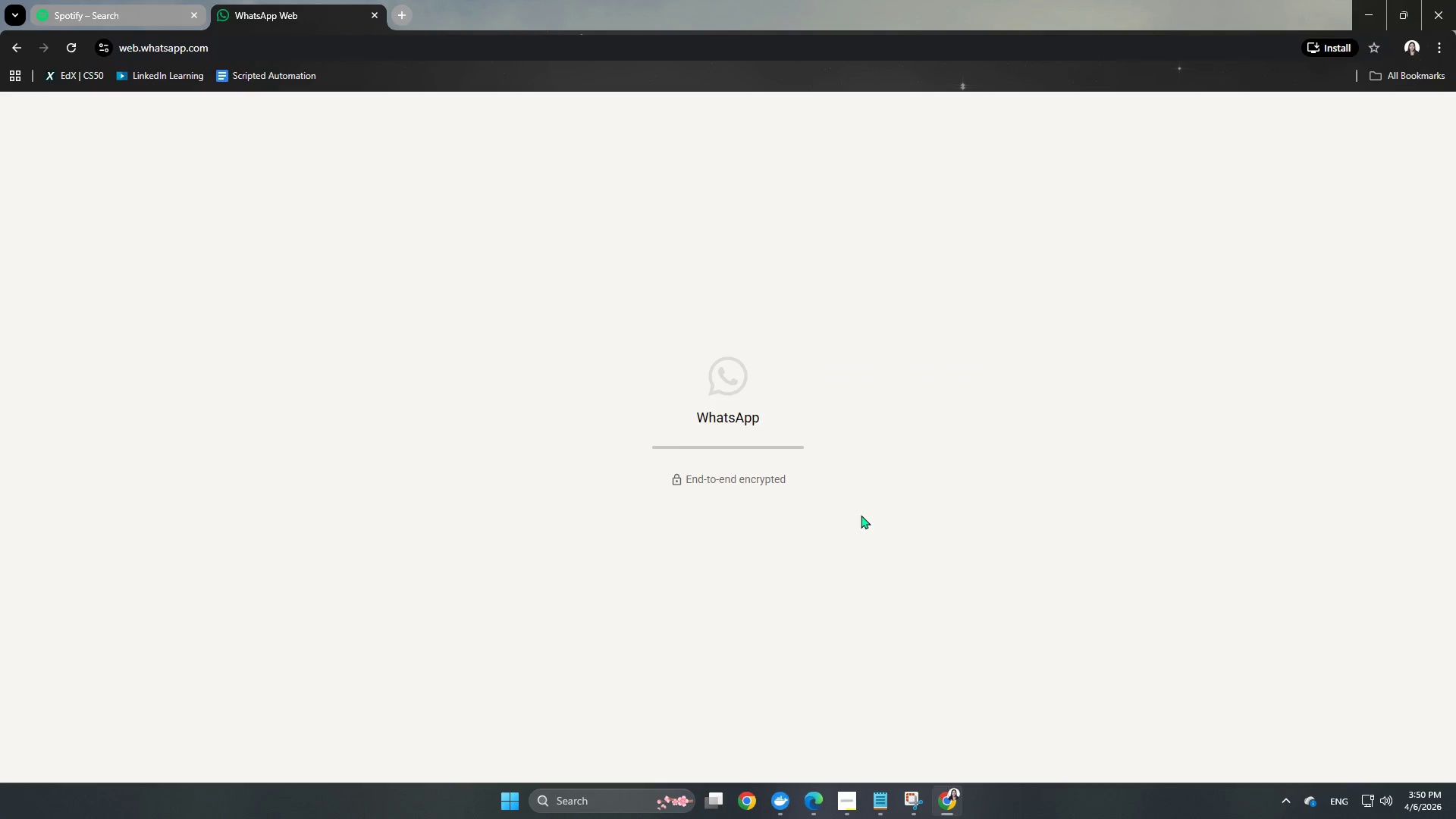 
wait(13.7)
 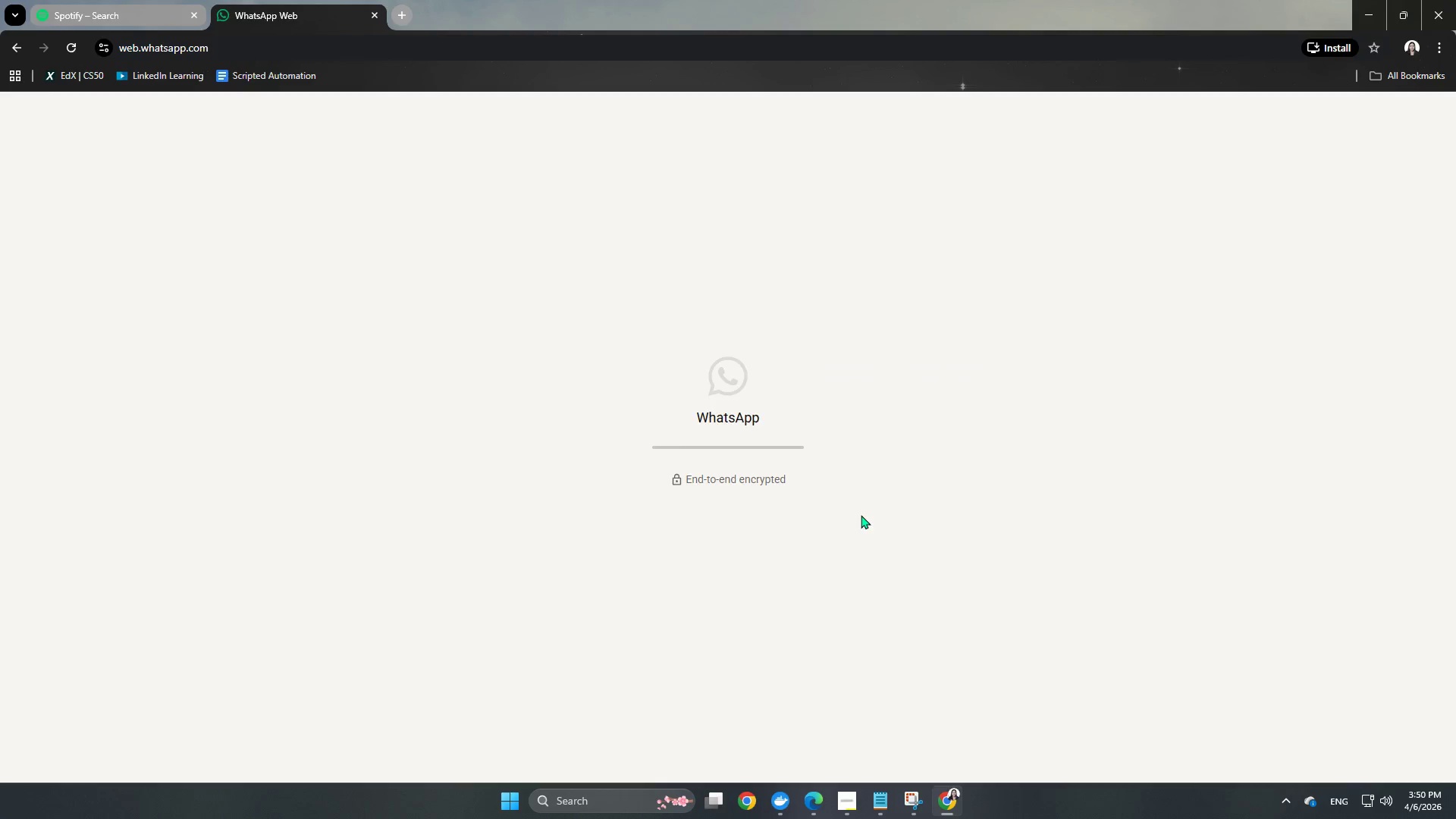 
left_click([934, 537])
 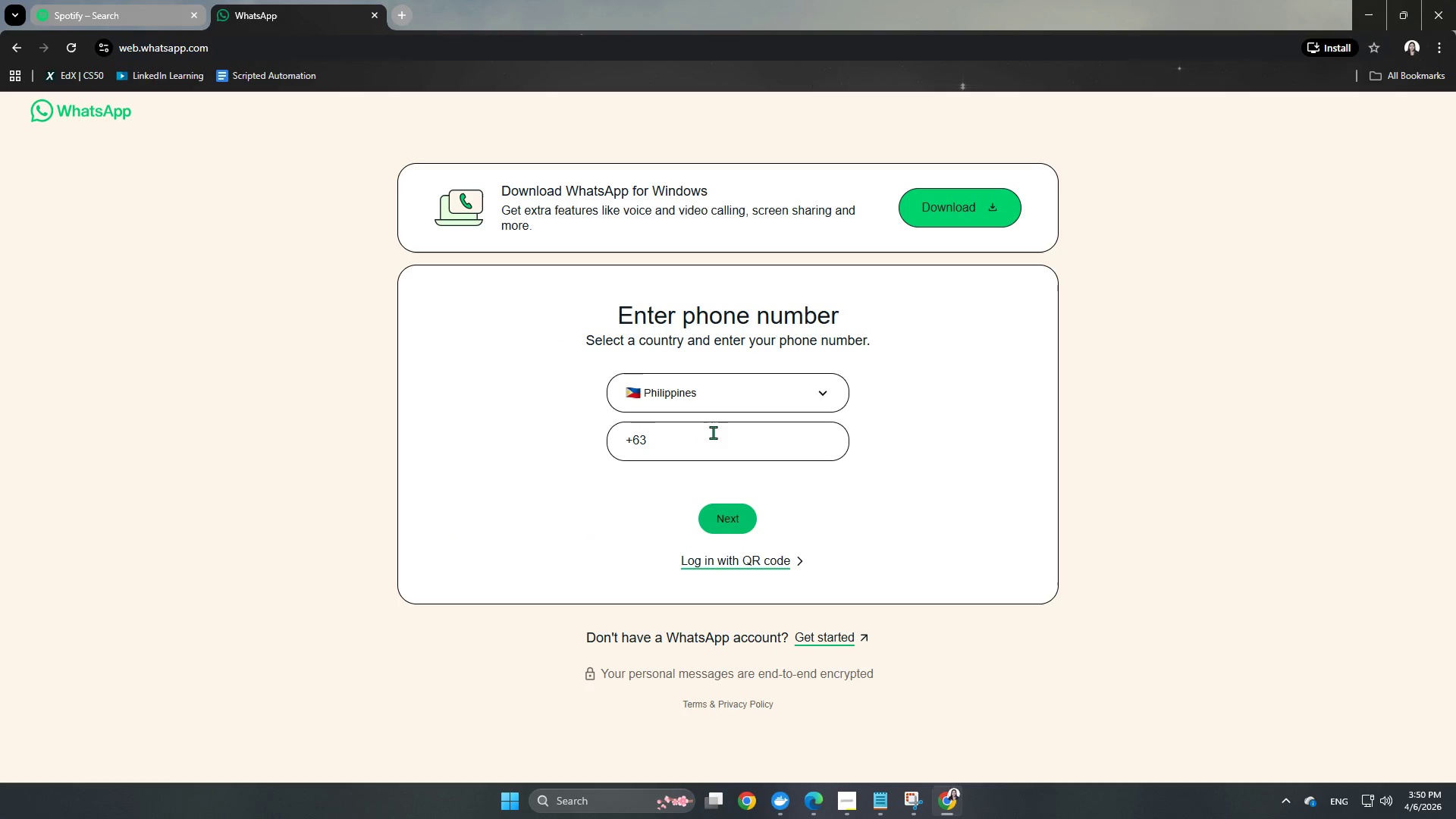 
left_click([703, 446])
 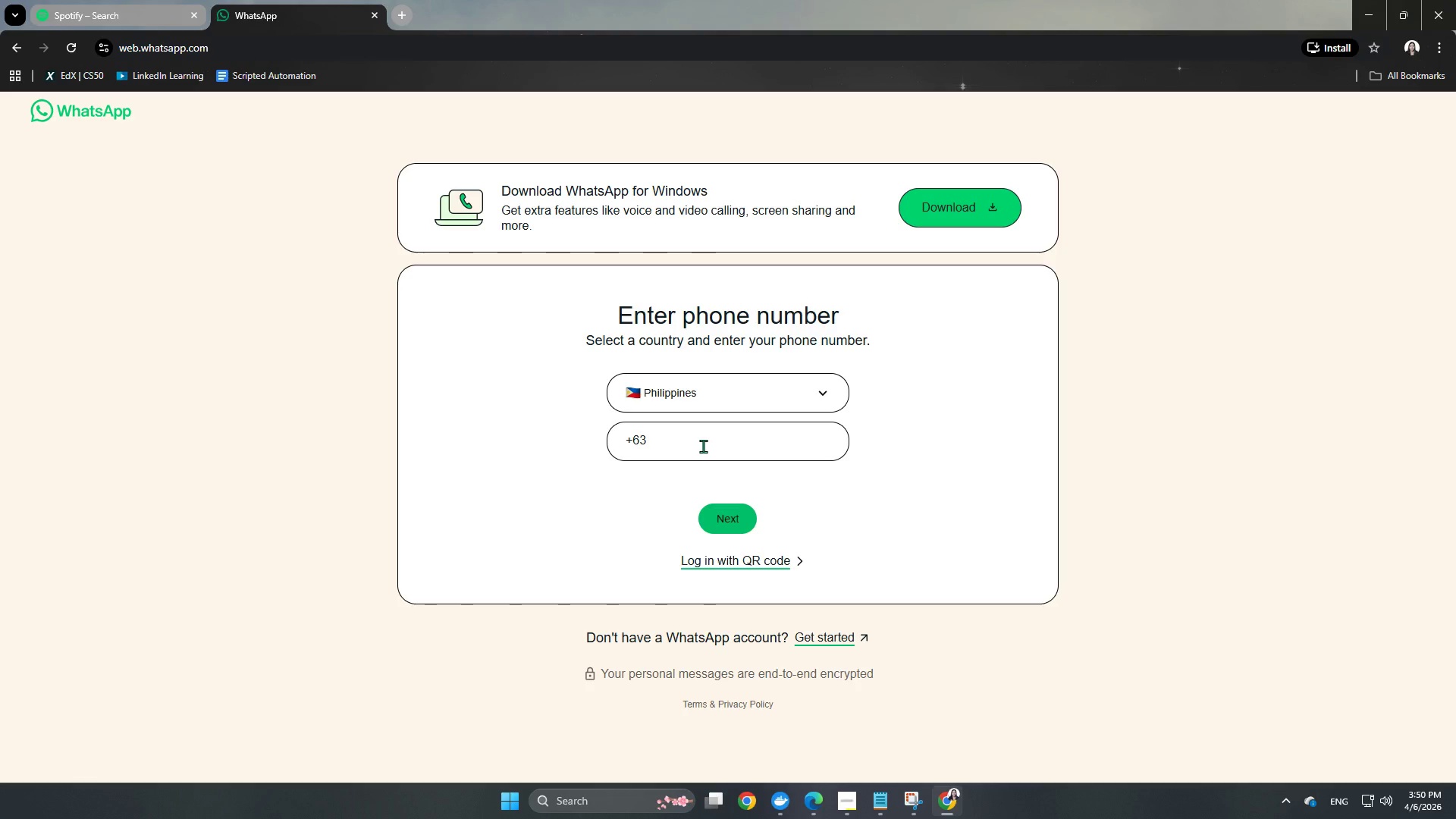 
key(Numpad9)
 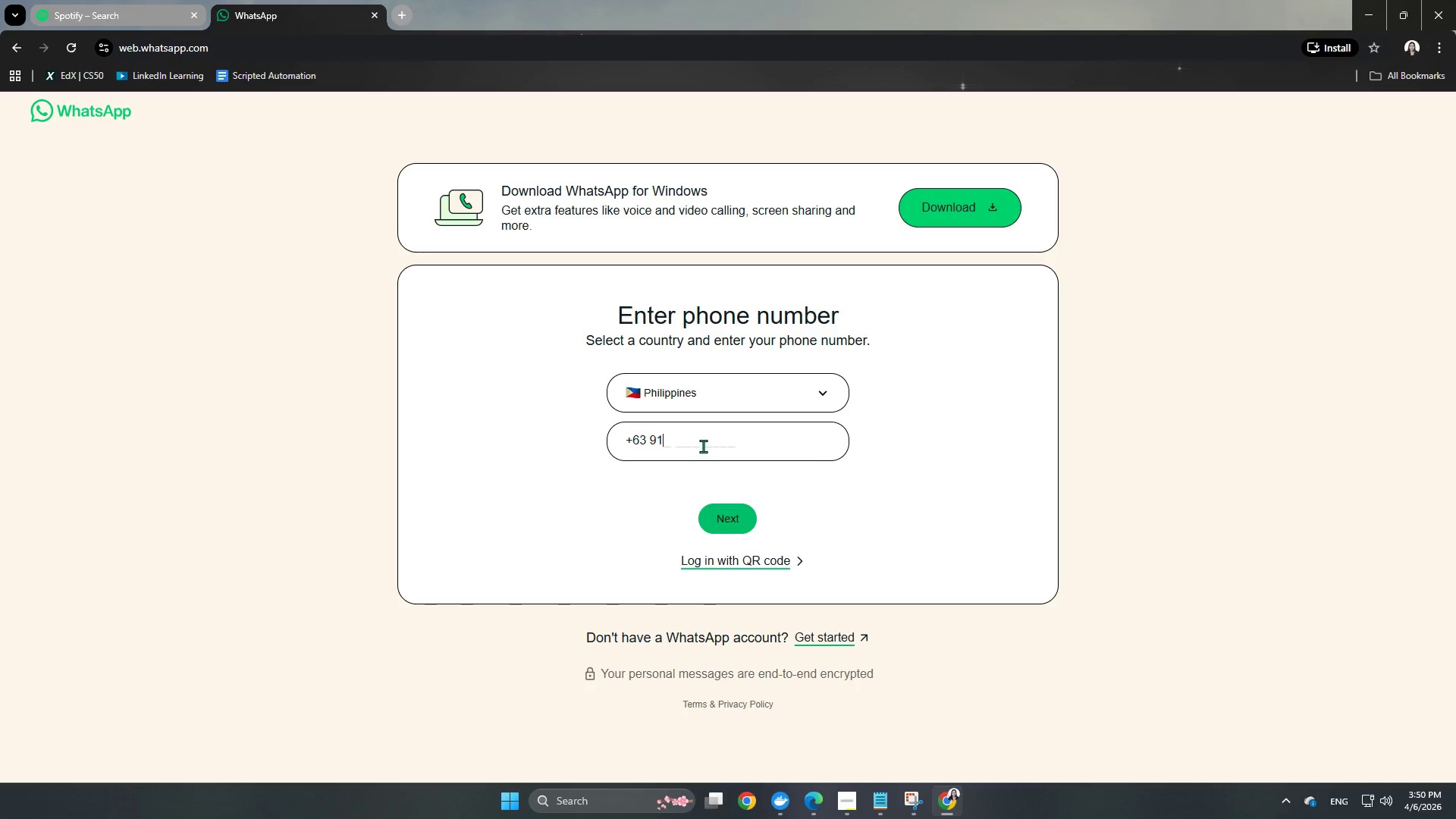 
key(Numpad1)
 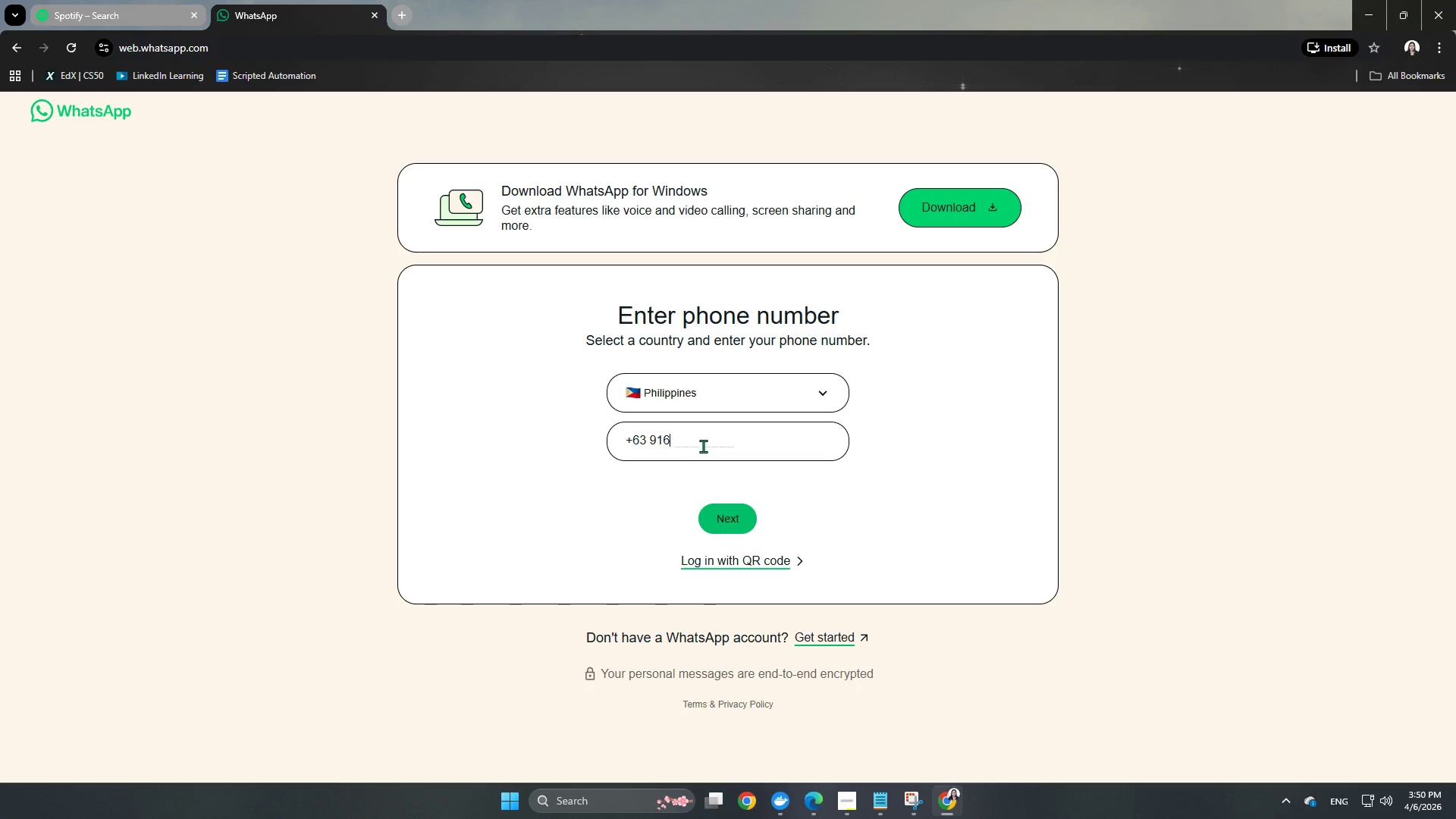 
key(Numpad6)
 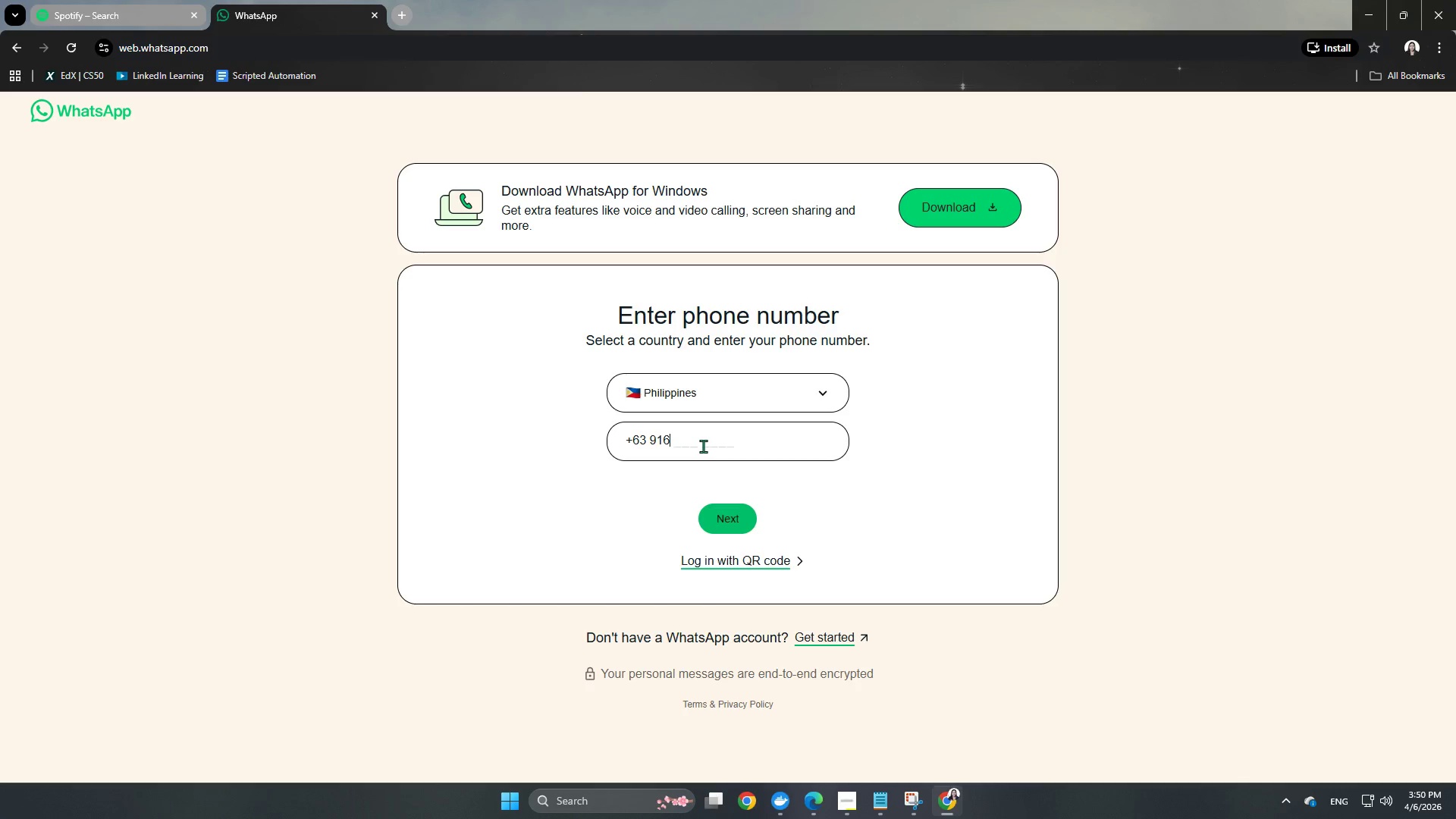 
key(Numpad2)
 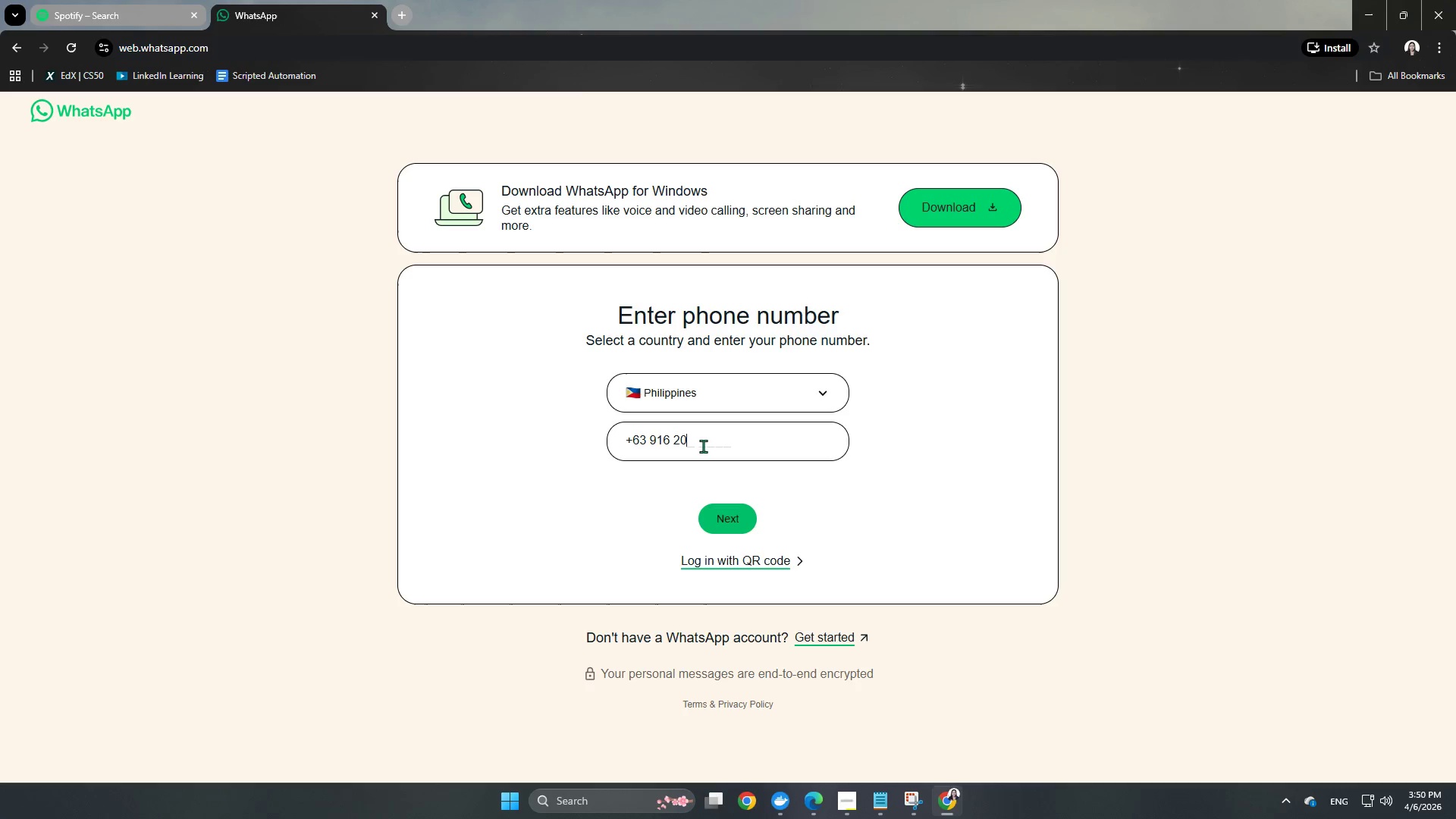 
key(Numpad0)
 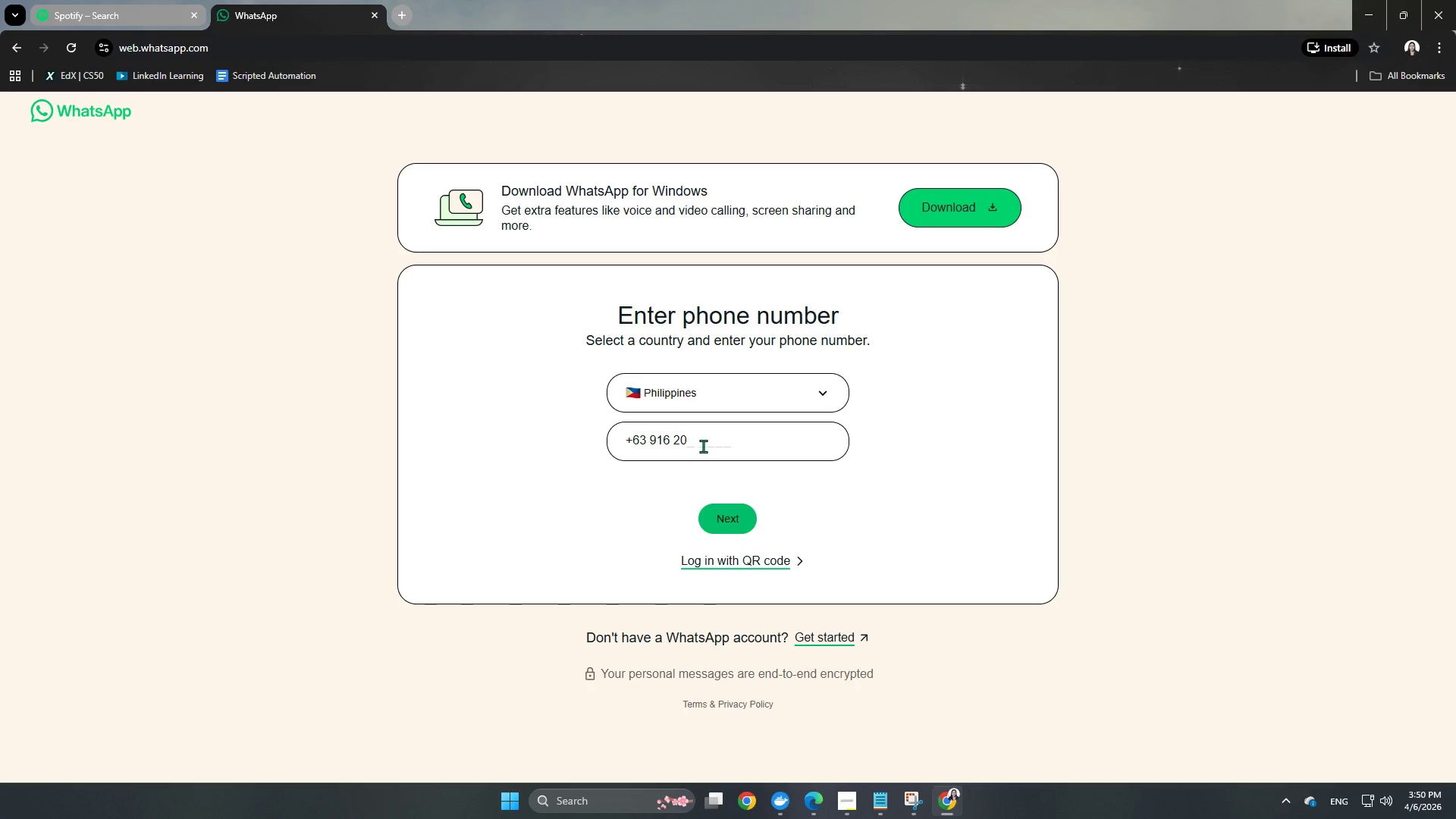 
key(Numpad7)
 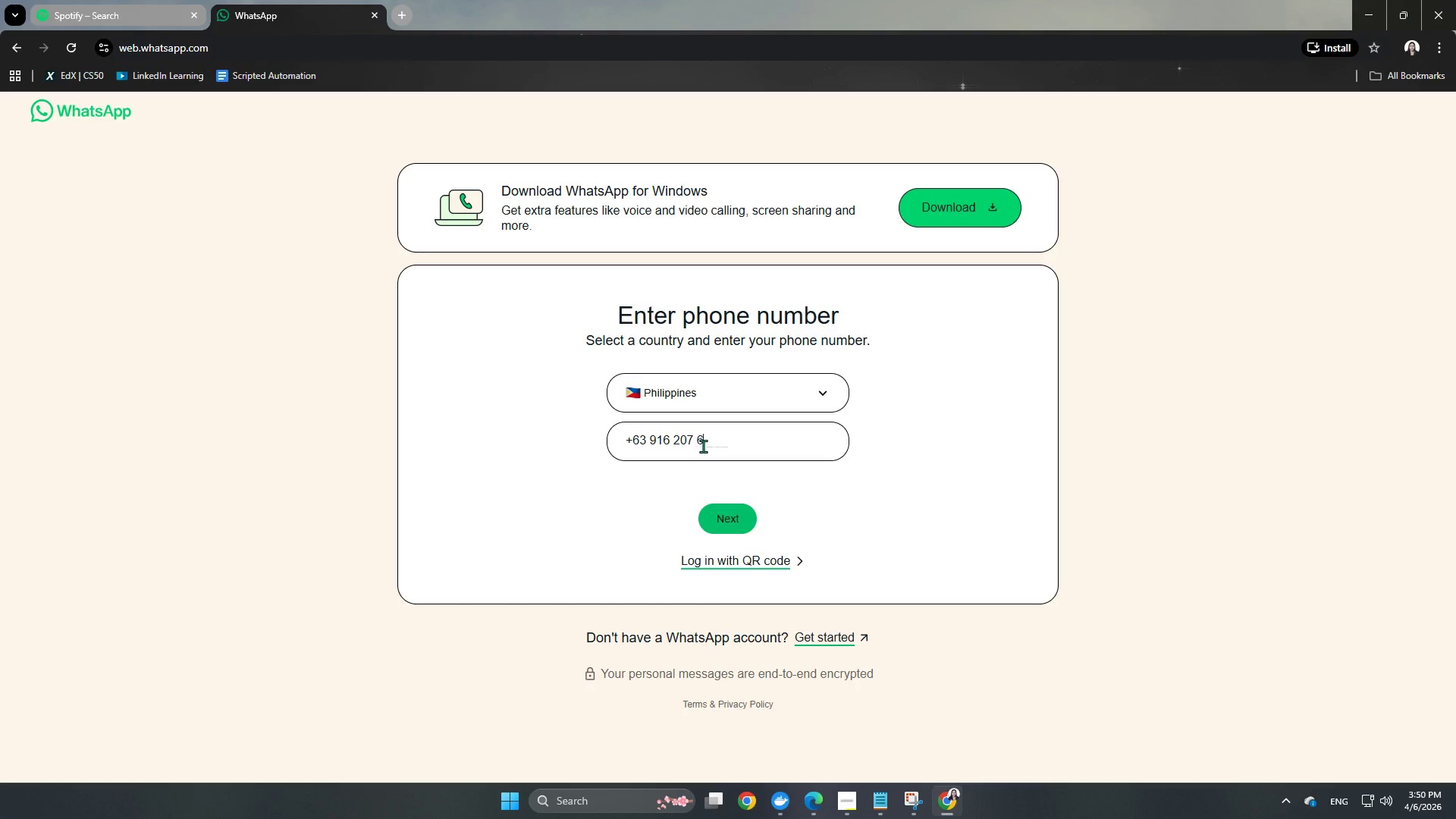 
key(Numpad6)
 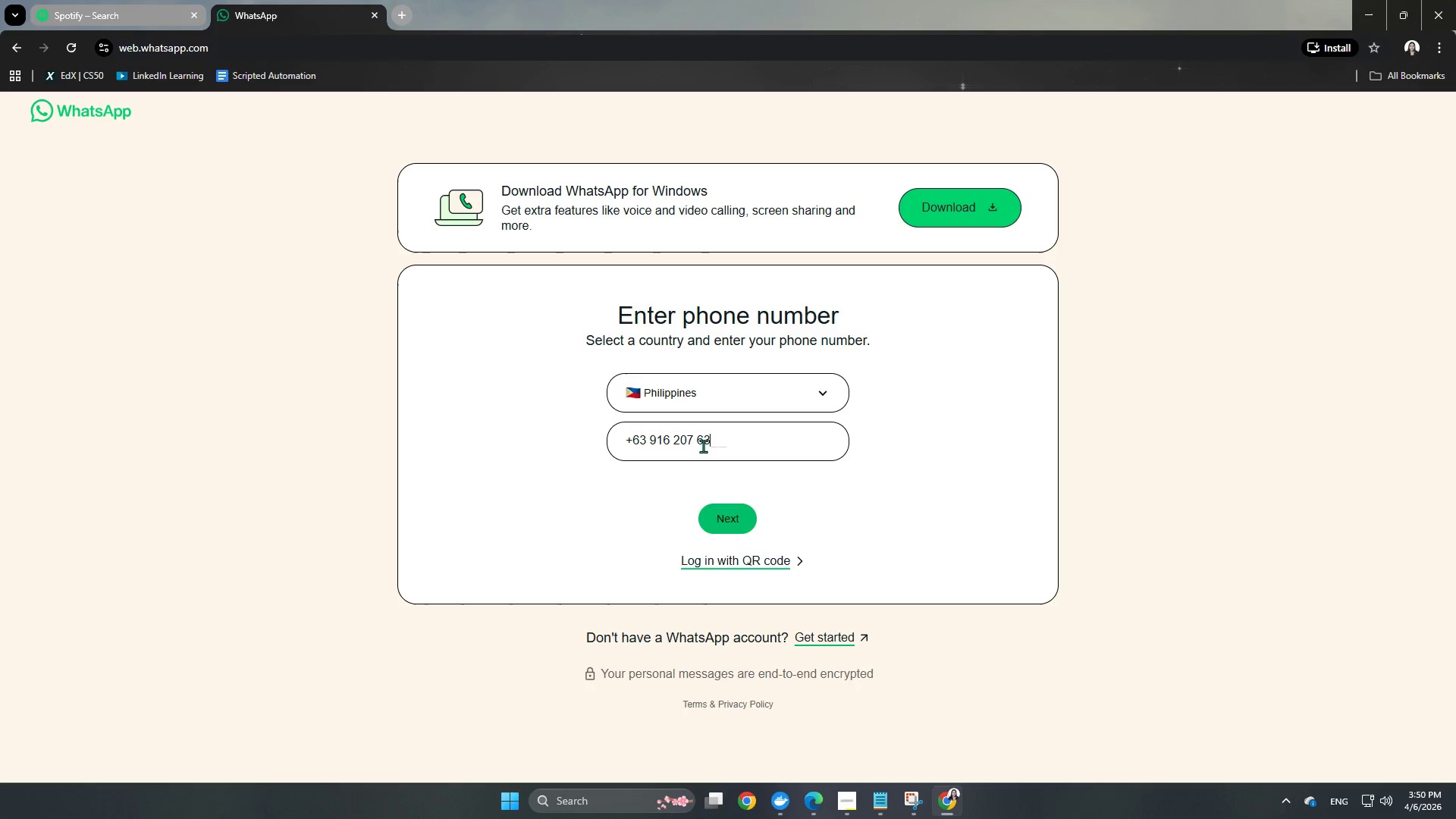 
key(Numpad3)
 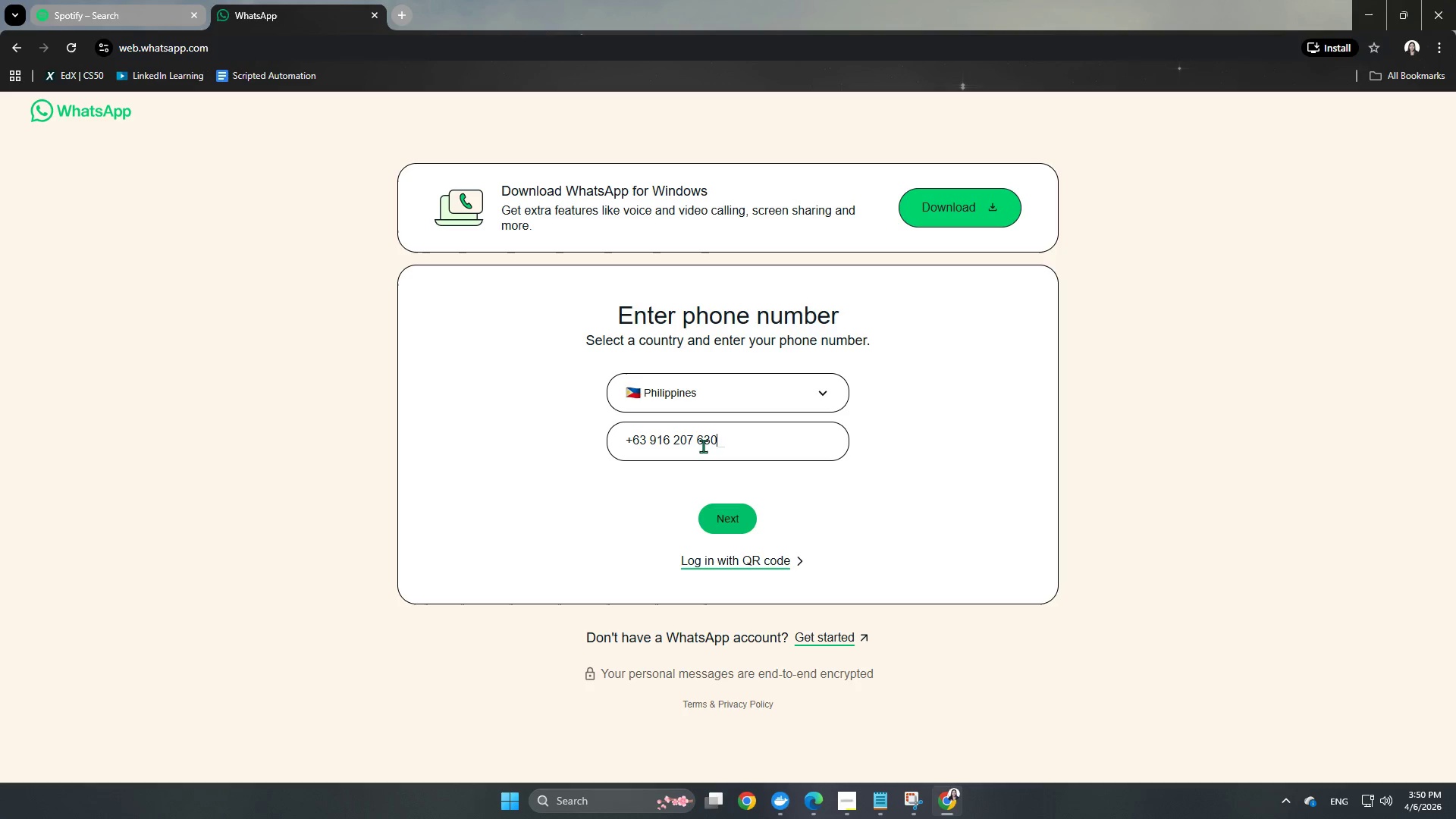 
key(Numpad0)
 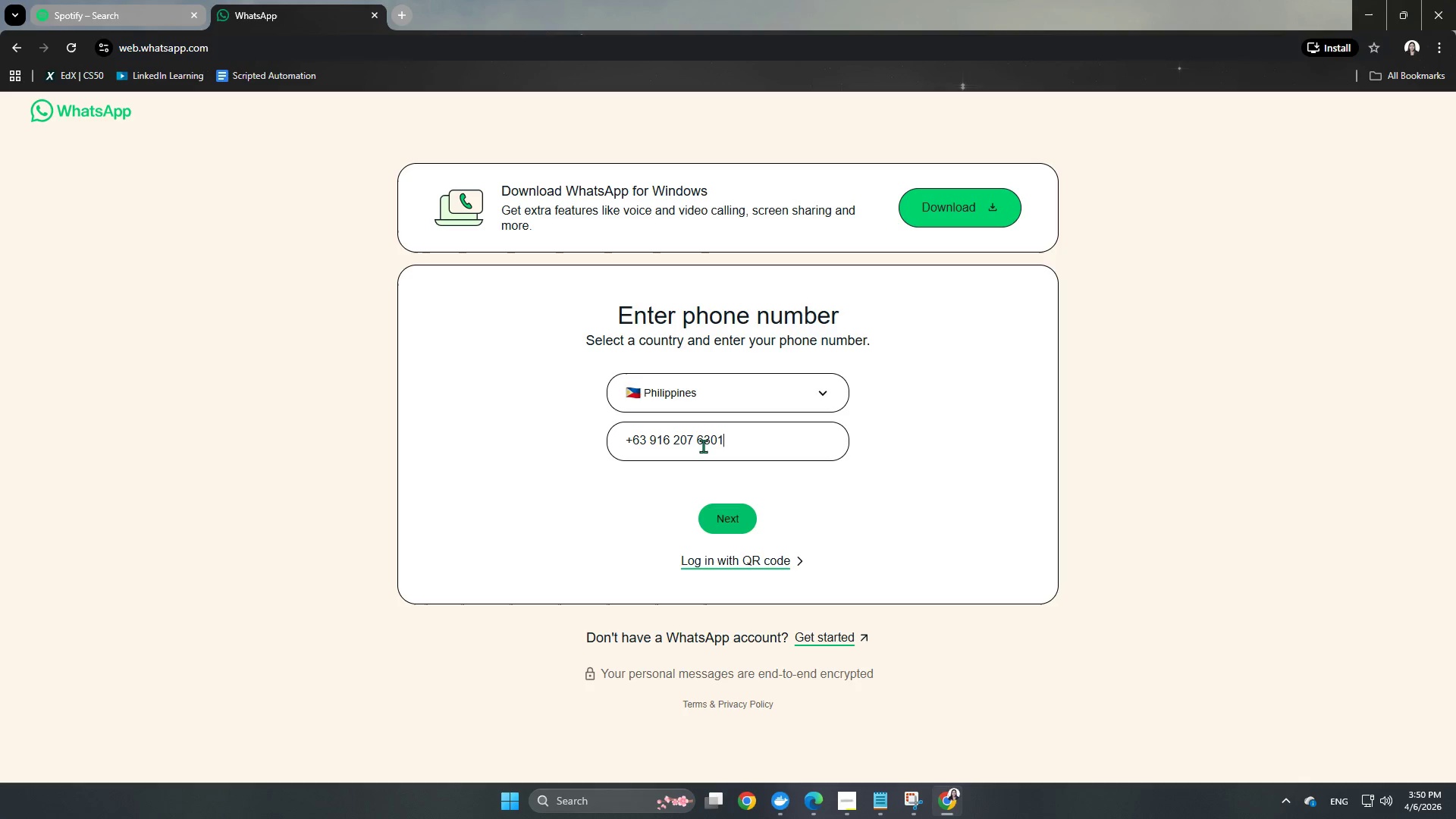 
key(Numpad1)
 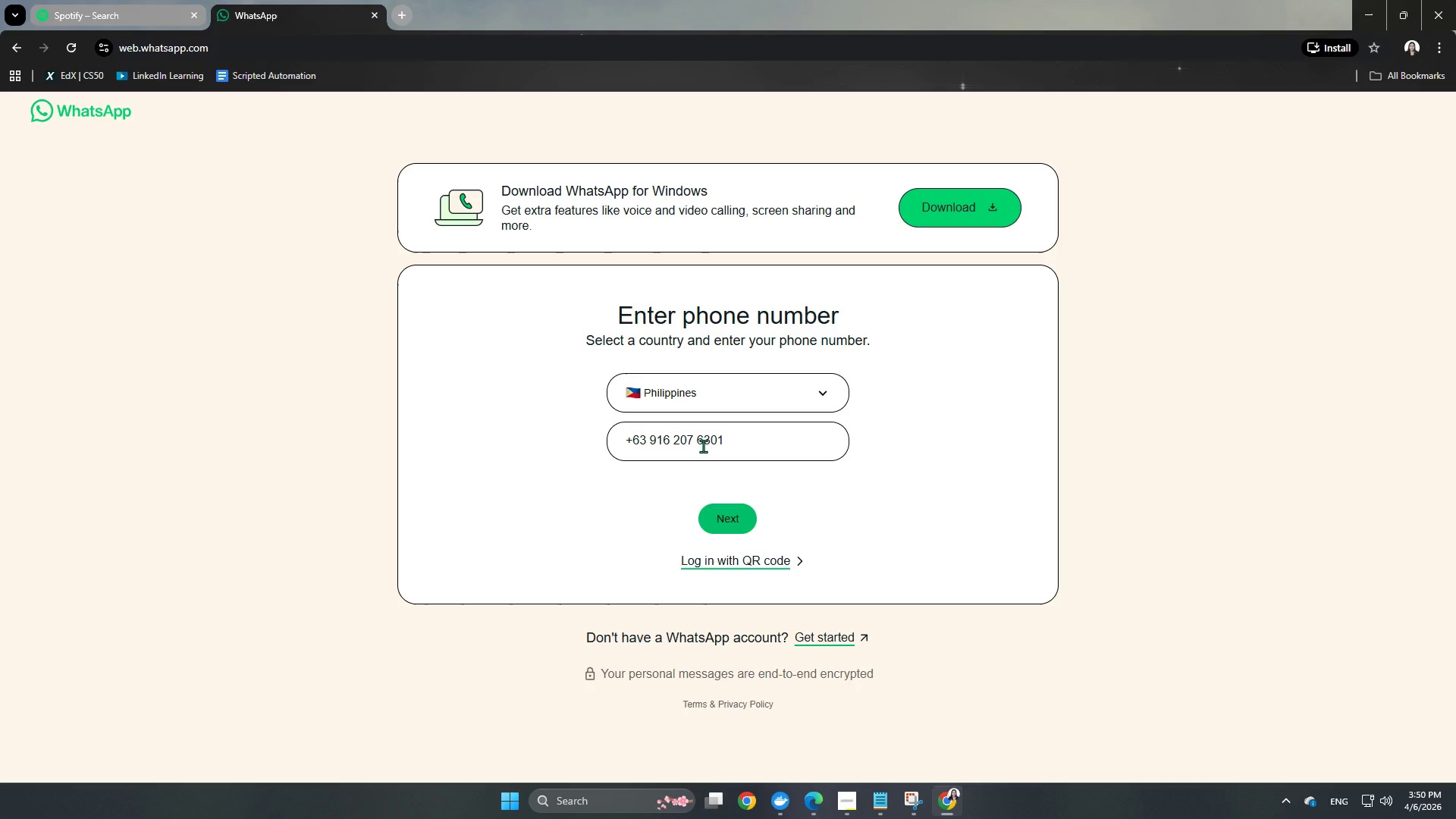 
key(NumpadEnter)
 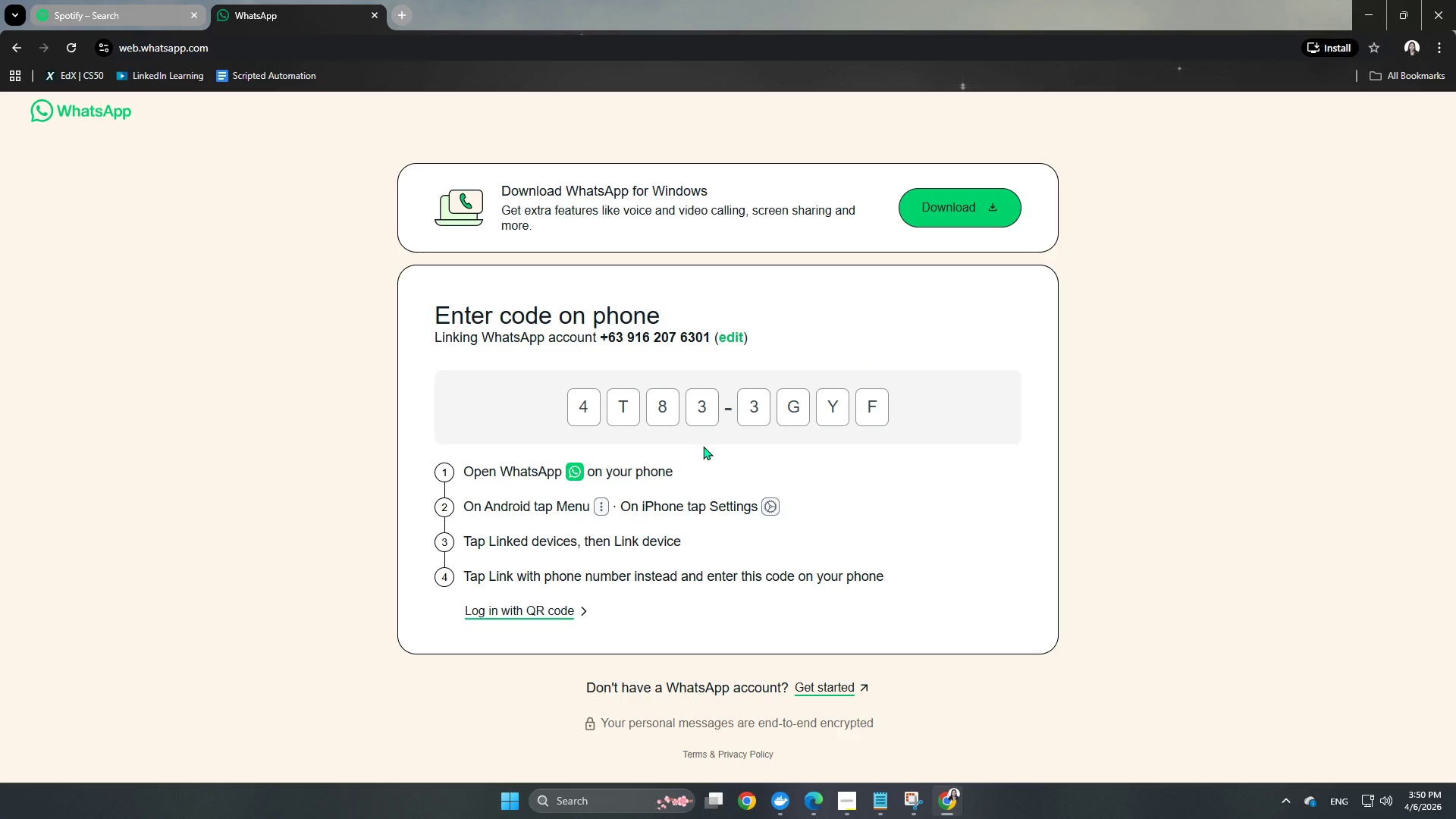 
wait(40.88)
 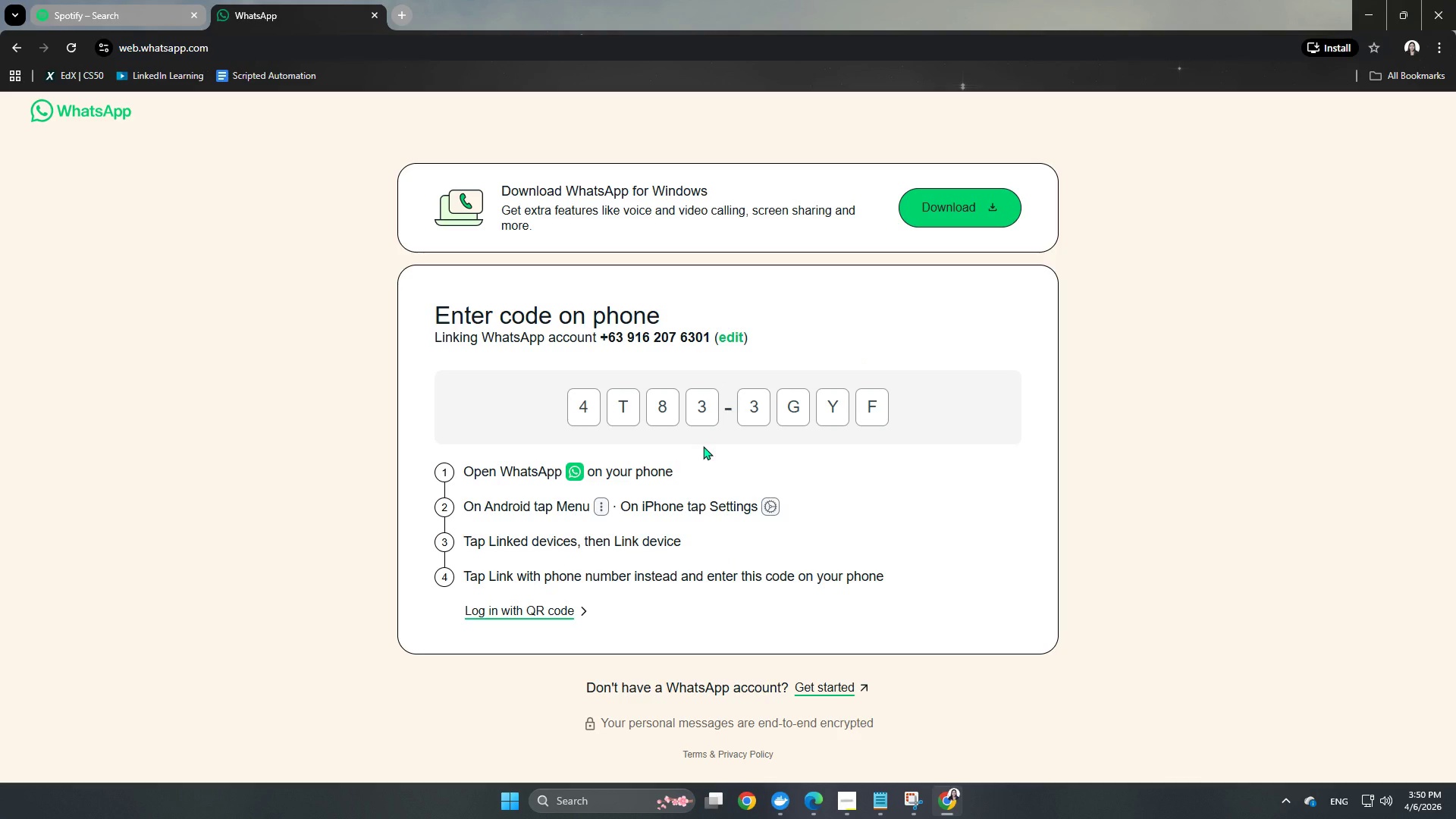 
left_click([803, 806])
 